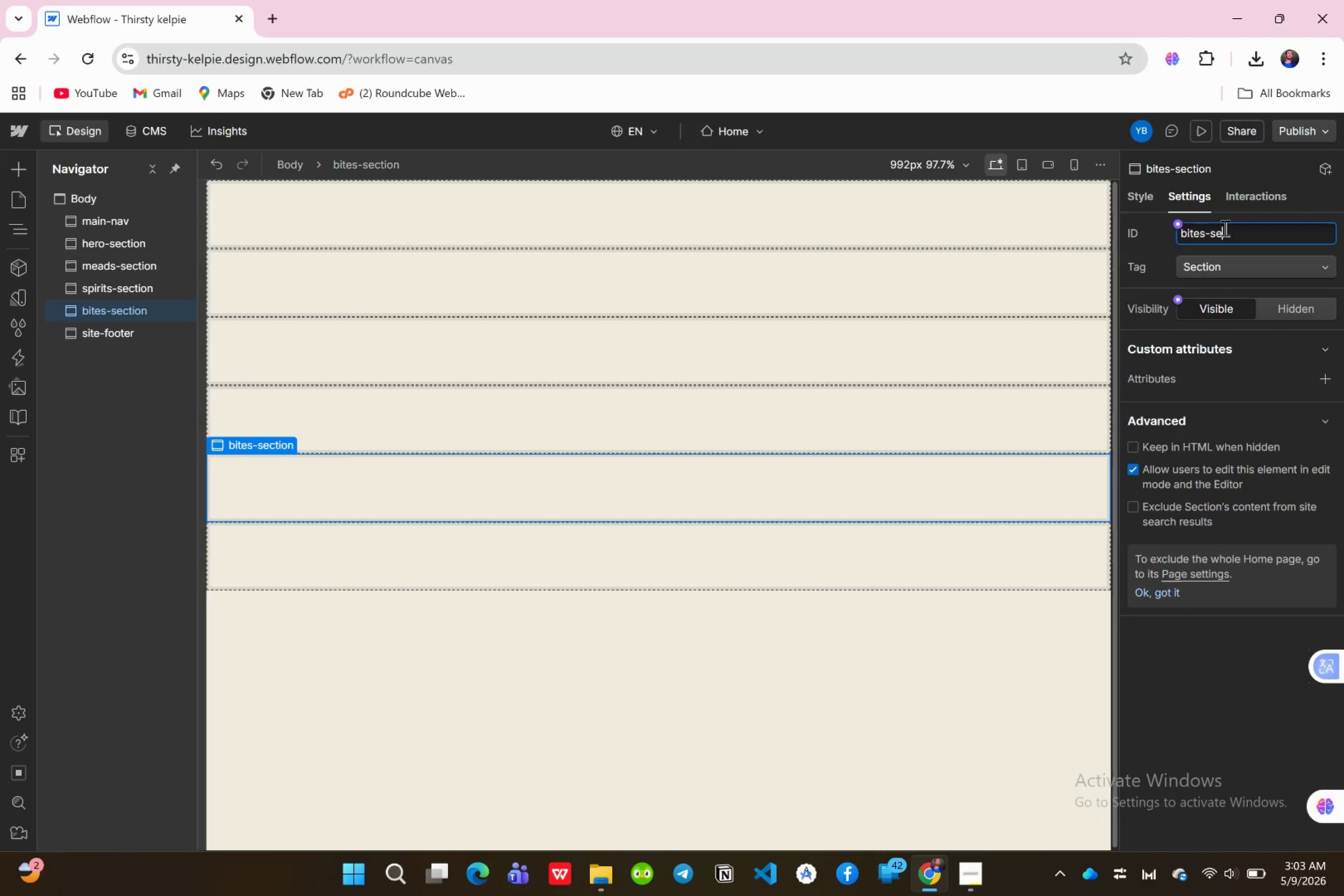 
key(Backspace)
 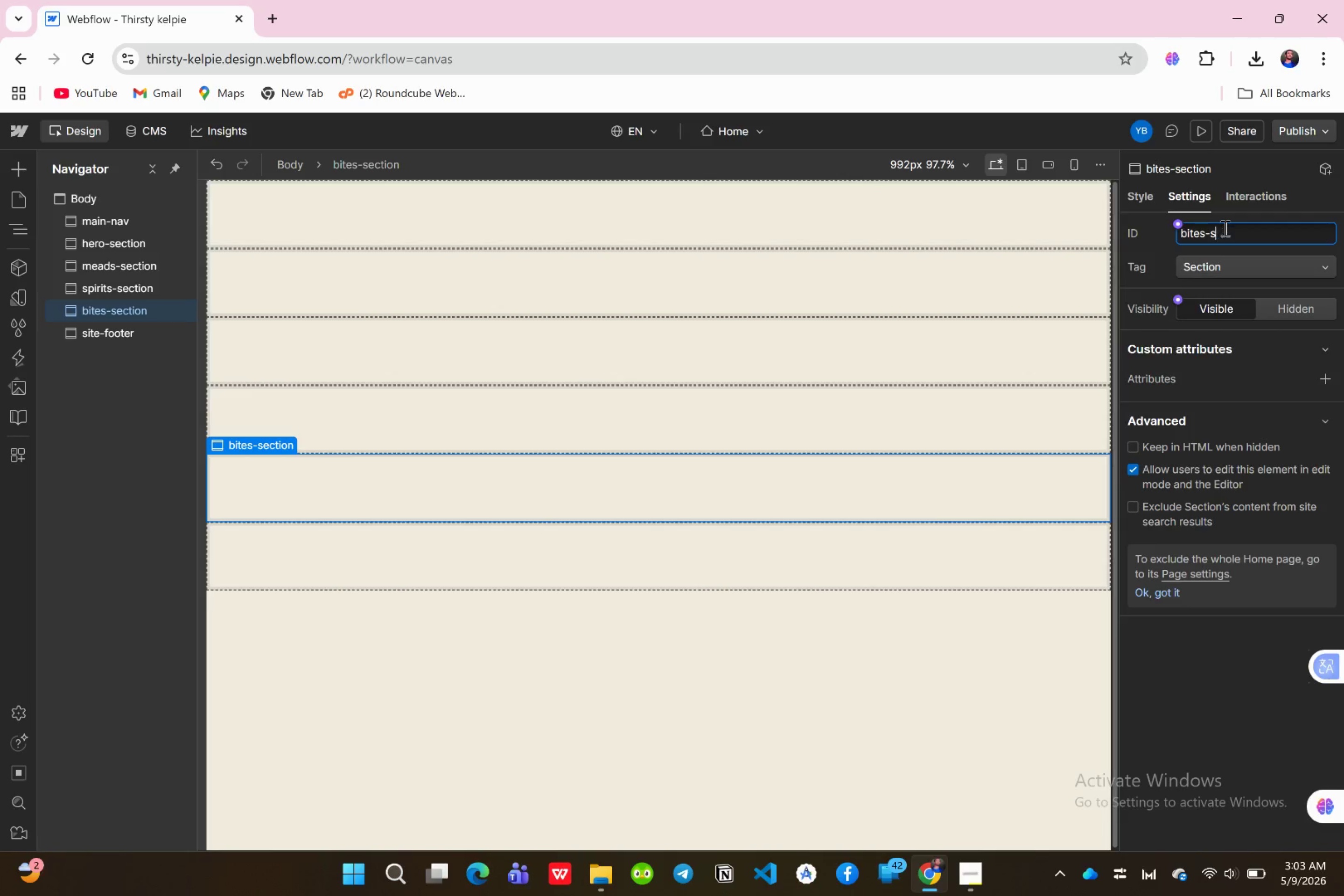 
key(Backspace)
 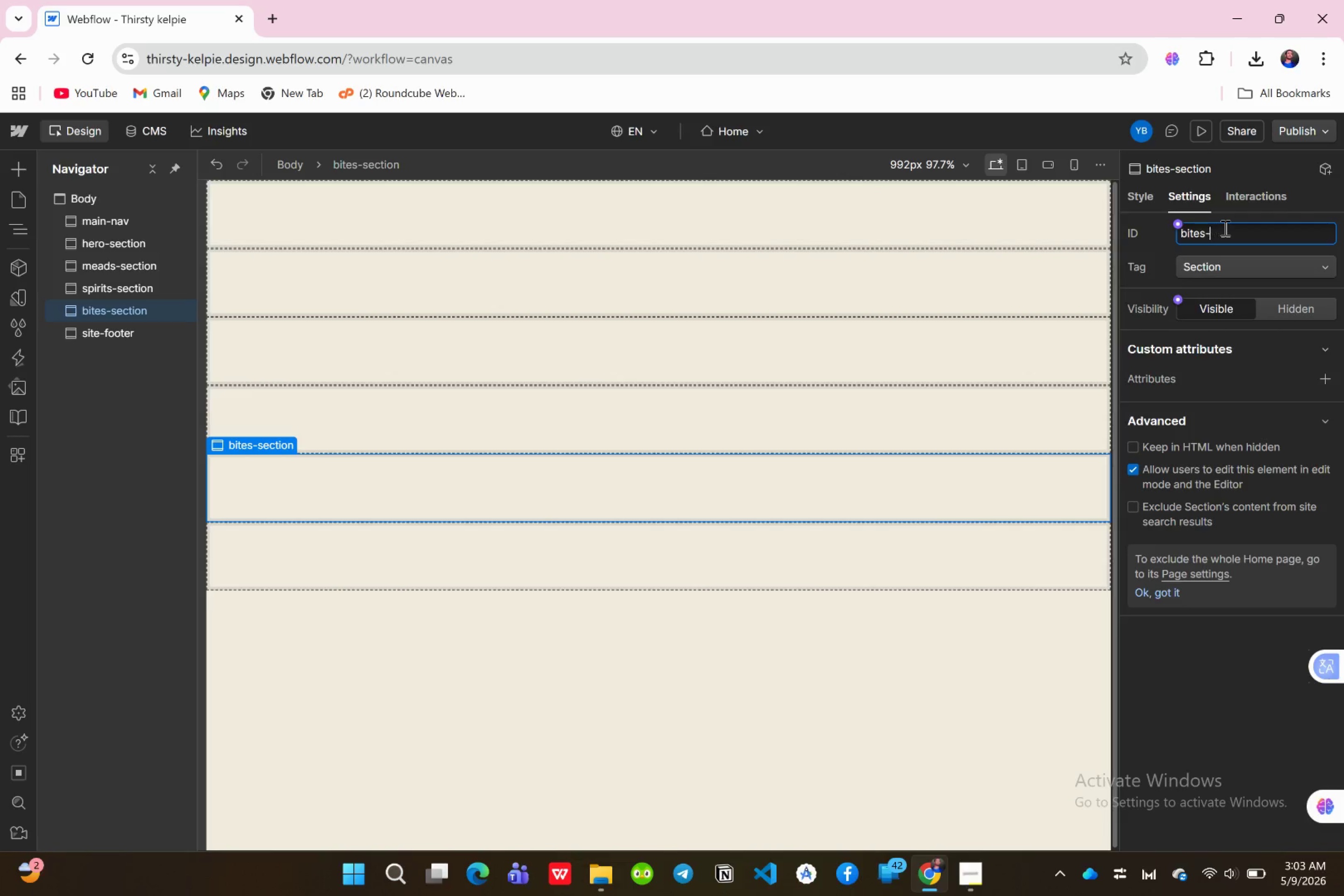 
key(Backspace)
 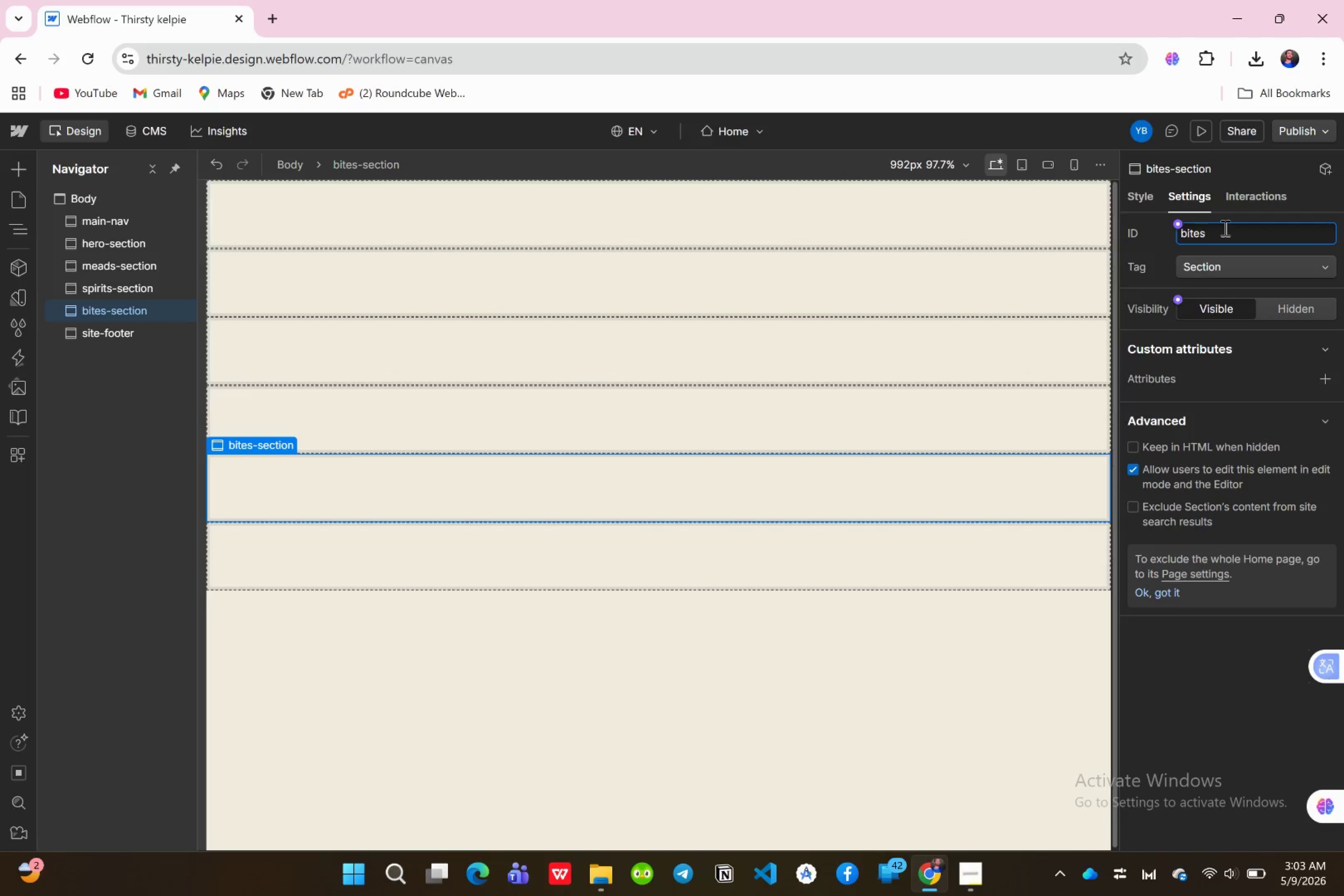 
key(Enter)
 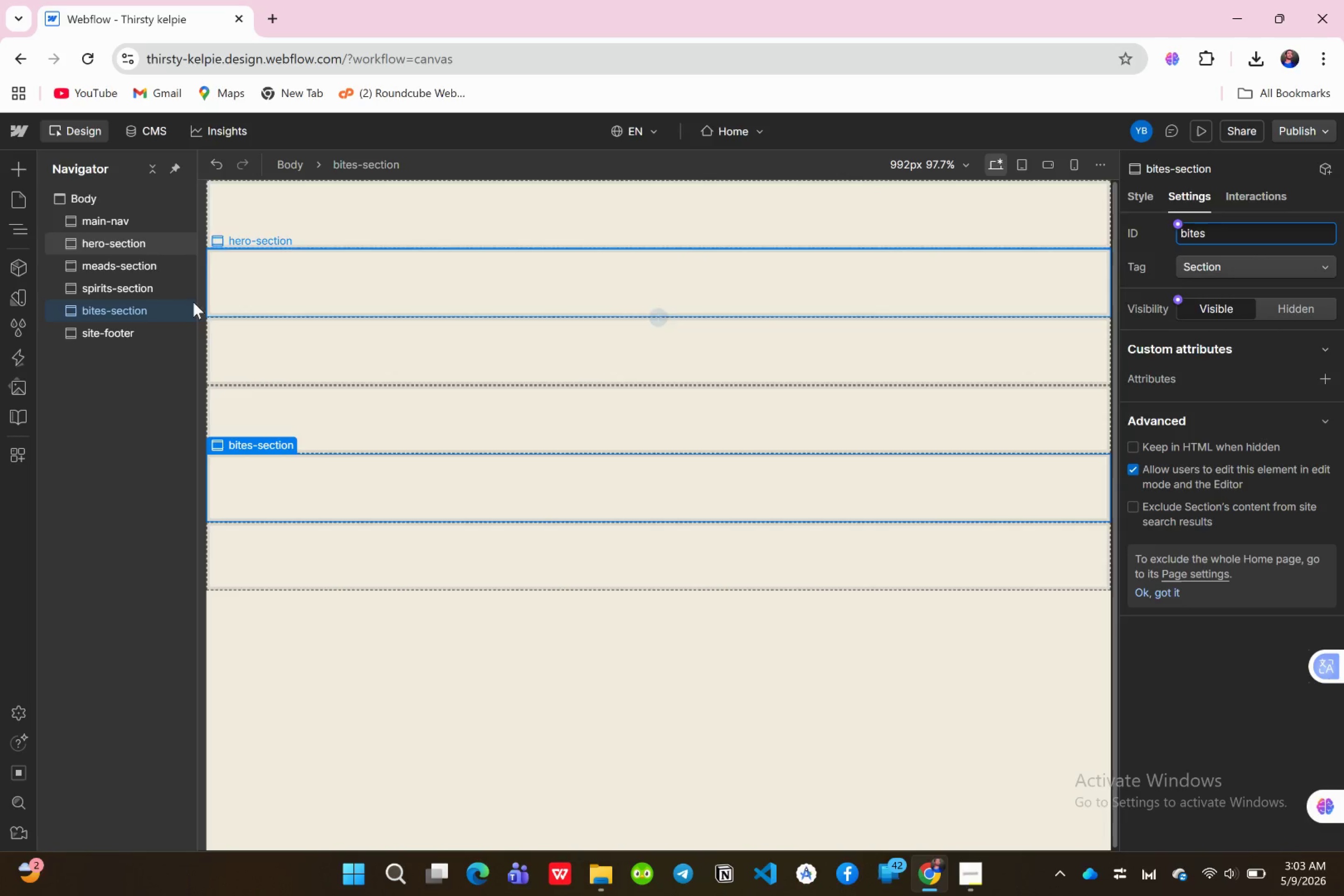 
left_click([115, 284])
 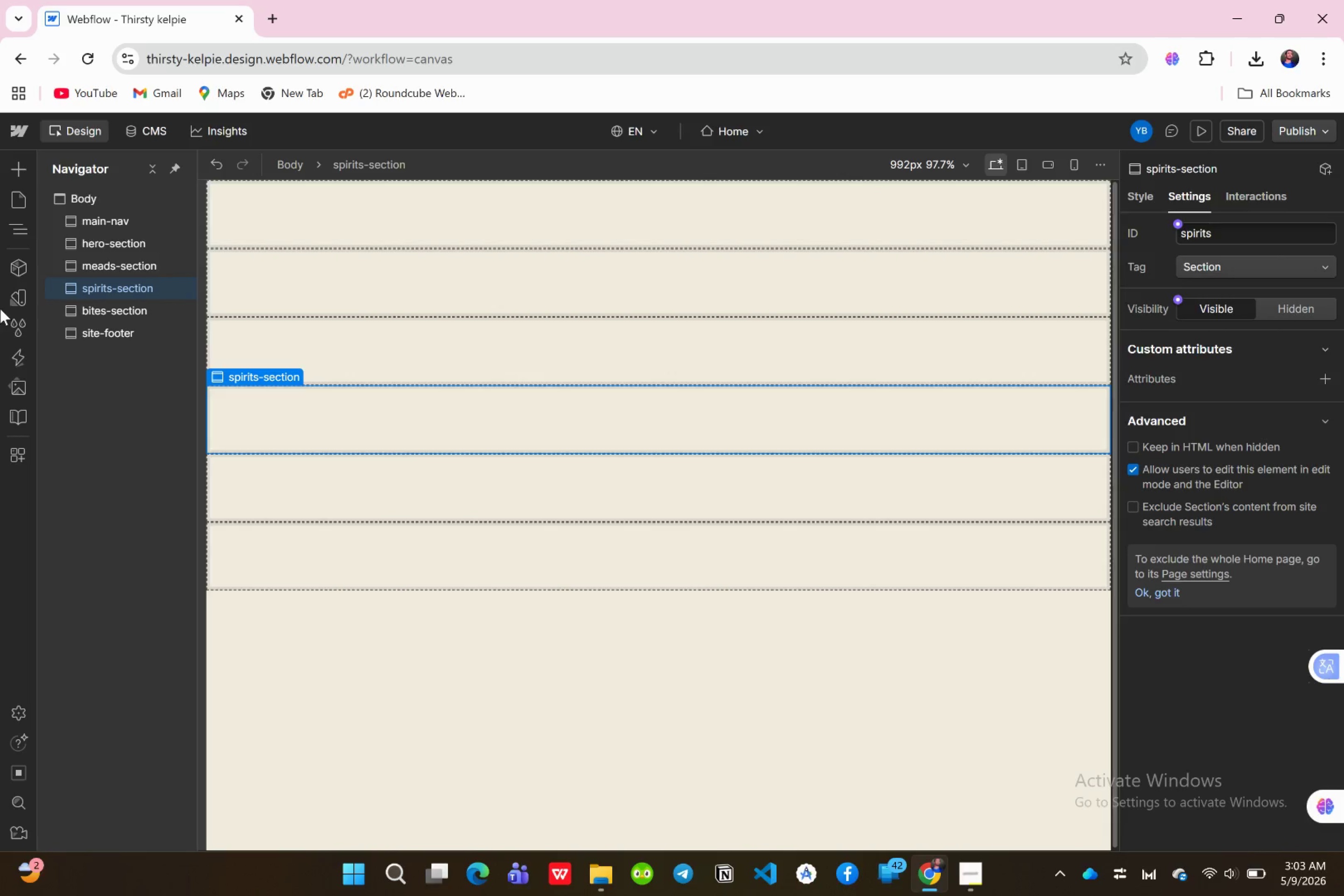 
mouse_move([14, 306])
 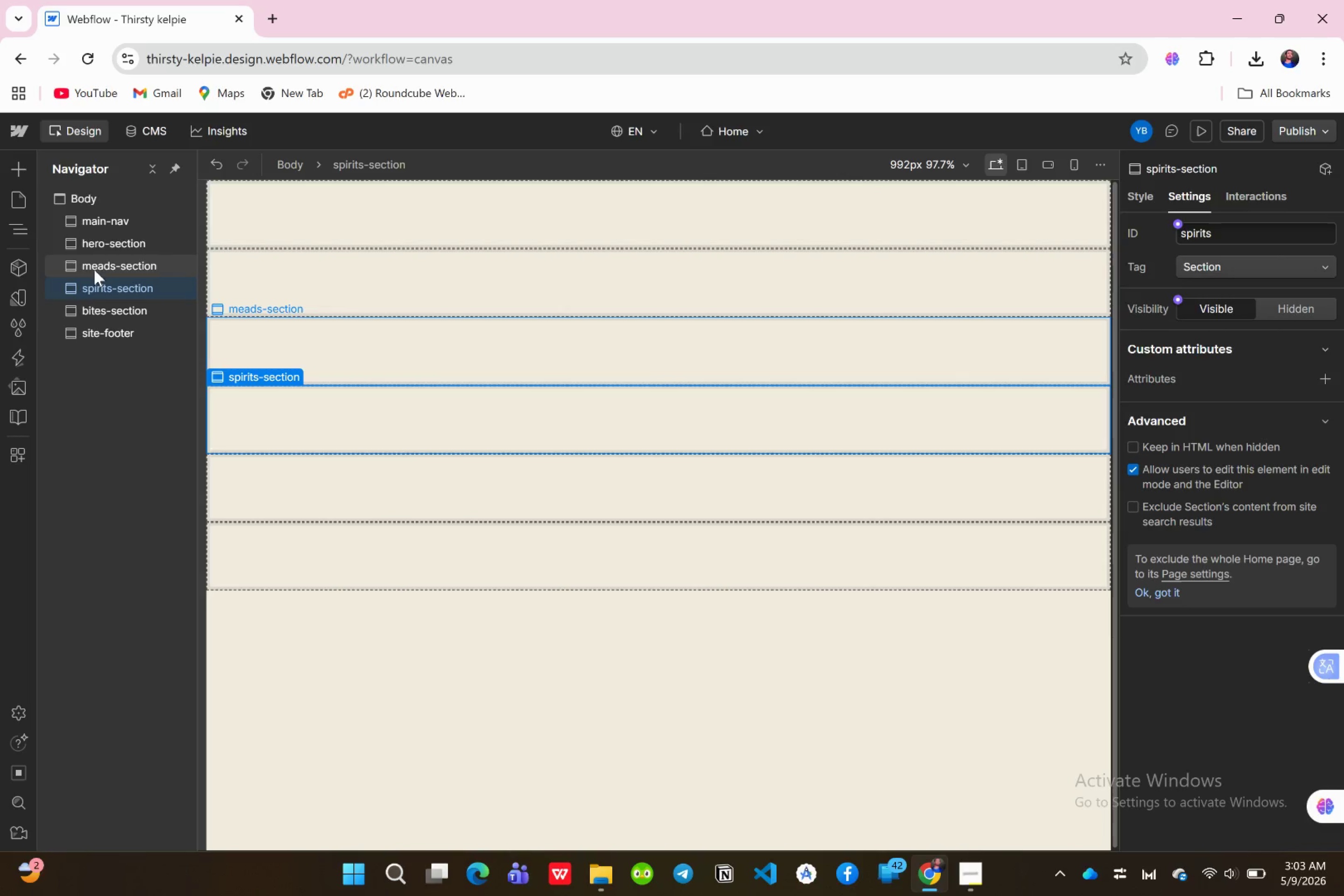 
left_click([98, 264])
 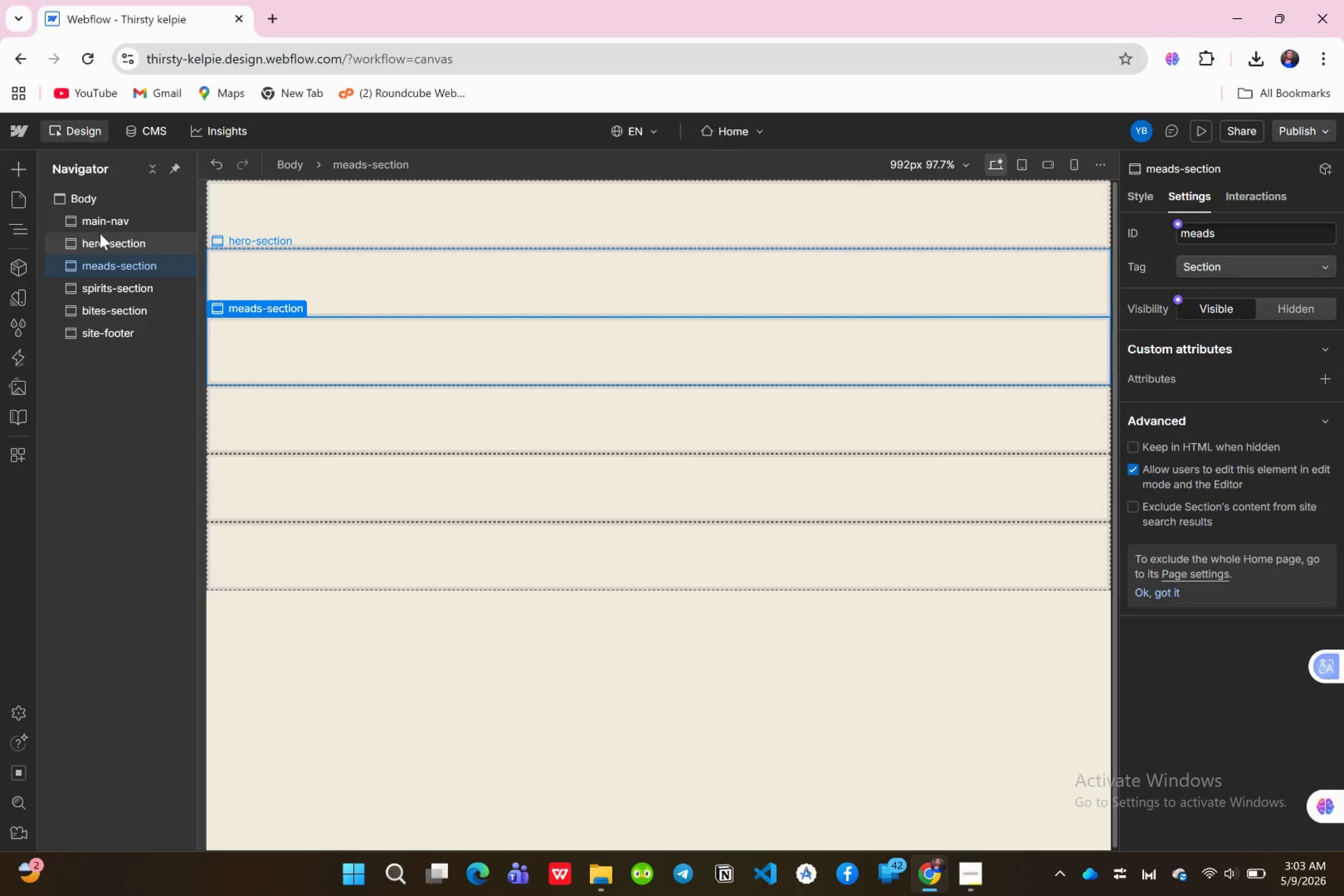 
wait(27.65)
 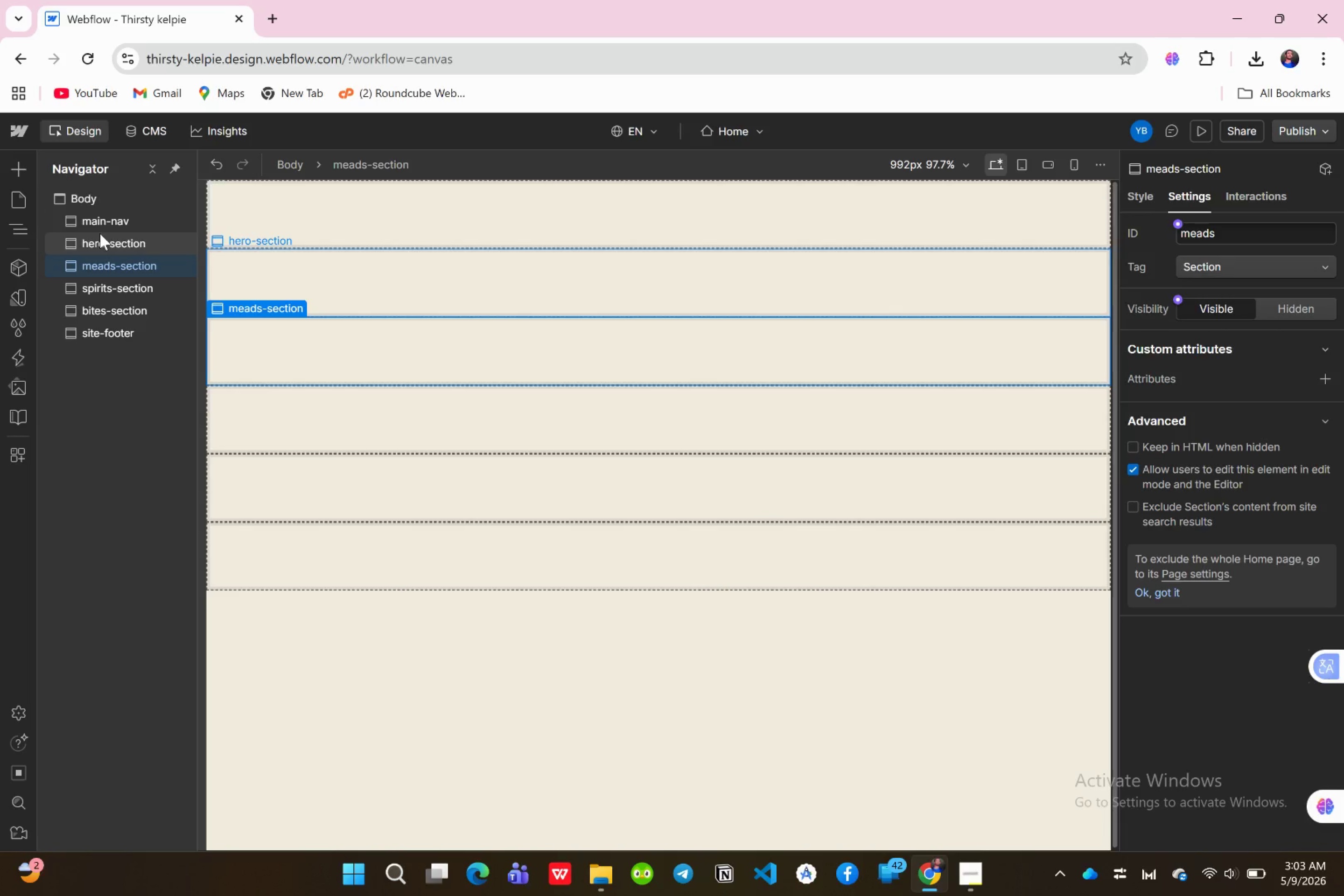 
left_click([18, 172])
 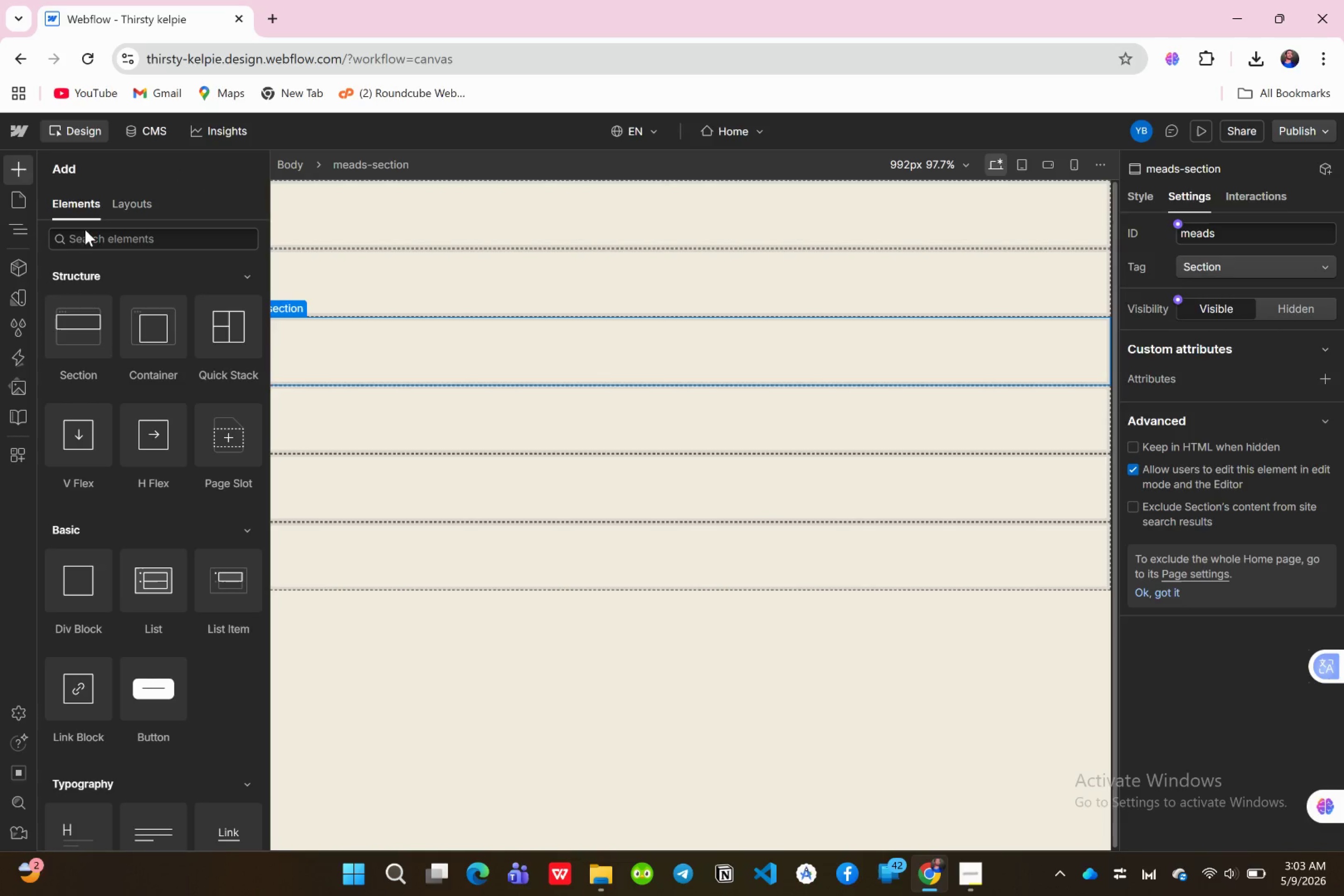 
left_click_drag(start_coordinate=[85, 233], to_coordinate=[85, 226])
 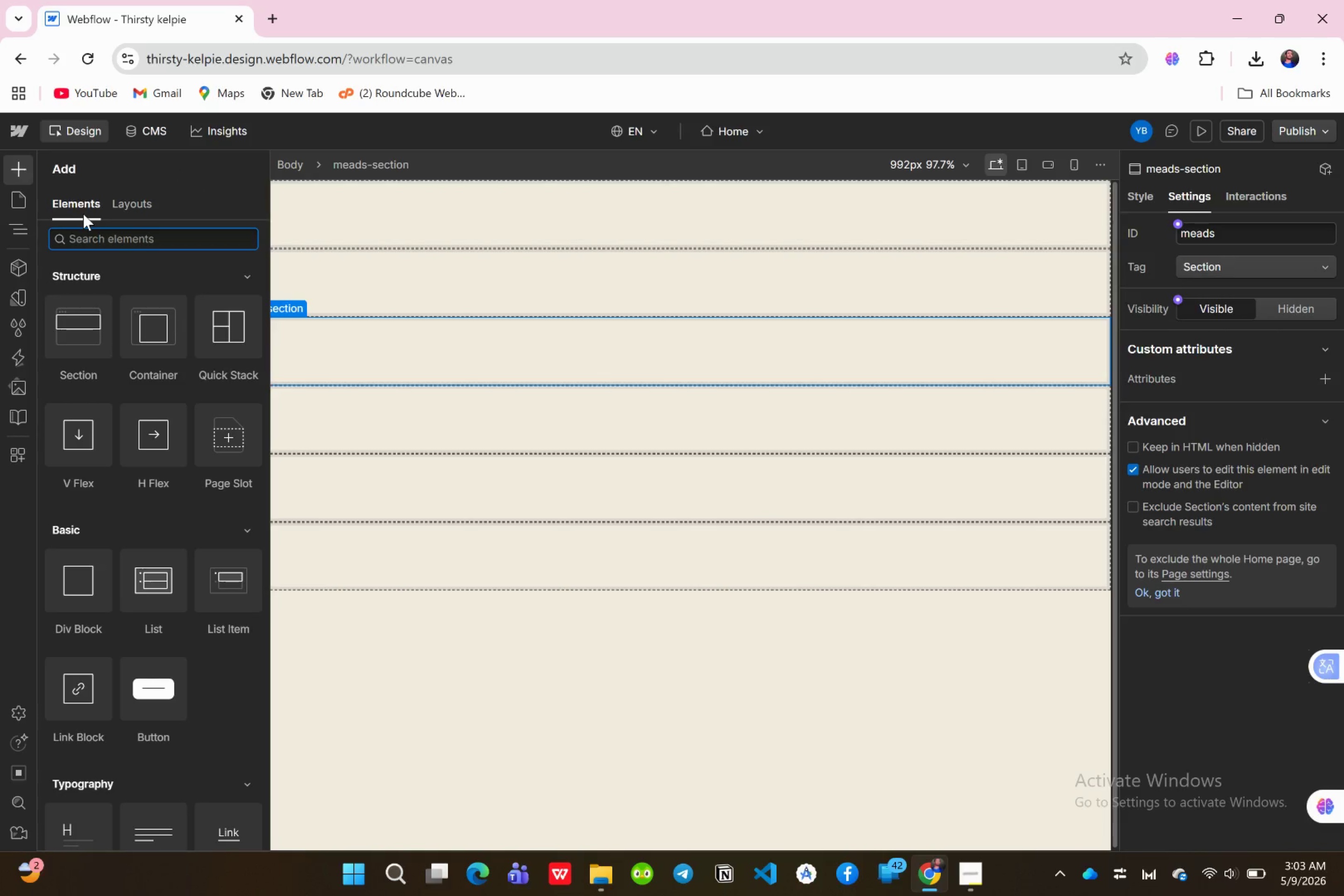 
type(nav)
 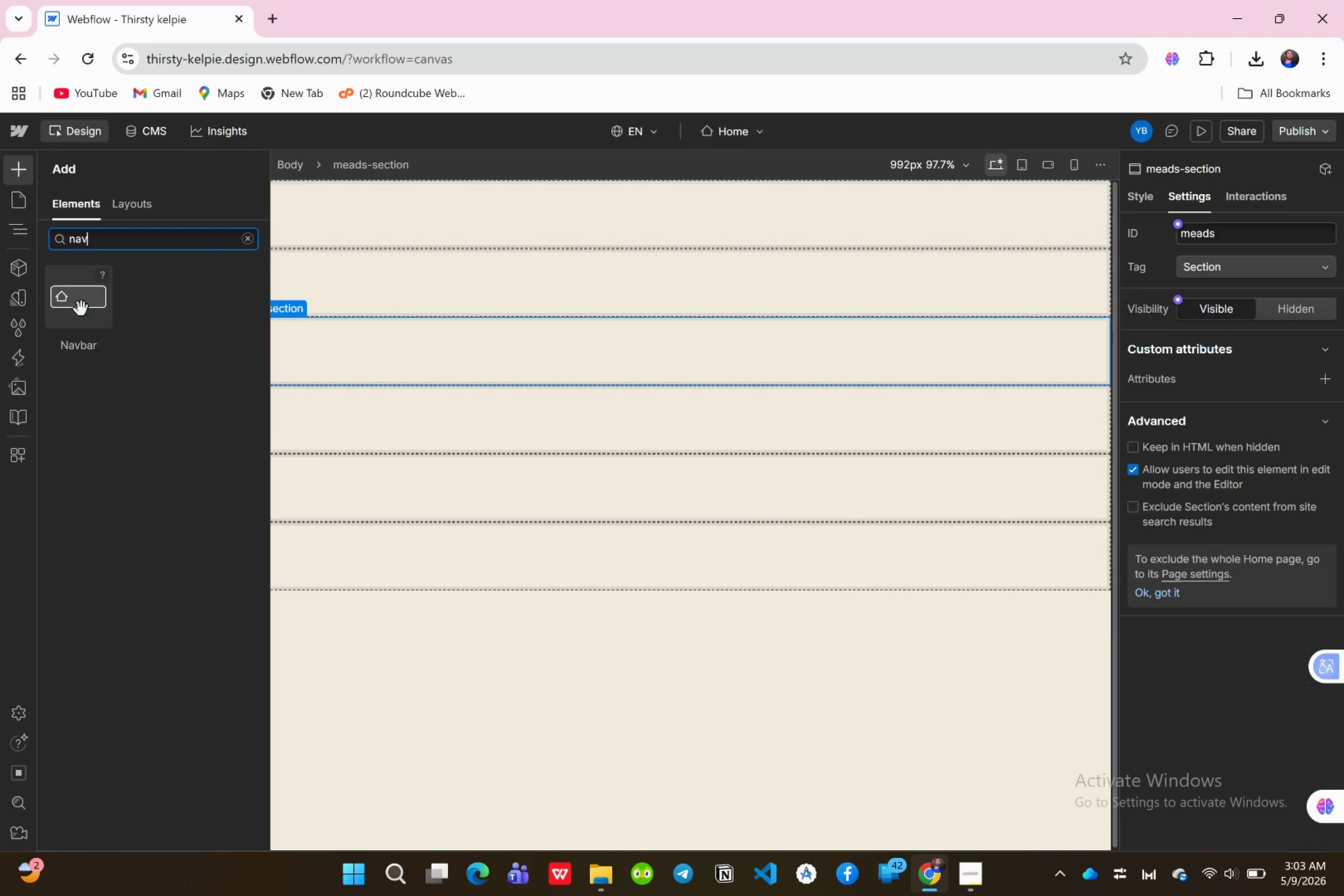 
left_click_drag(start_coordinate=[83, 316], to_coordinate=[116, 224])
 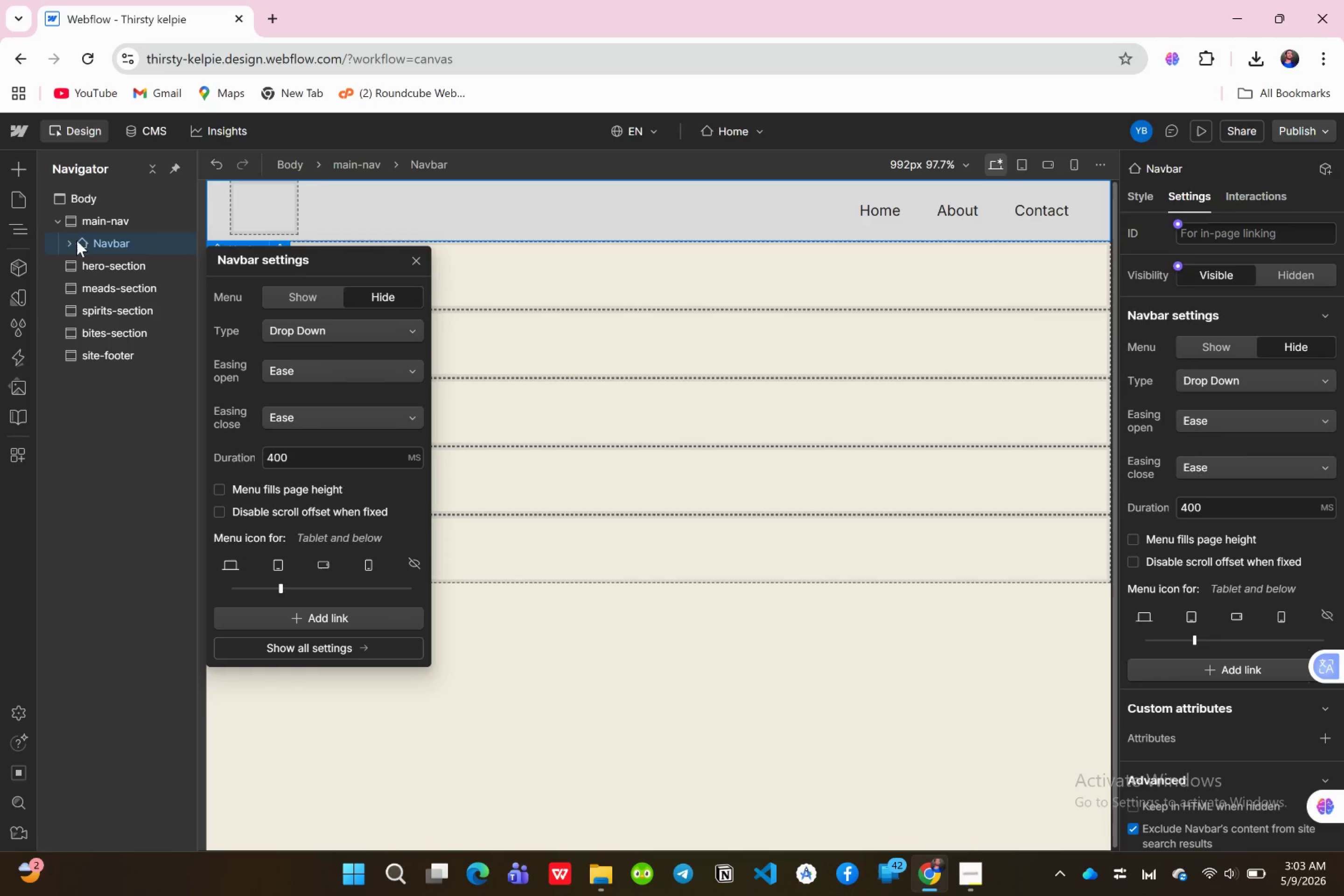 
left_click([69, 239])
 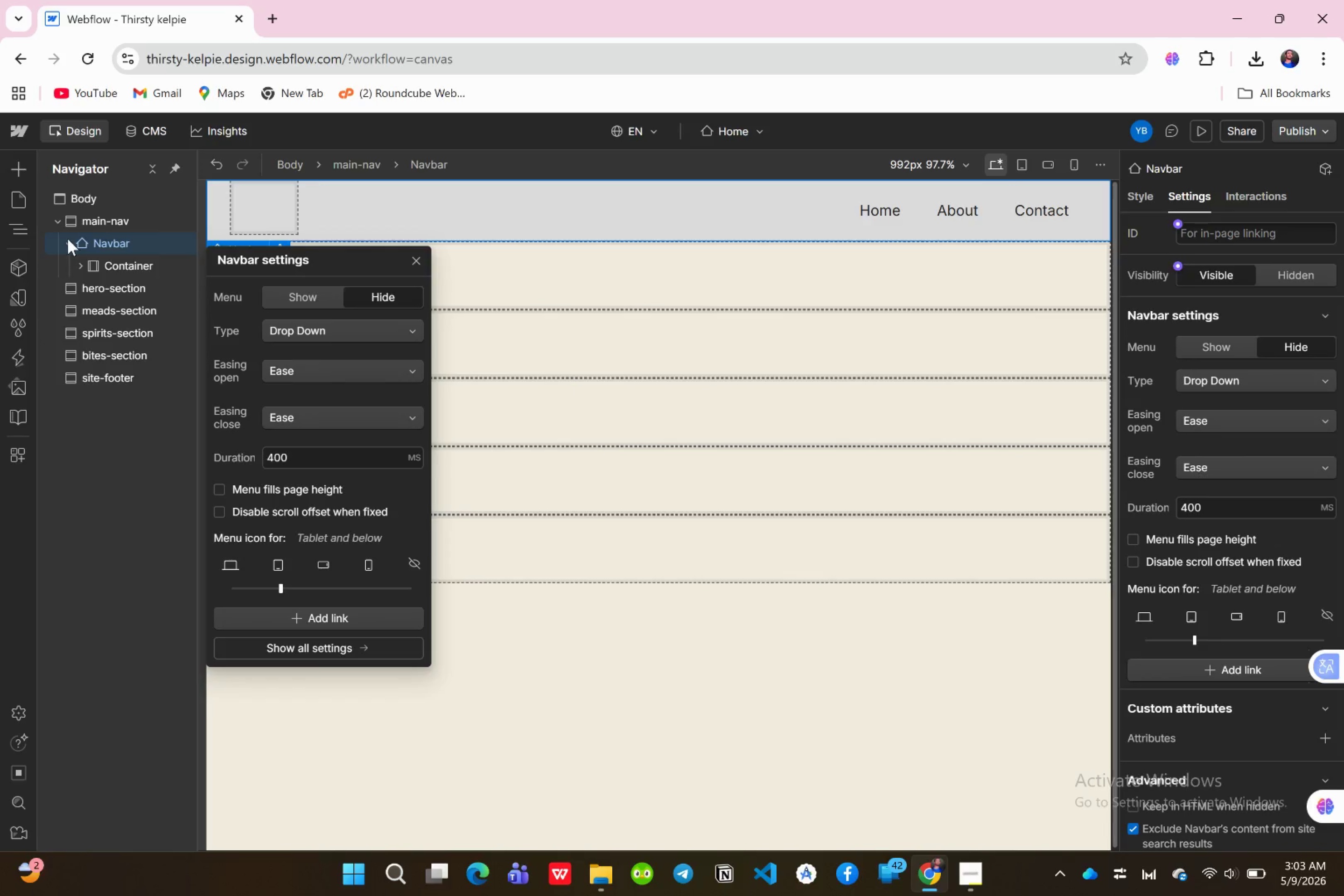 
left_click([68, 239])
 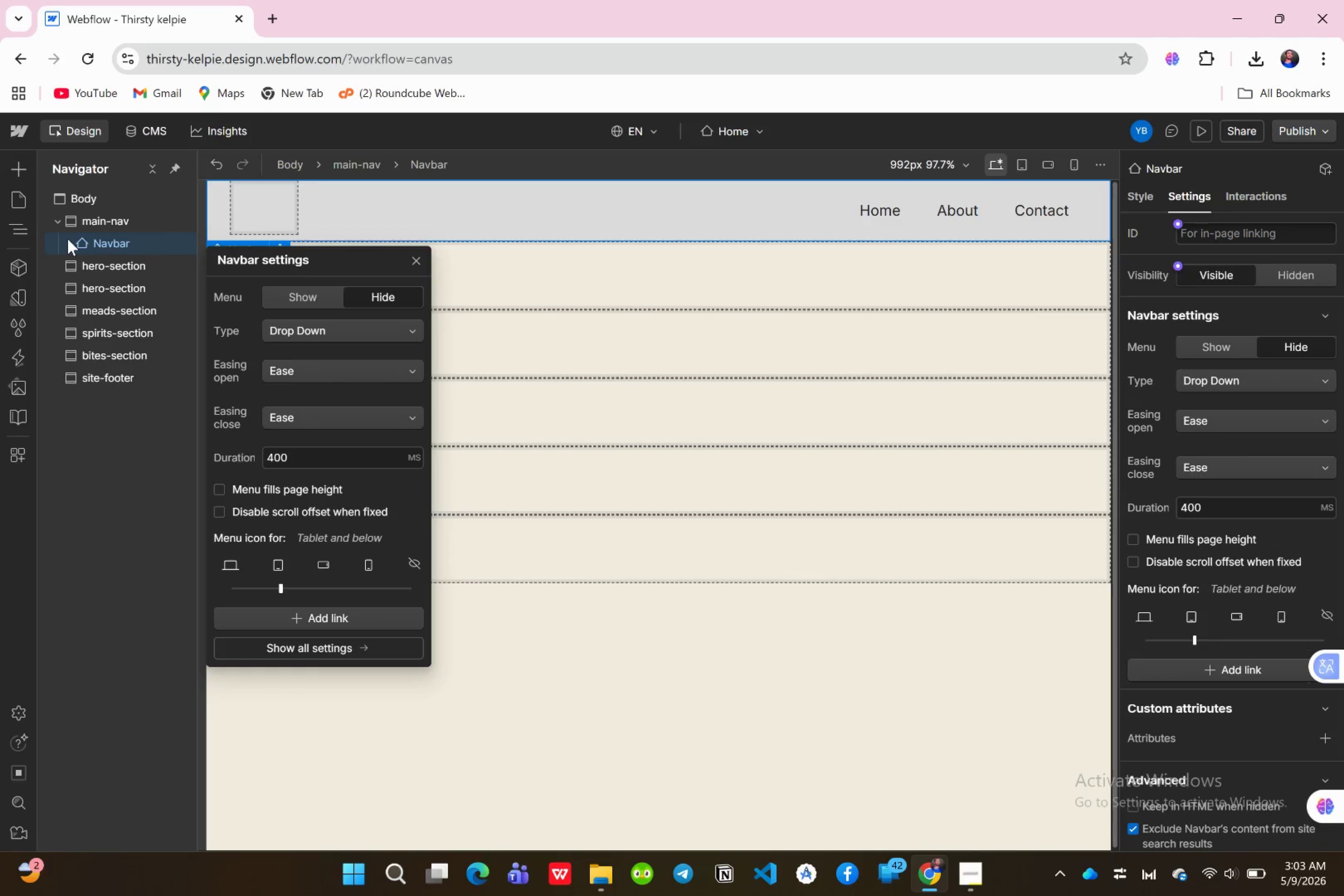 
left_click([68, 239])
 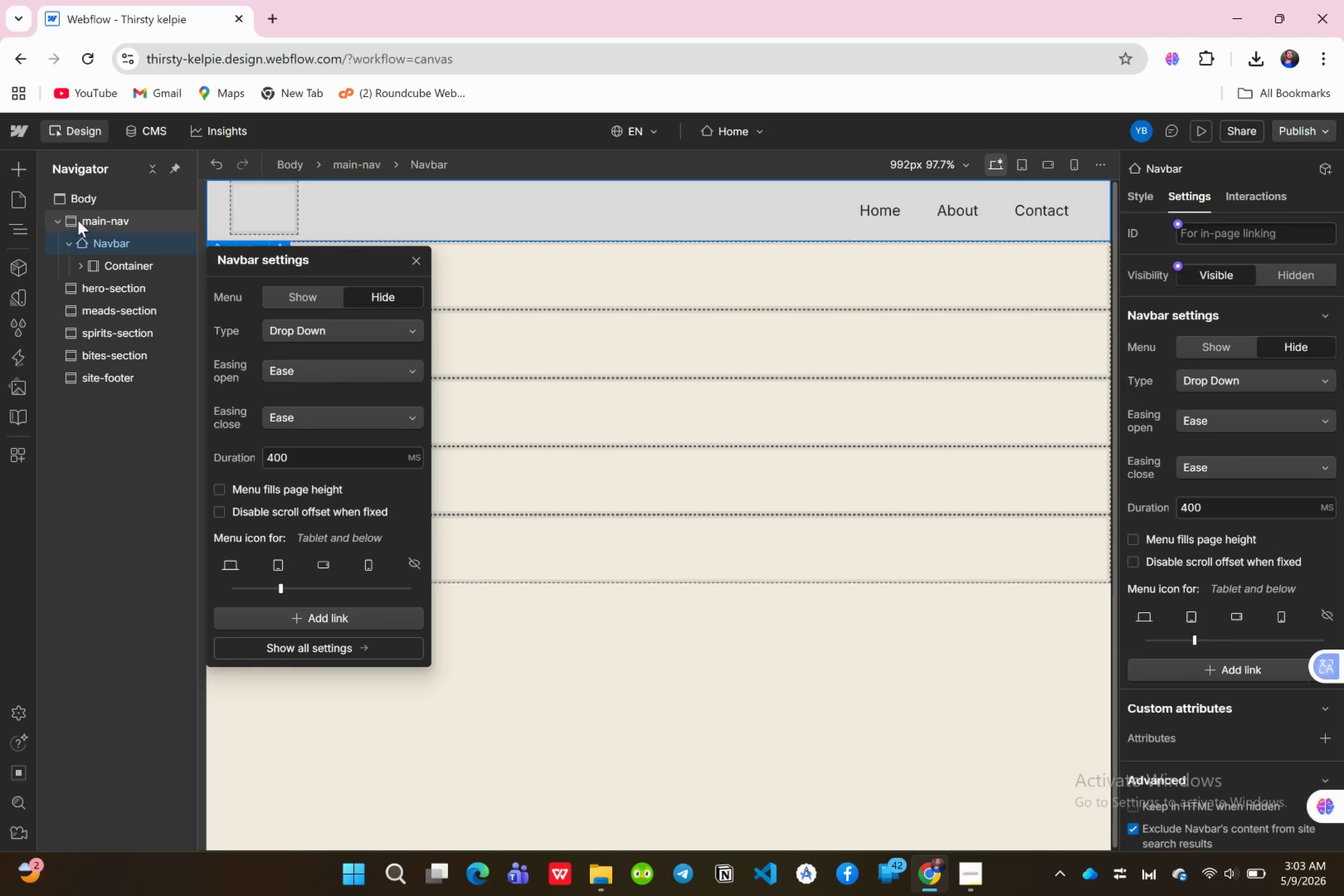 
left_click([78, 220])
 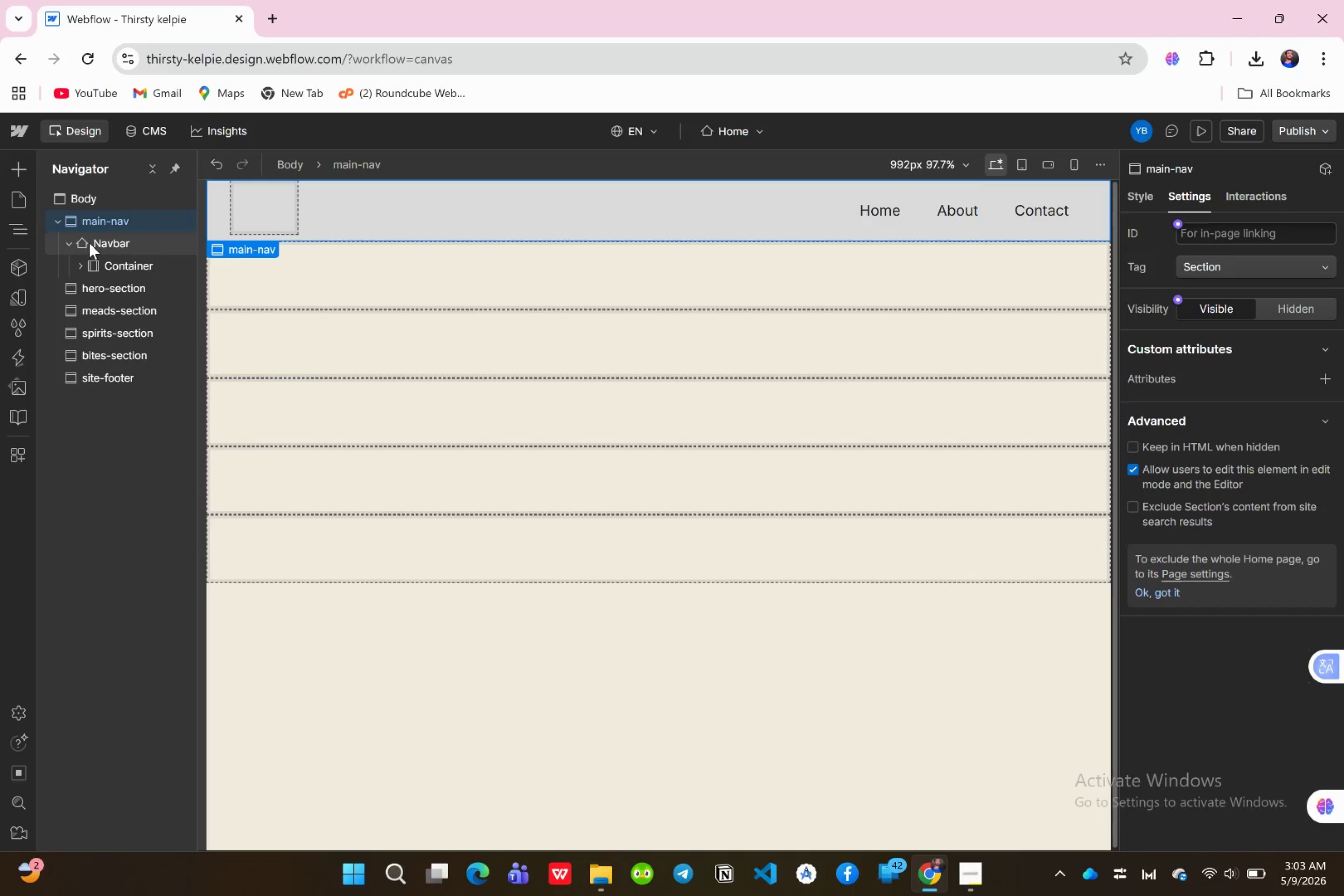 
left_click_drag(start_coordinate=[92, 249], to_coordinate=[83, 243])
 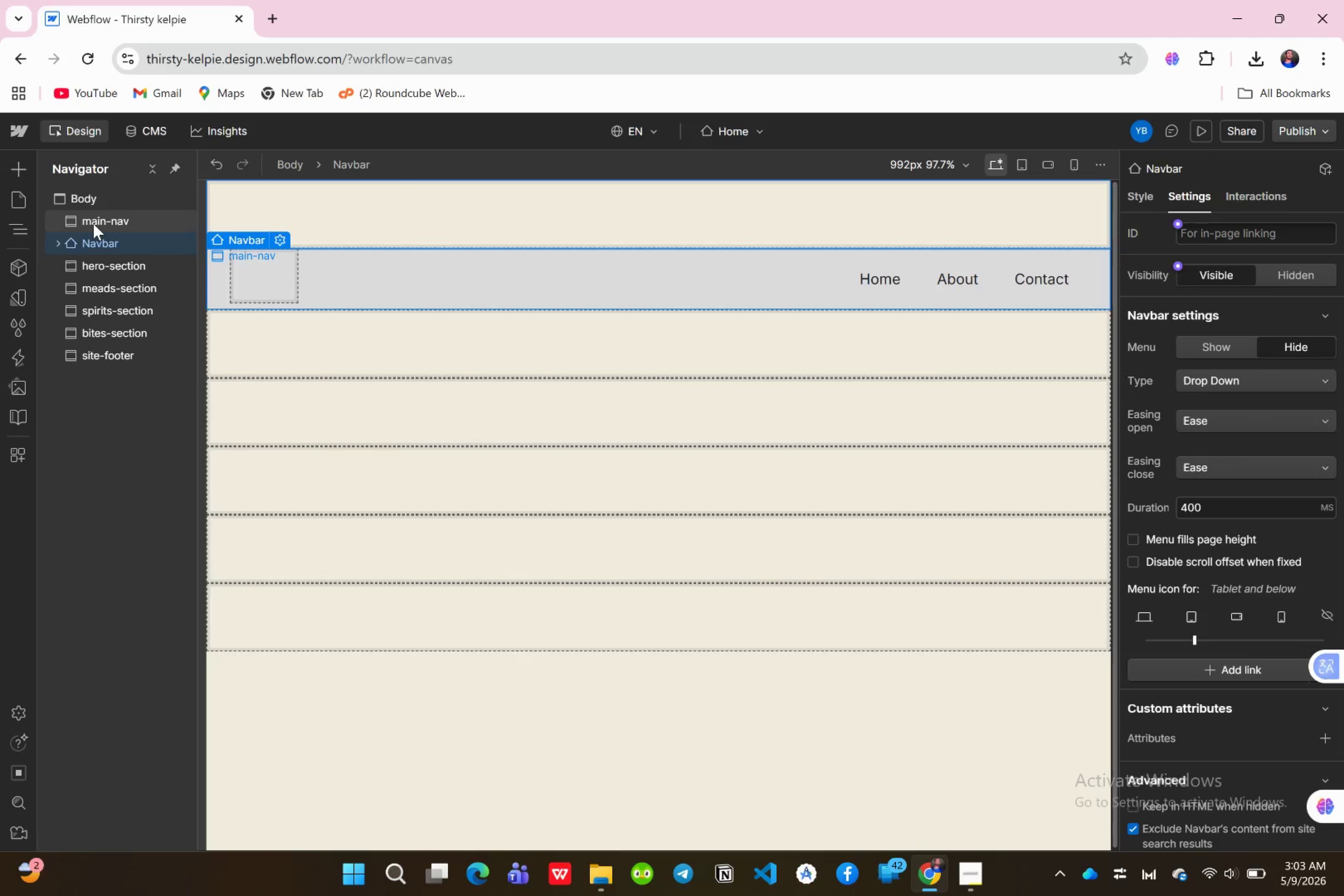 
left_click([95, 221])
 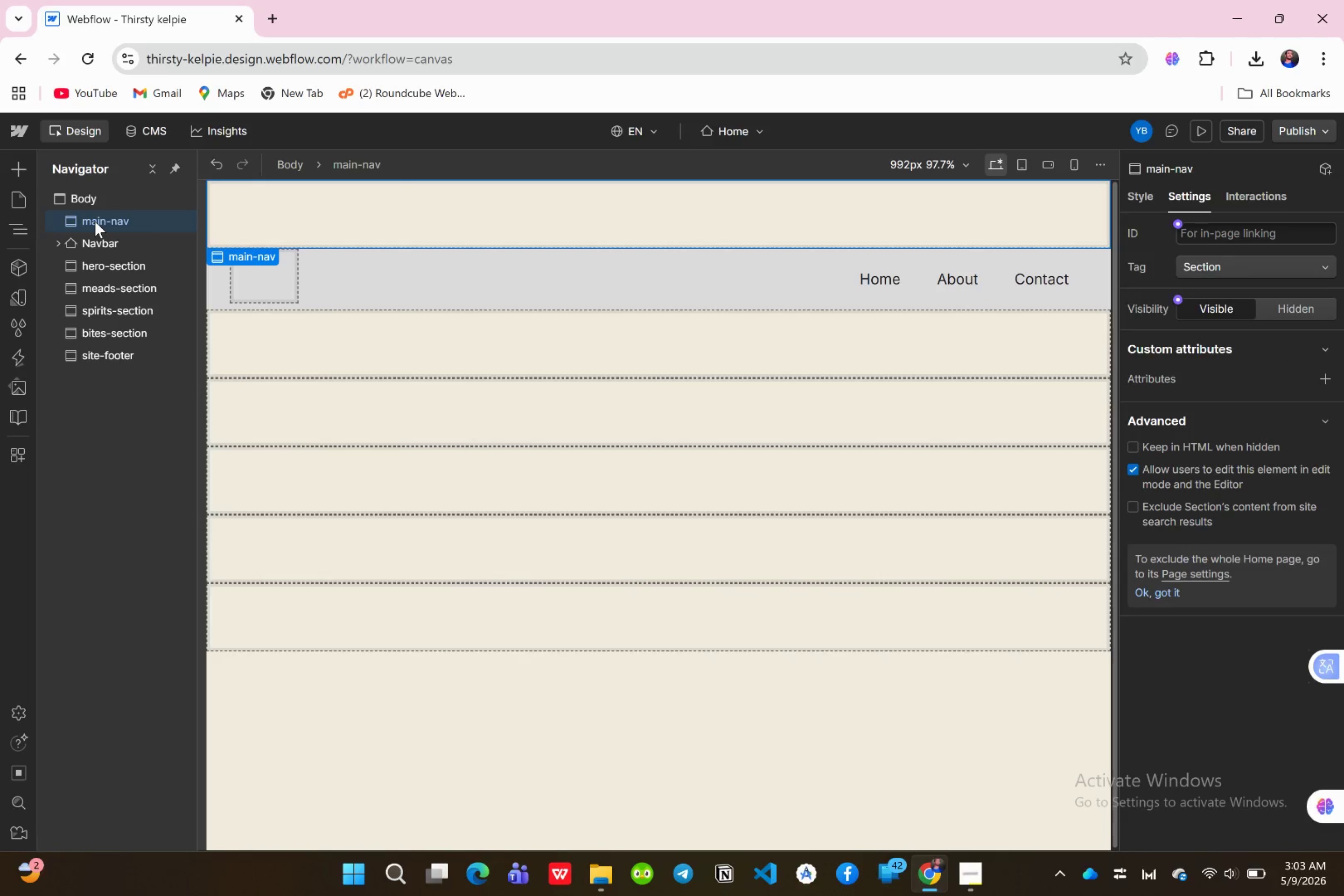 
key(Delete)
 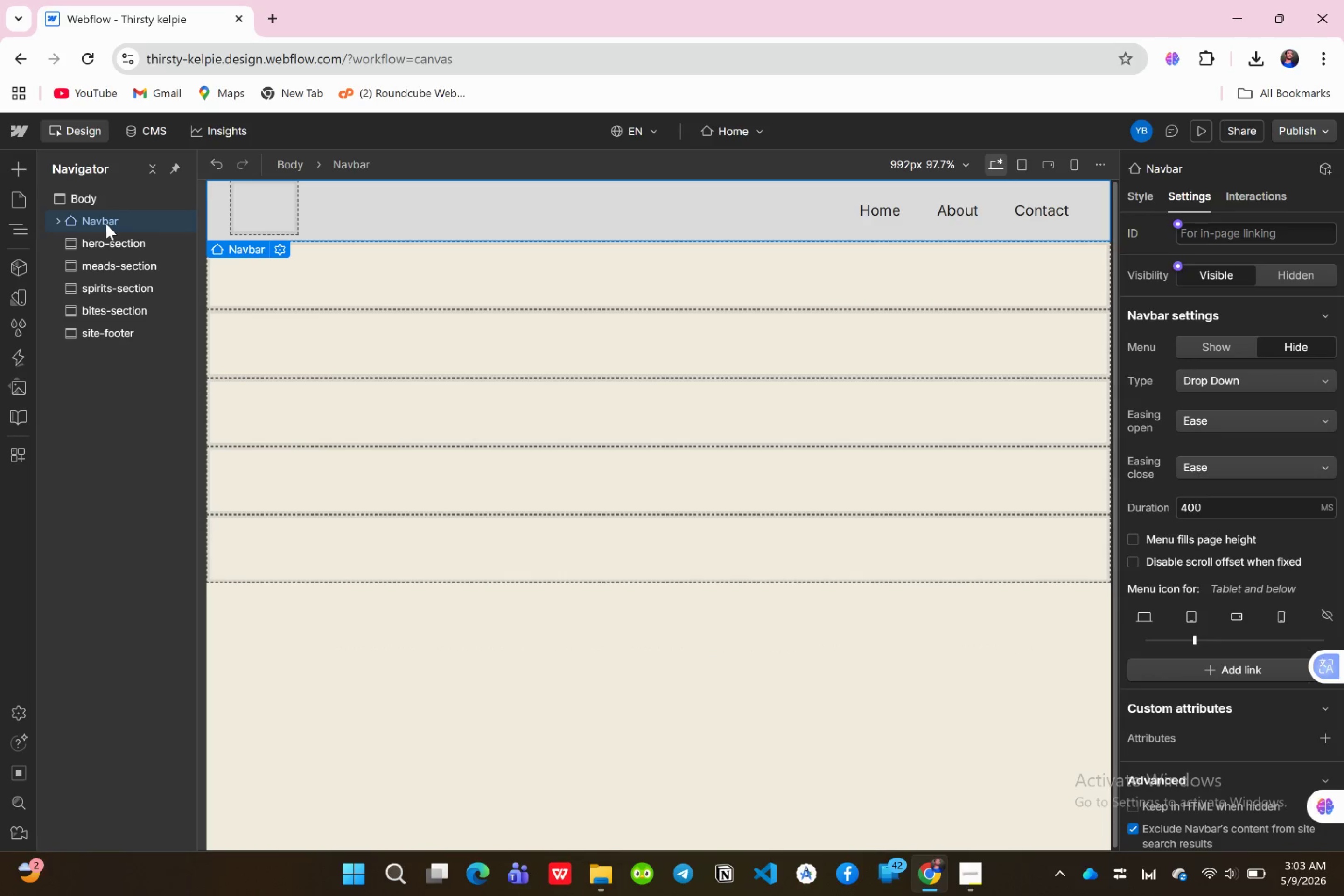 
left_click([106, 224])
 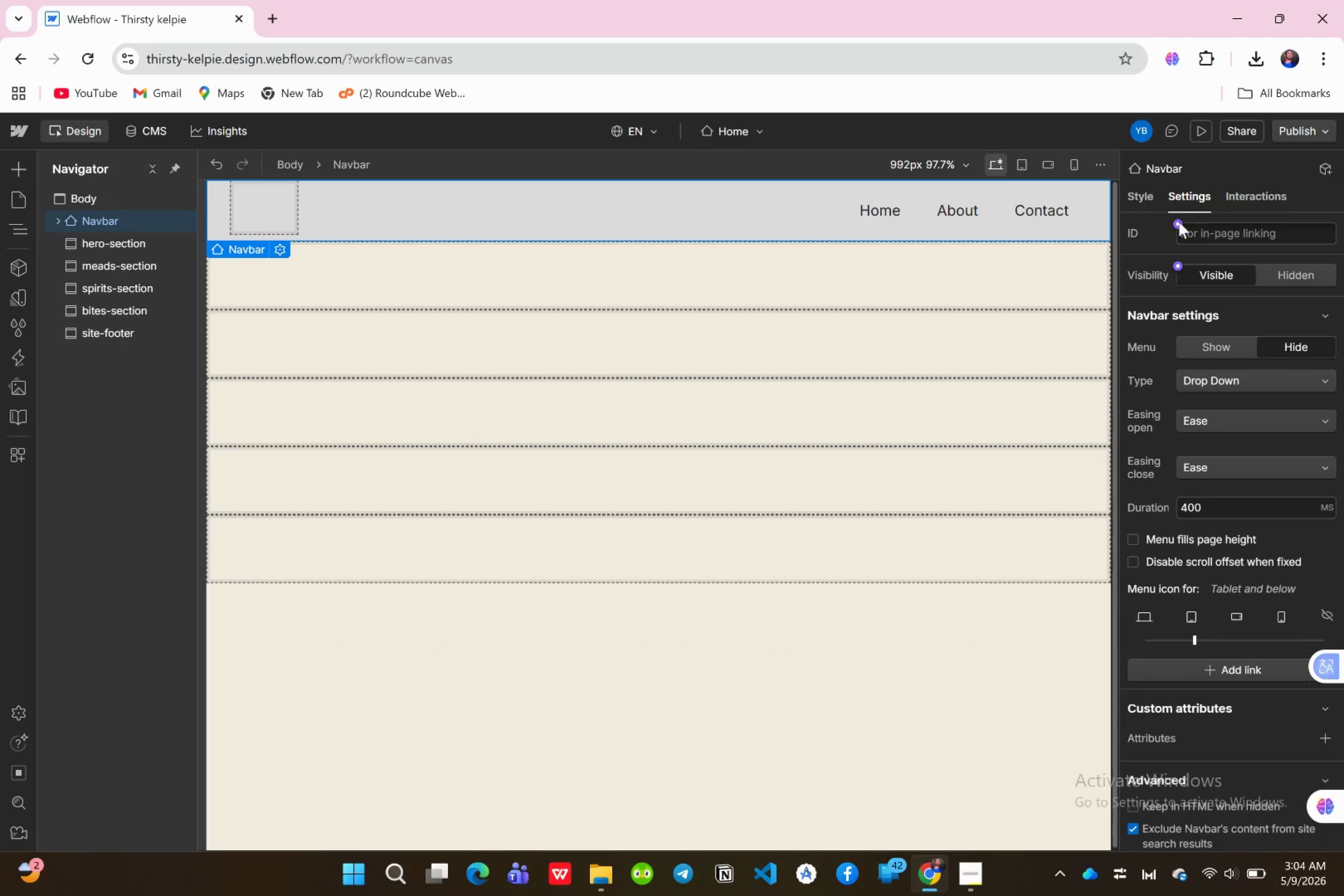 
left_click([1146, 205])
 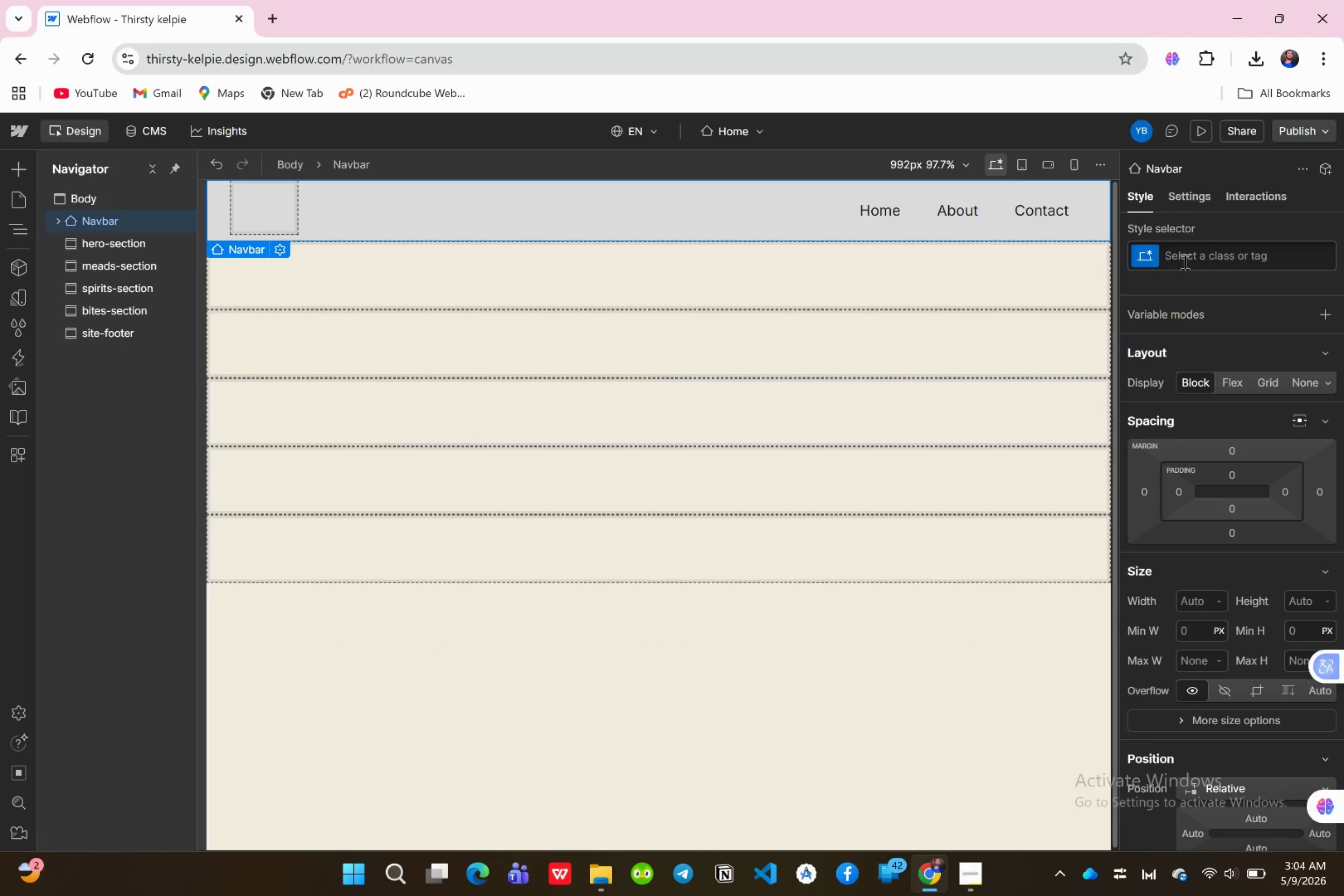 
left_click([1184, 261])
 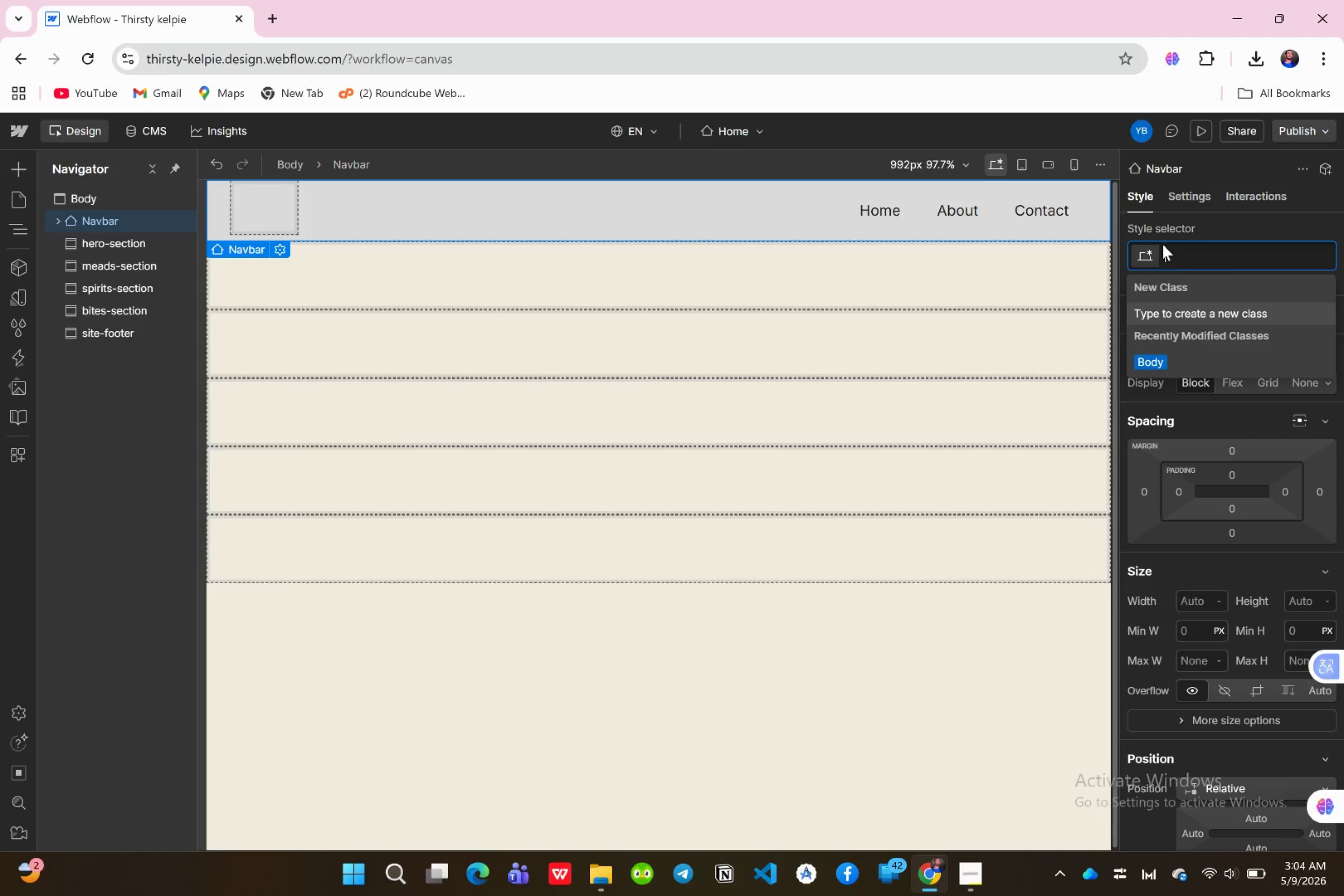 
type(main-nav)
 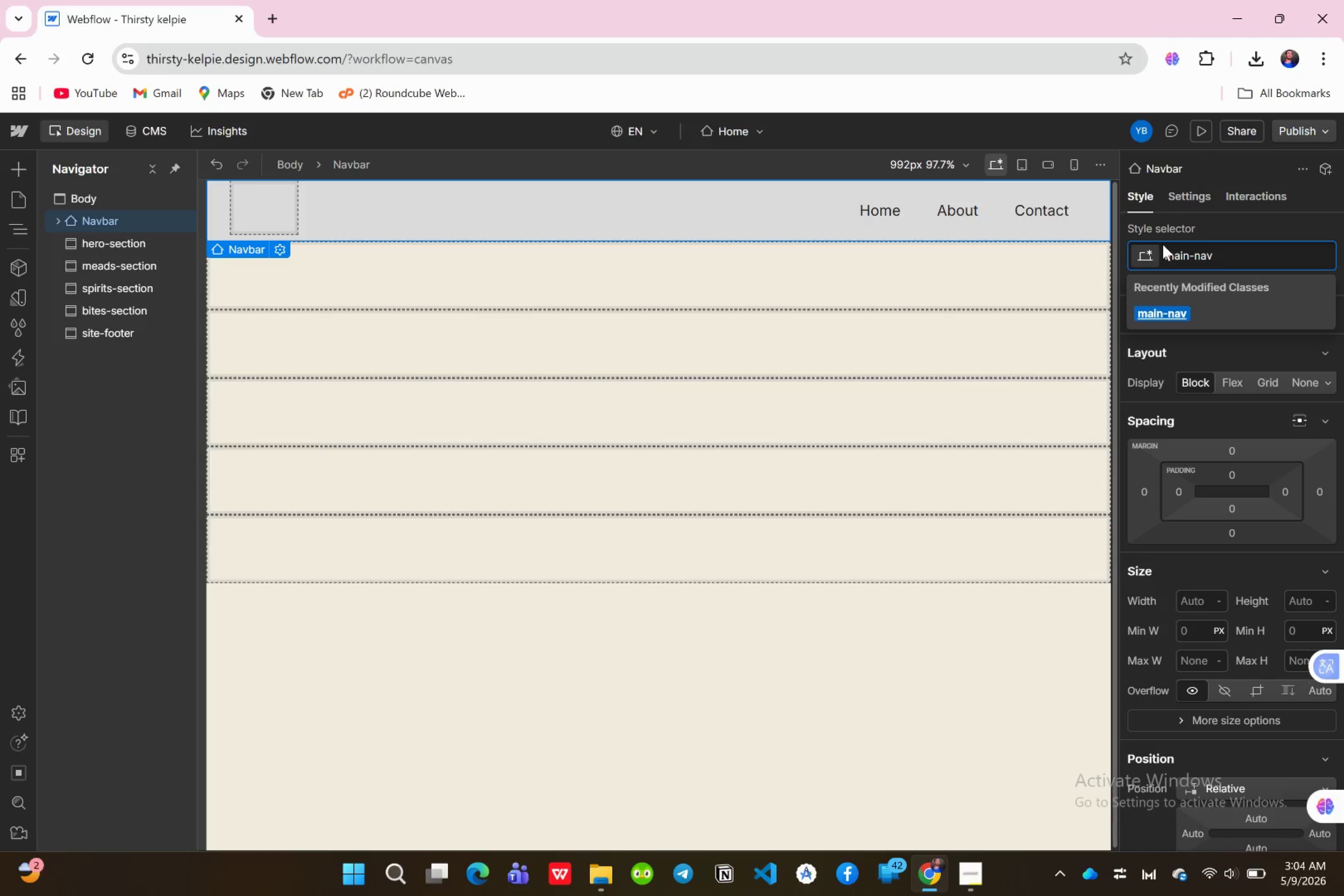 
key(Enter)
 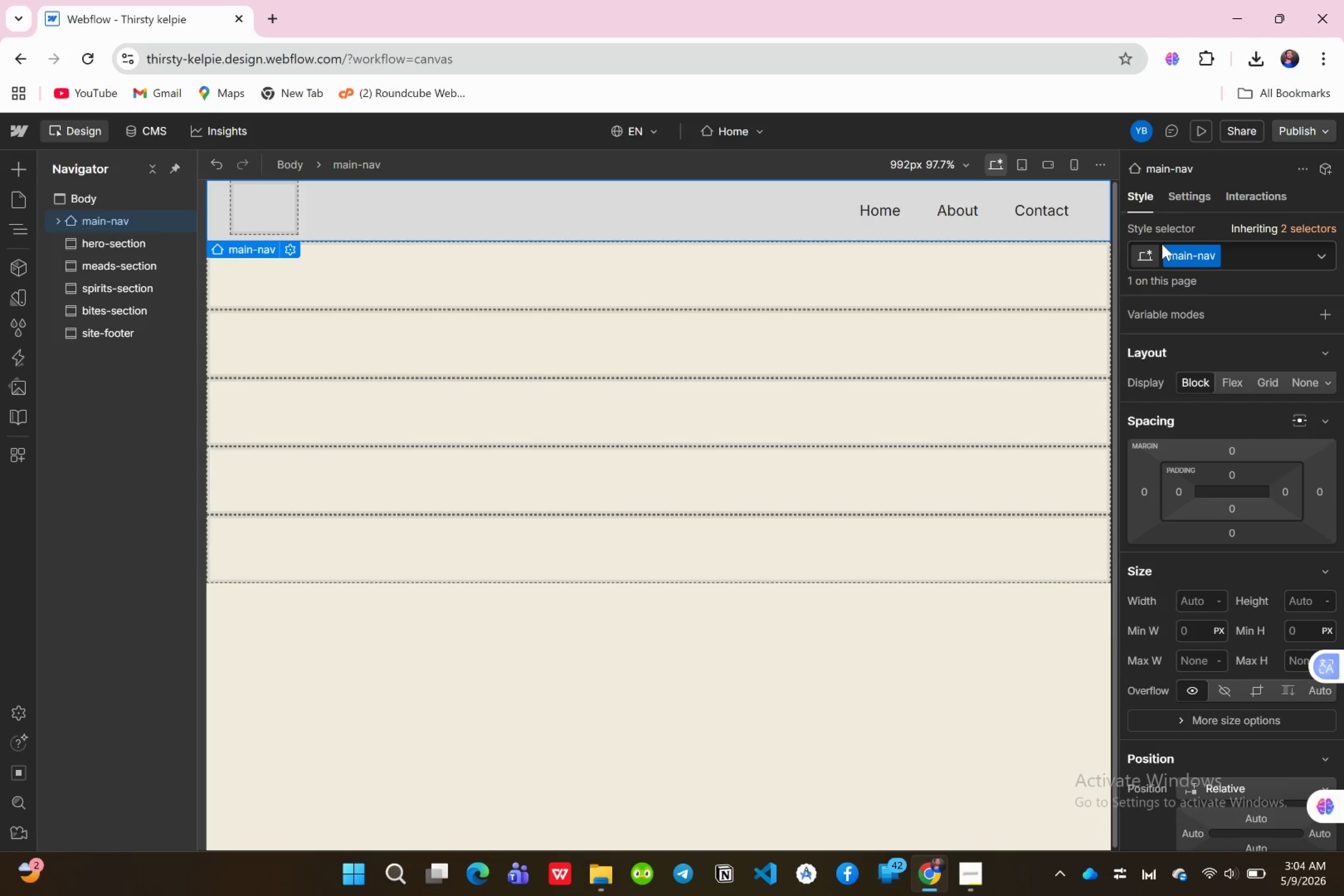 
wait(10.3)
 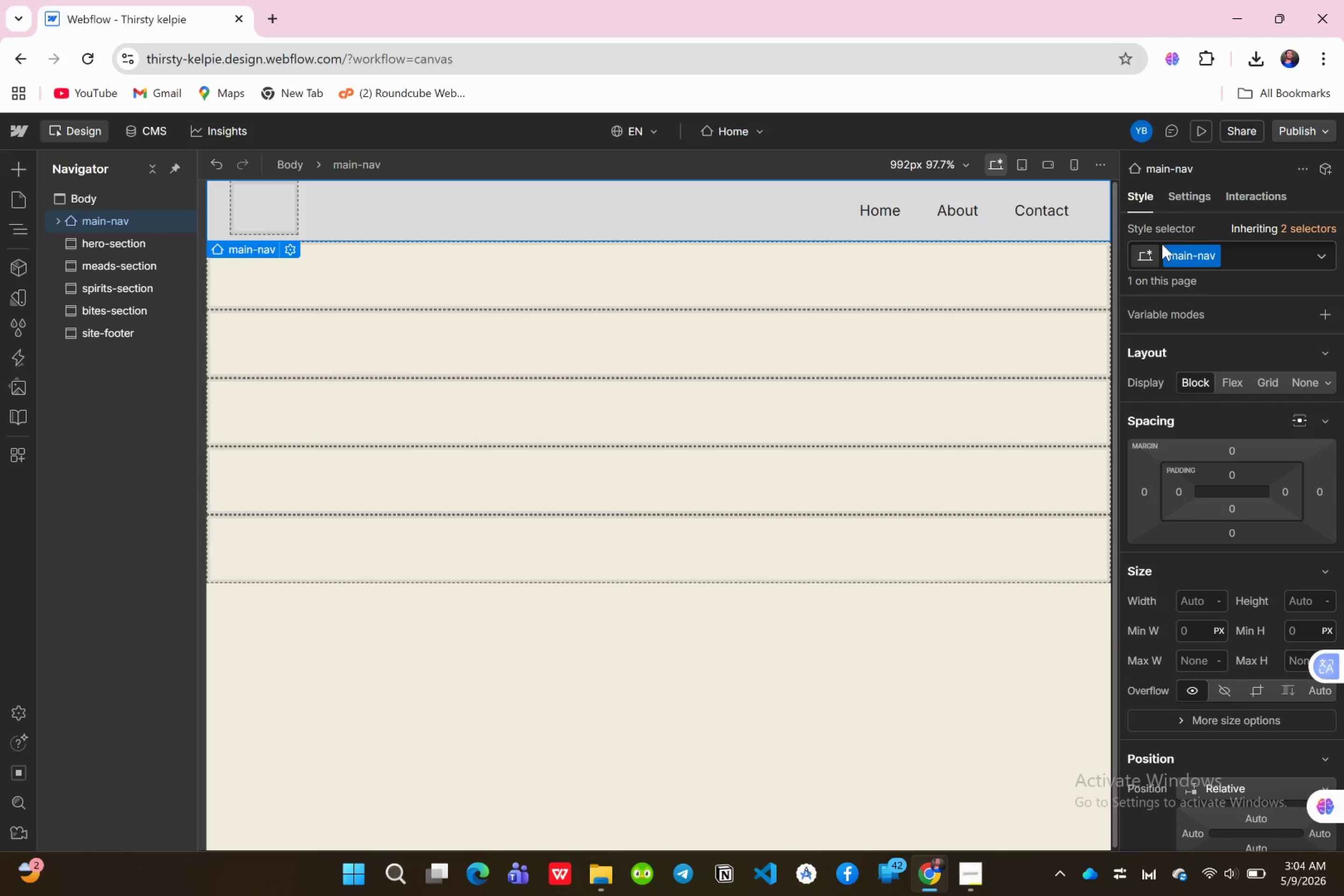 
scroll: coordinate [1244, 621], scroll_direction: down, amount: 7.0
 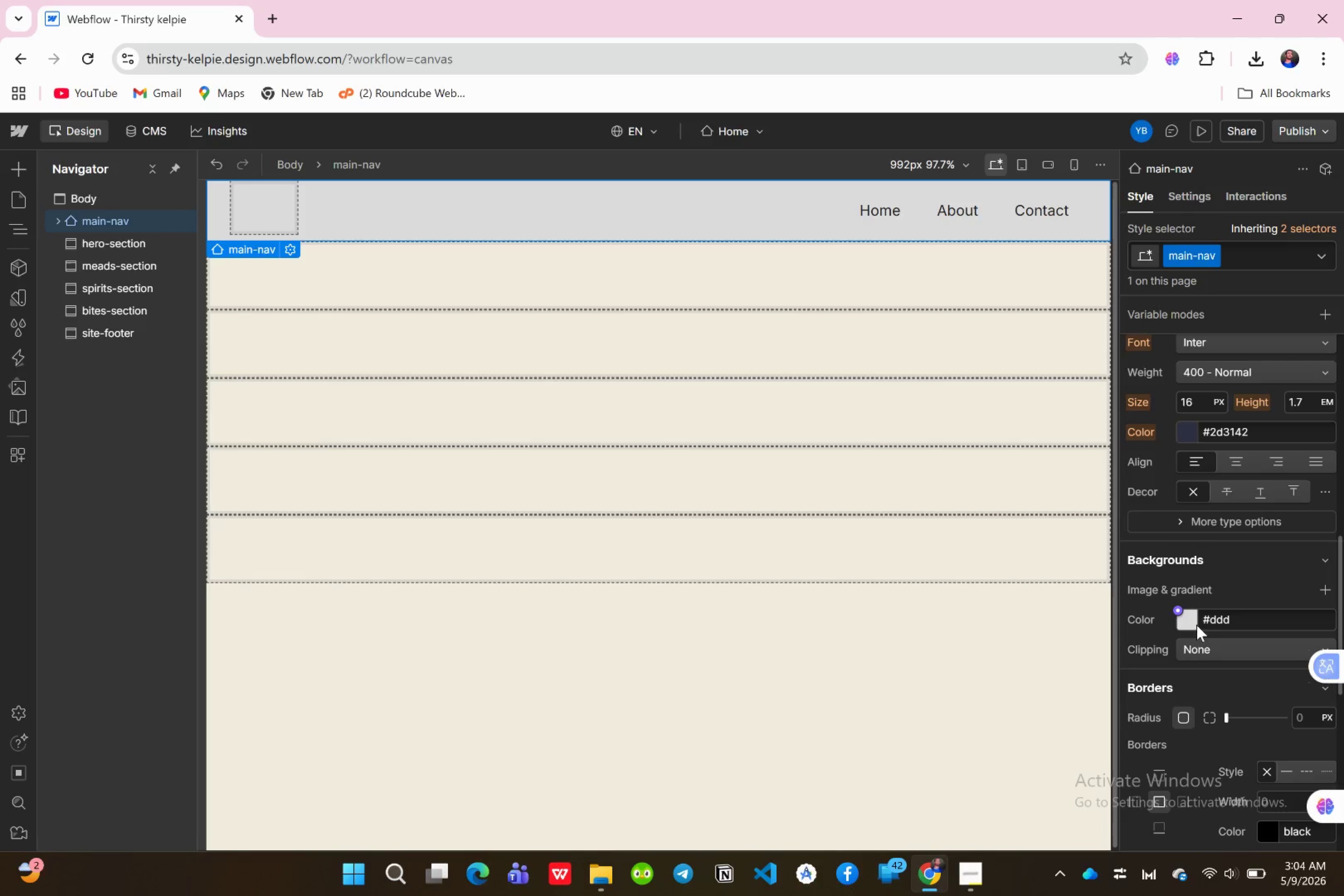 
left_click([1184, 624])
 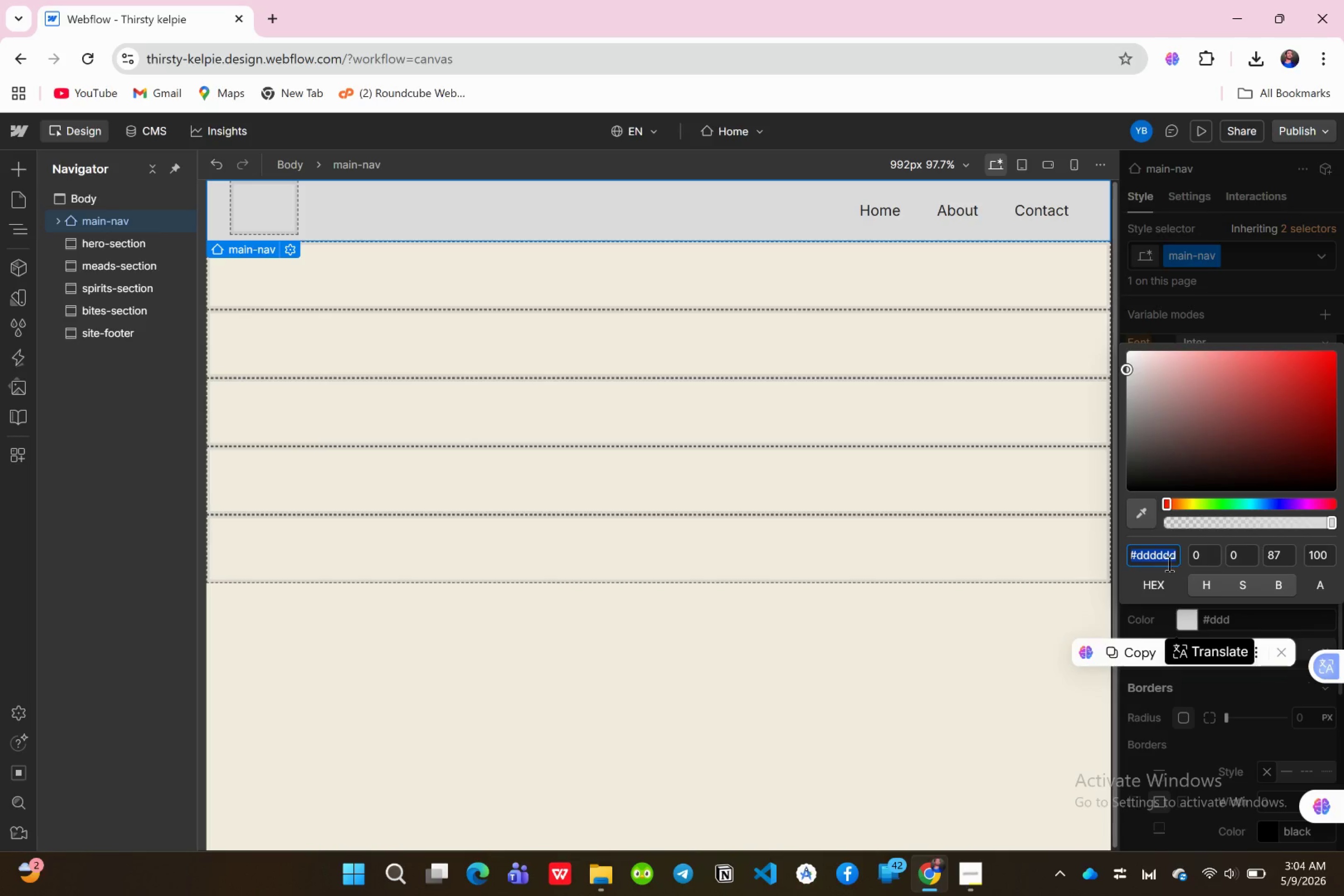 
left_click([1168, 551])
 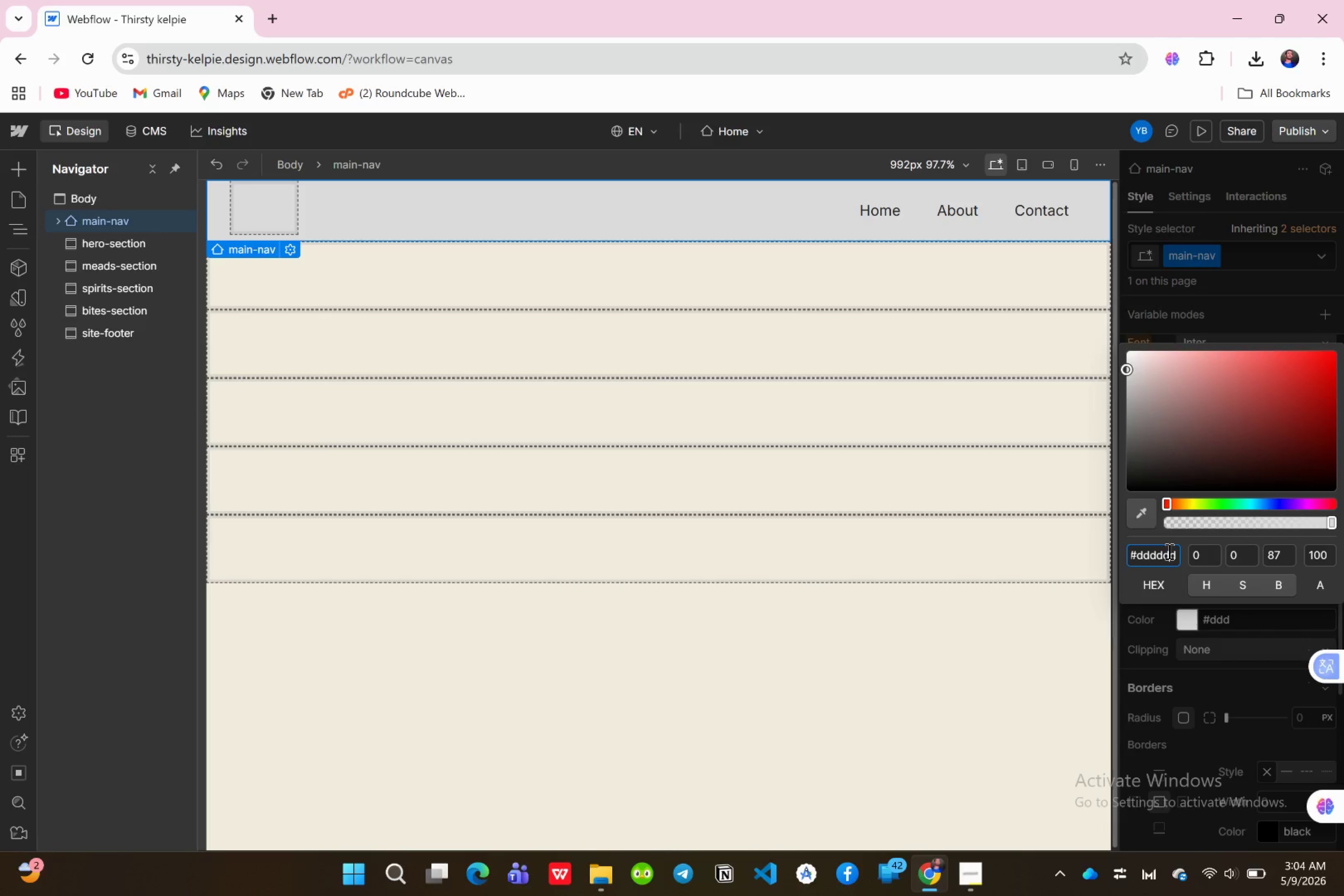 
key(Control+A)
 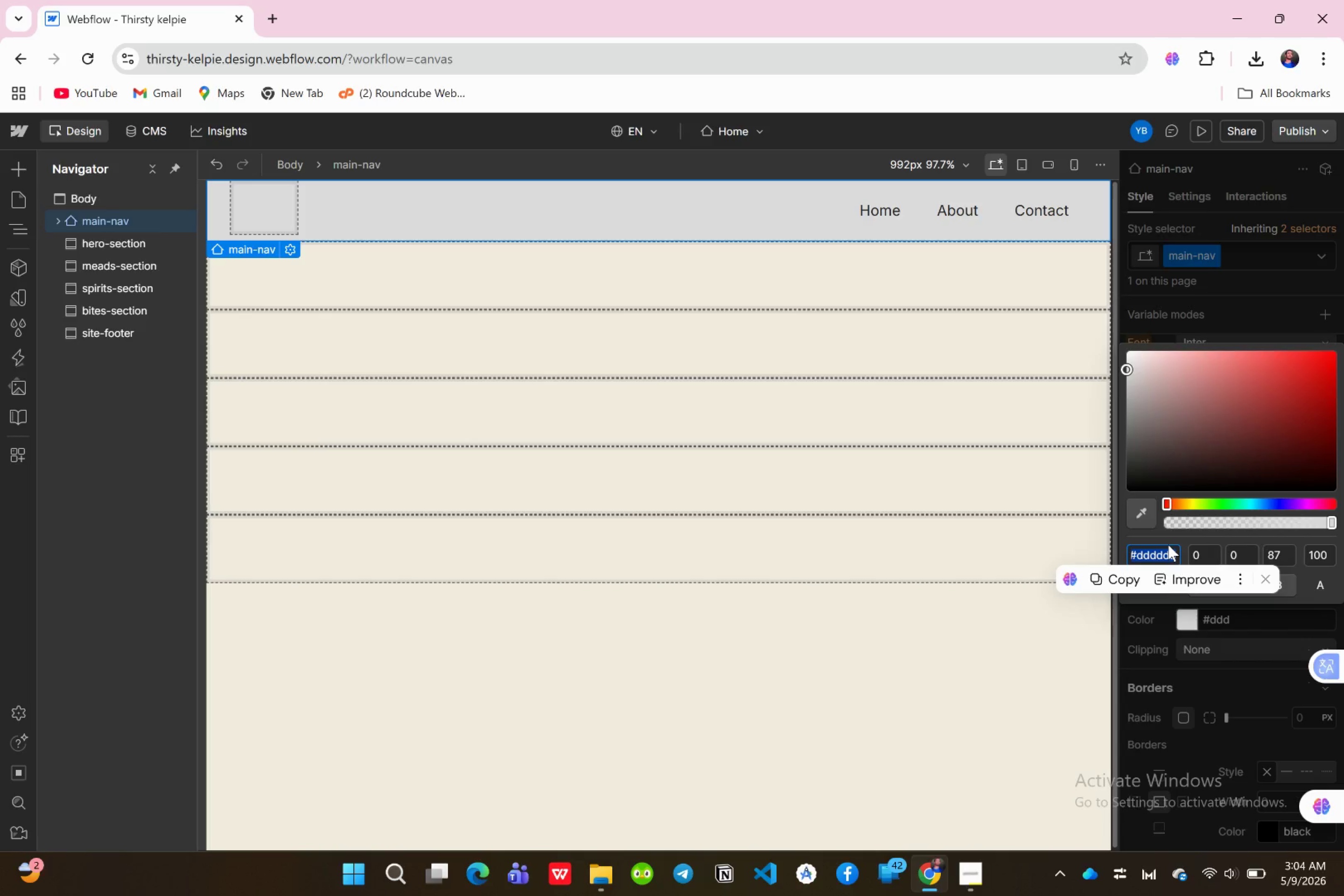 
key(Shift+3)
 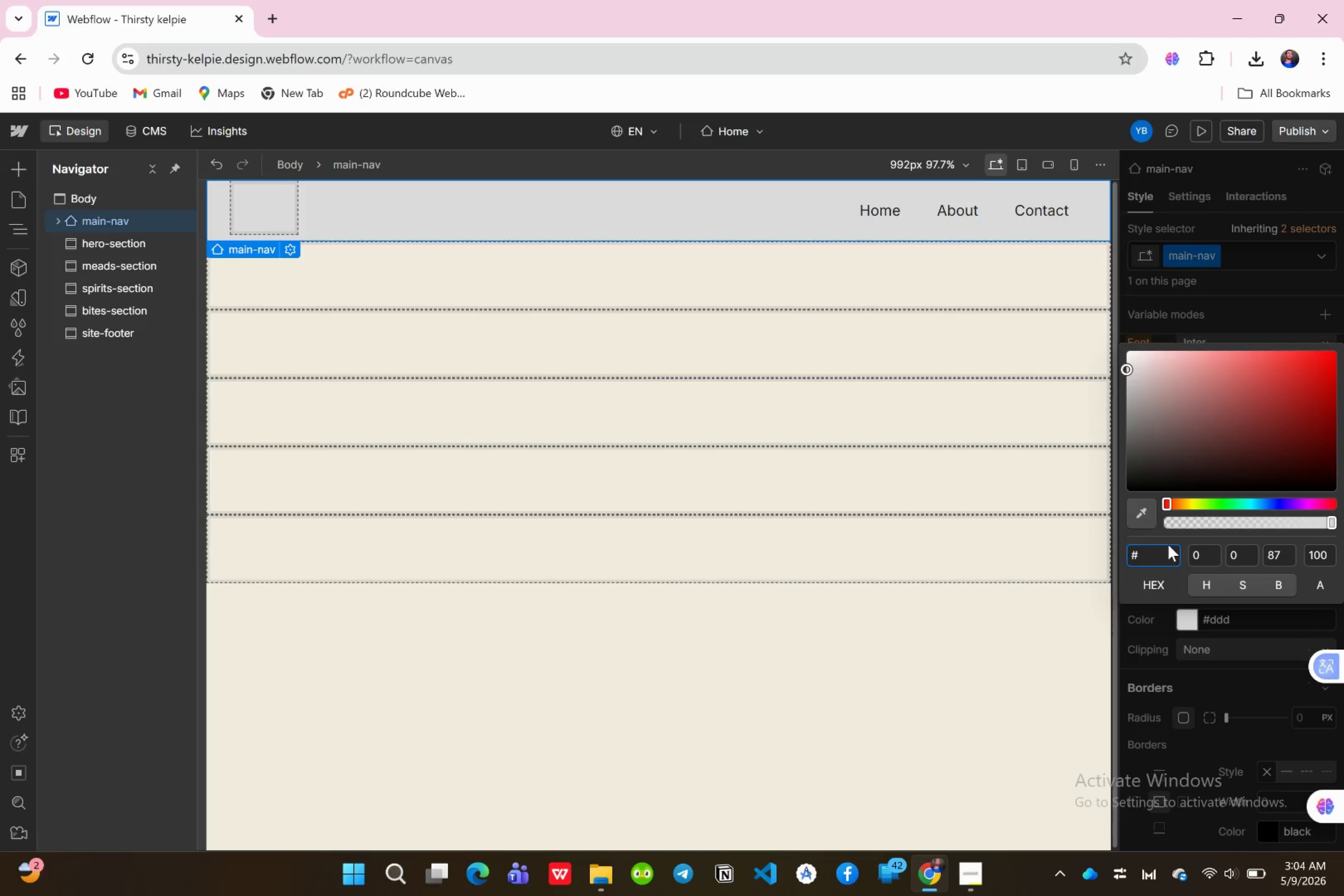 
type(1c2b3a)
 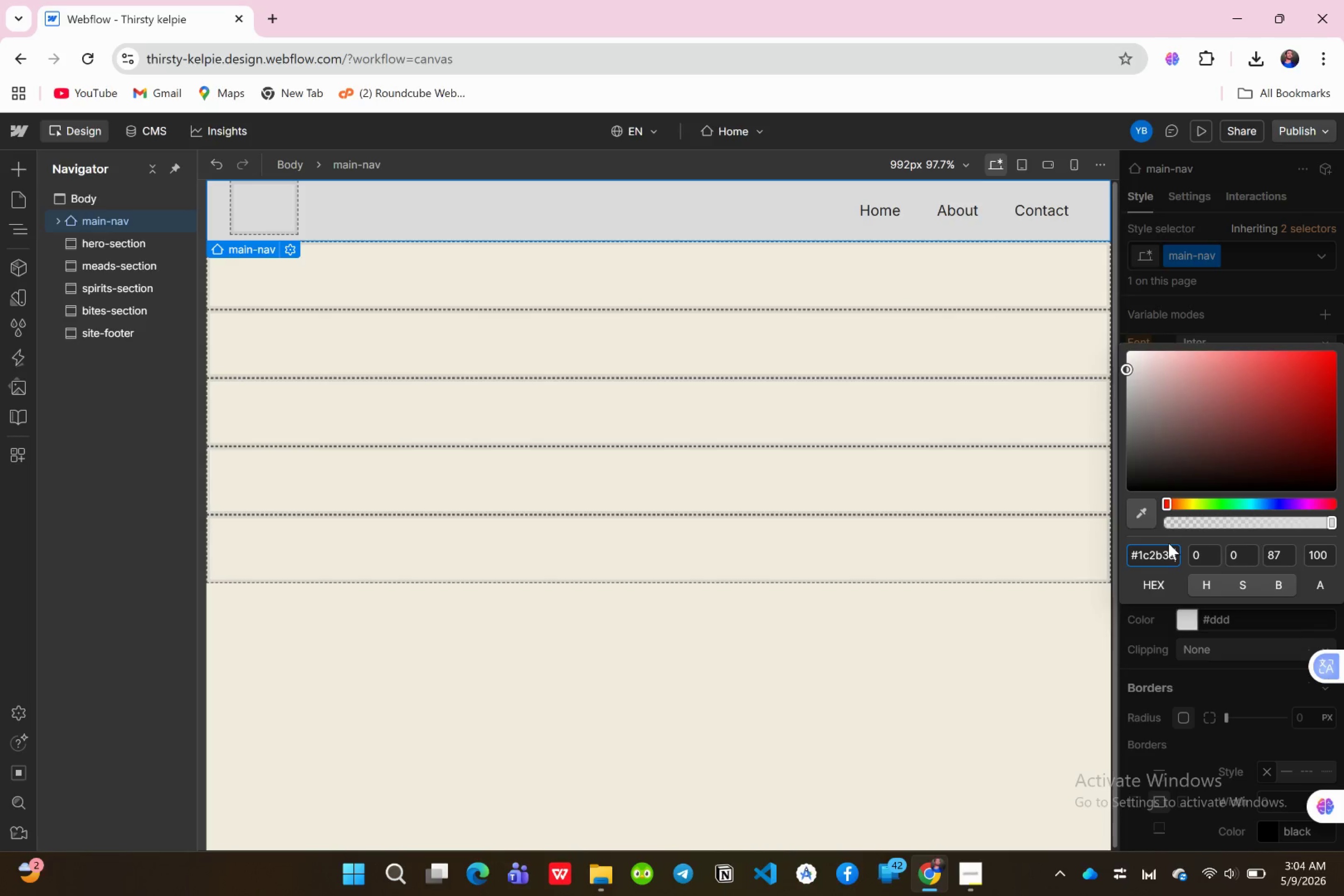 
key(Enter)
 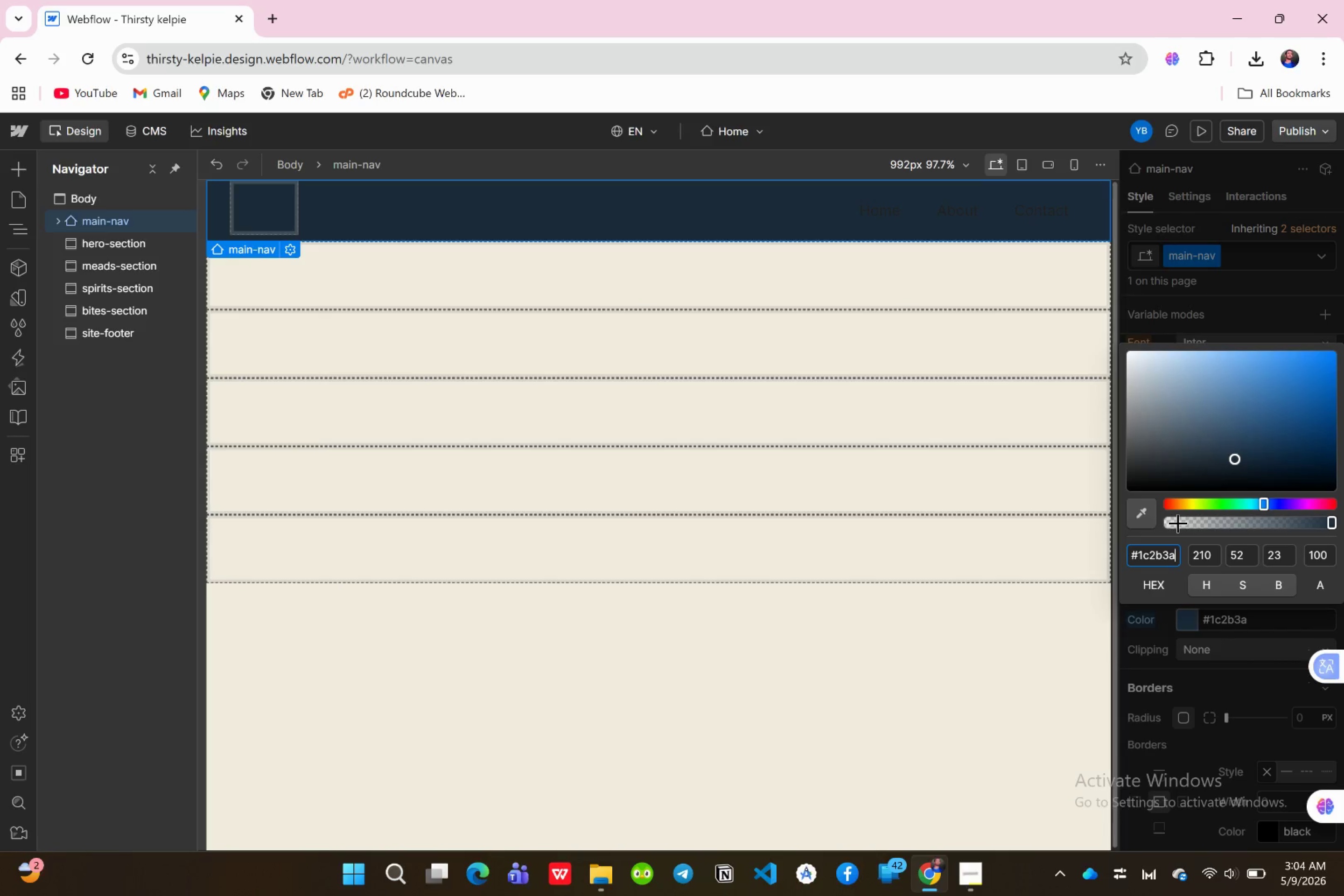 
wait(8.85)
 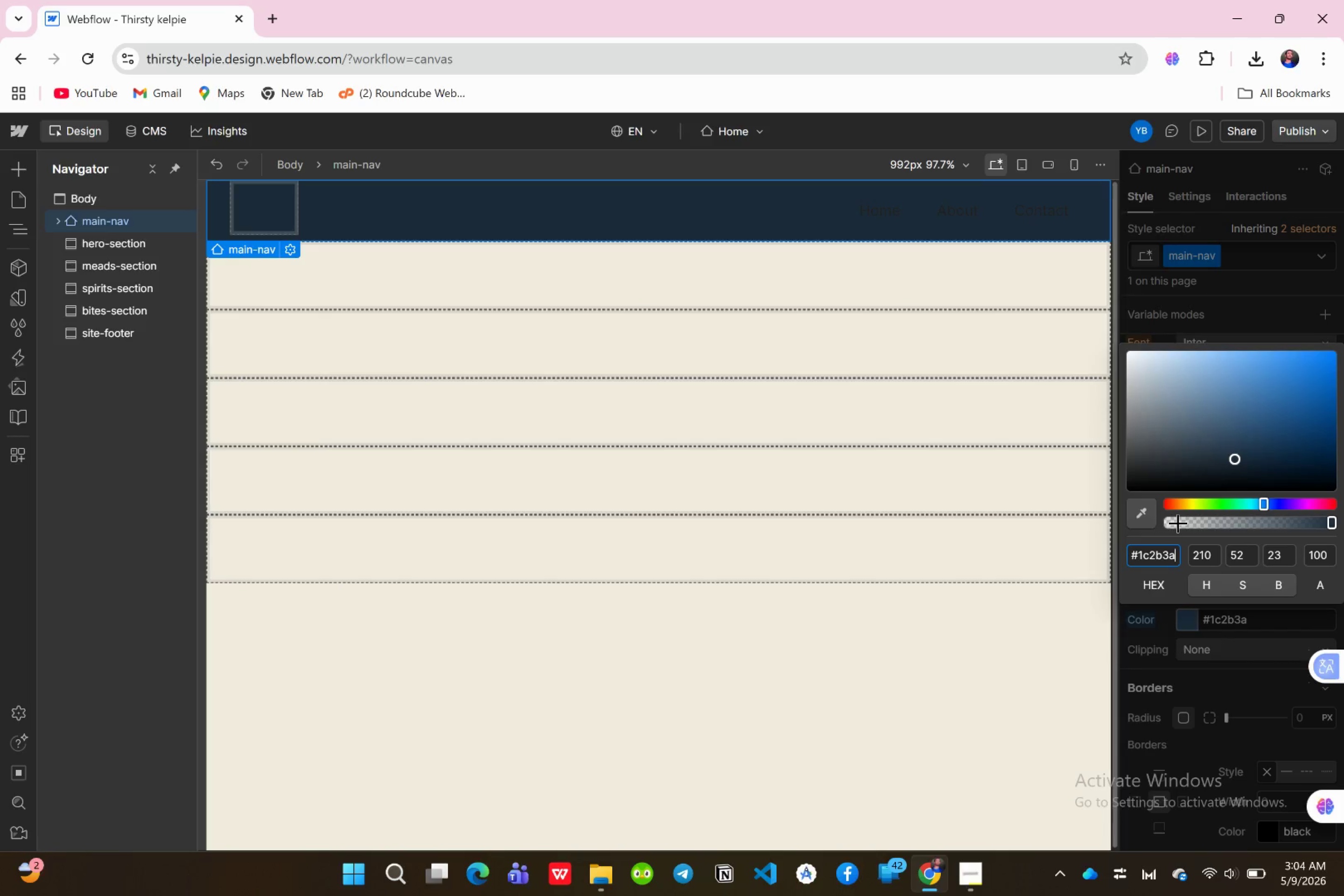 
left_click([1210, 319])
 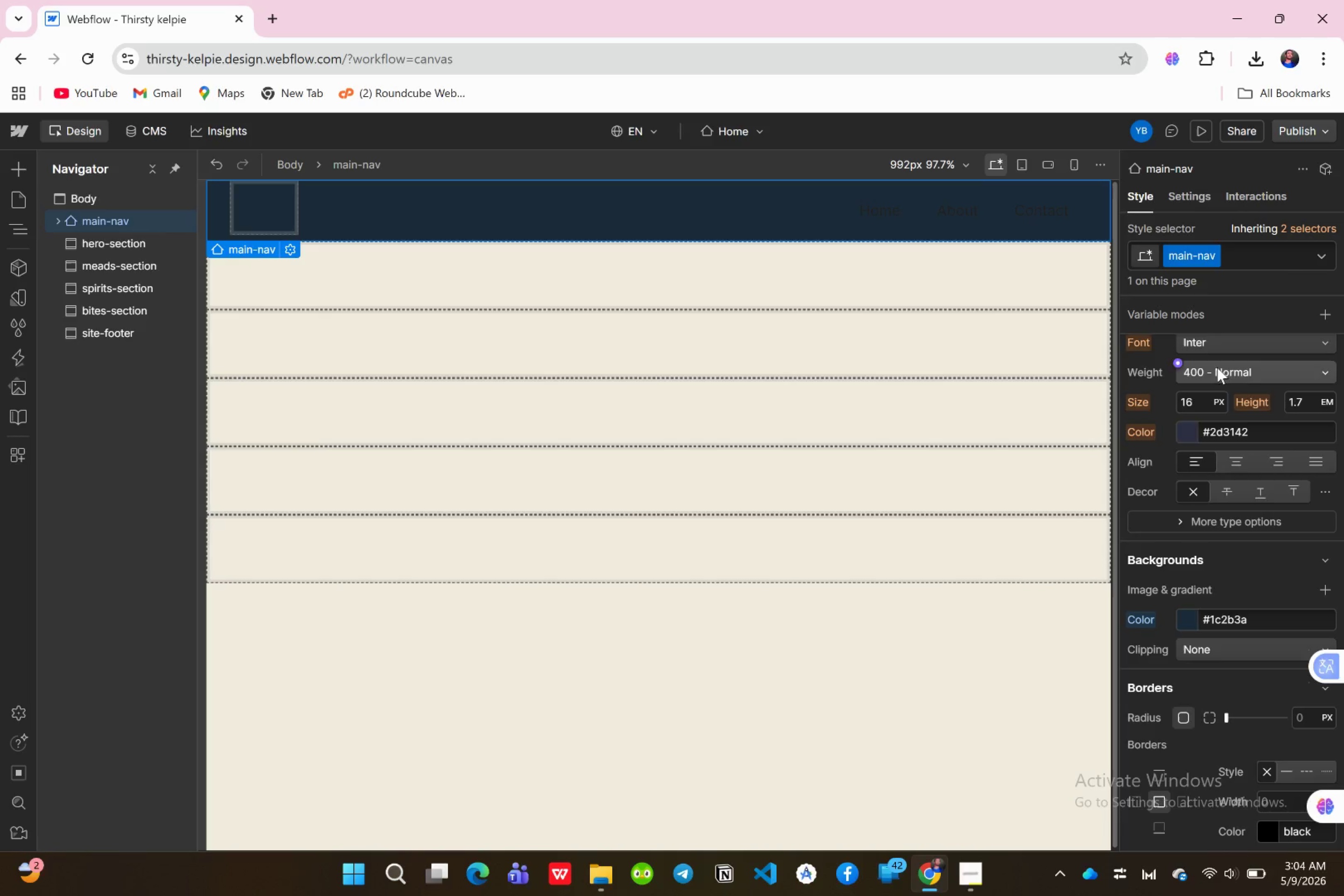 
scroll: coordinate [1223, 381], scroll_direction: up, amount: 11.0
 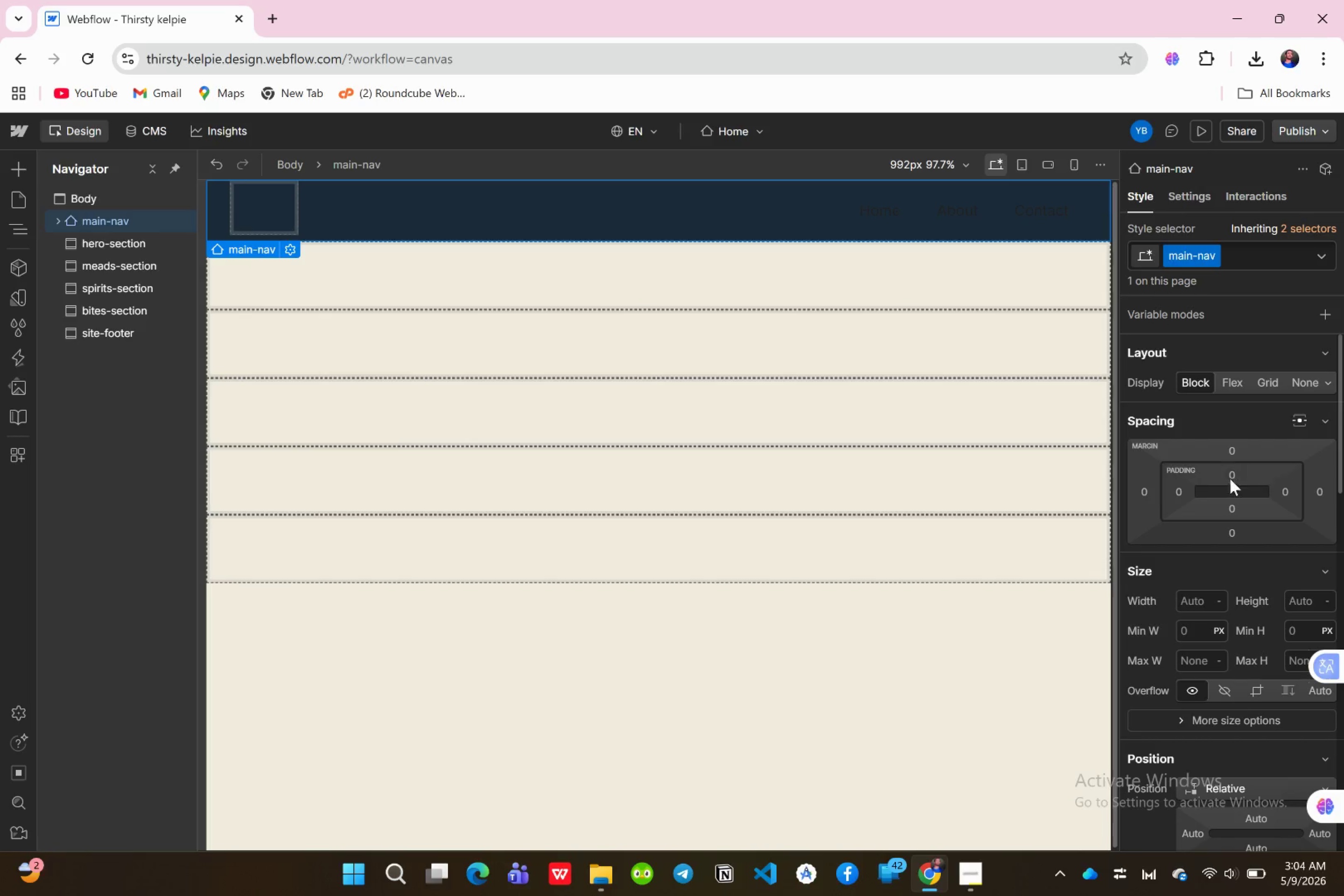 
left_click([1235, 472])
 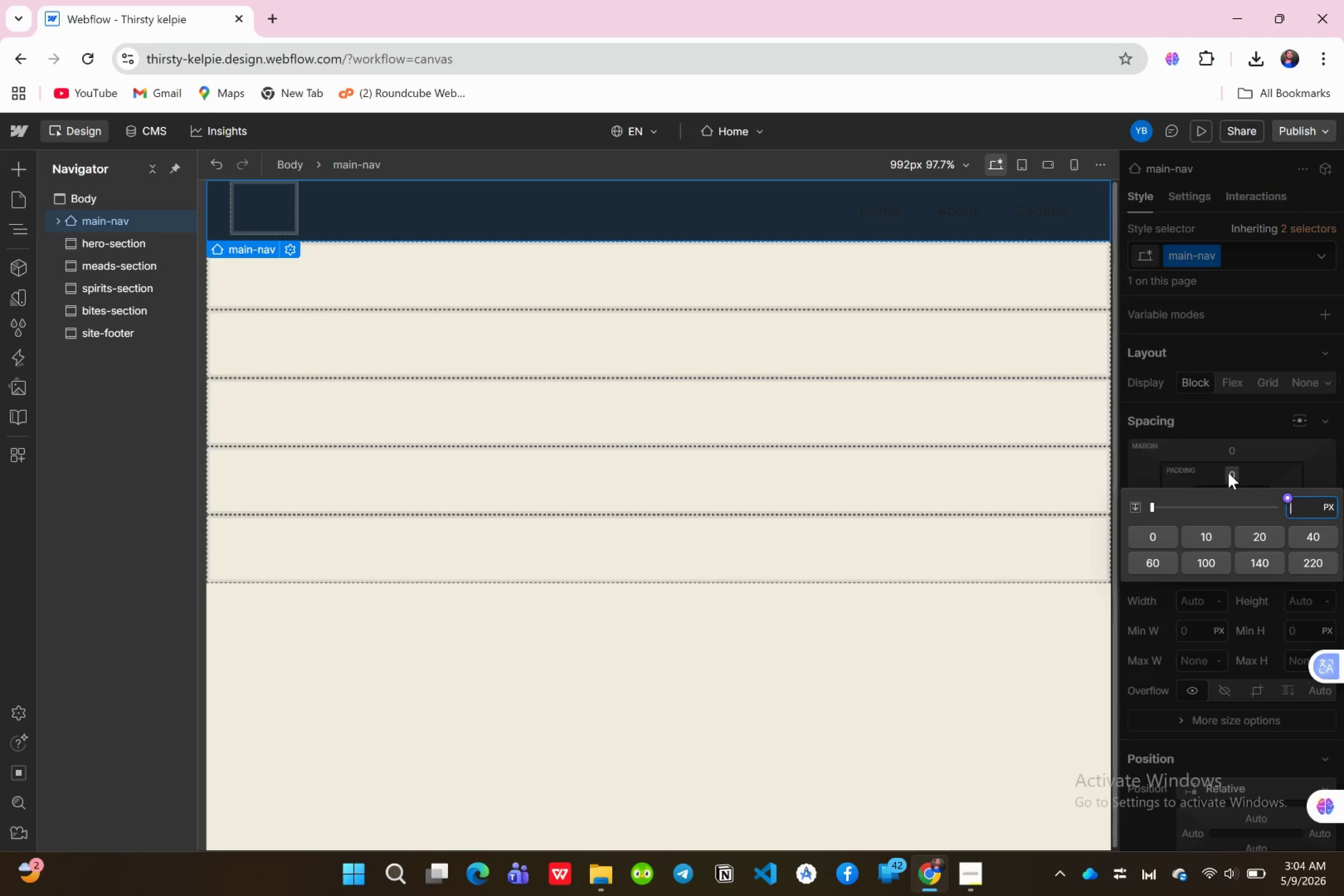 
type(16)
 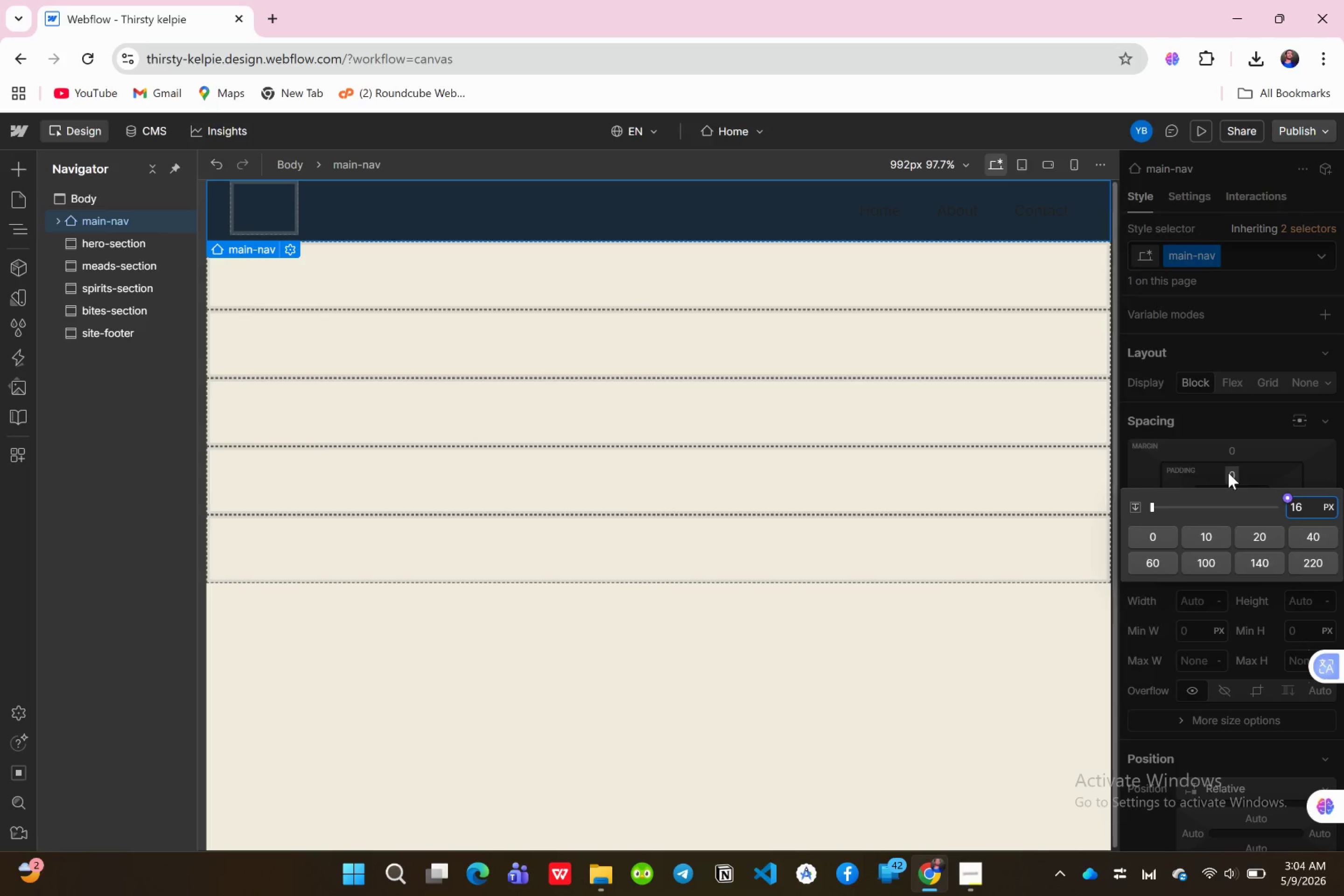 
key(Enter)
 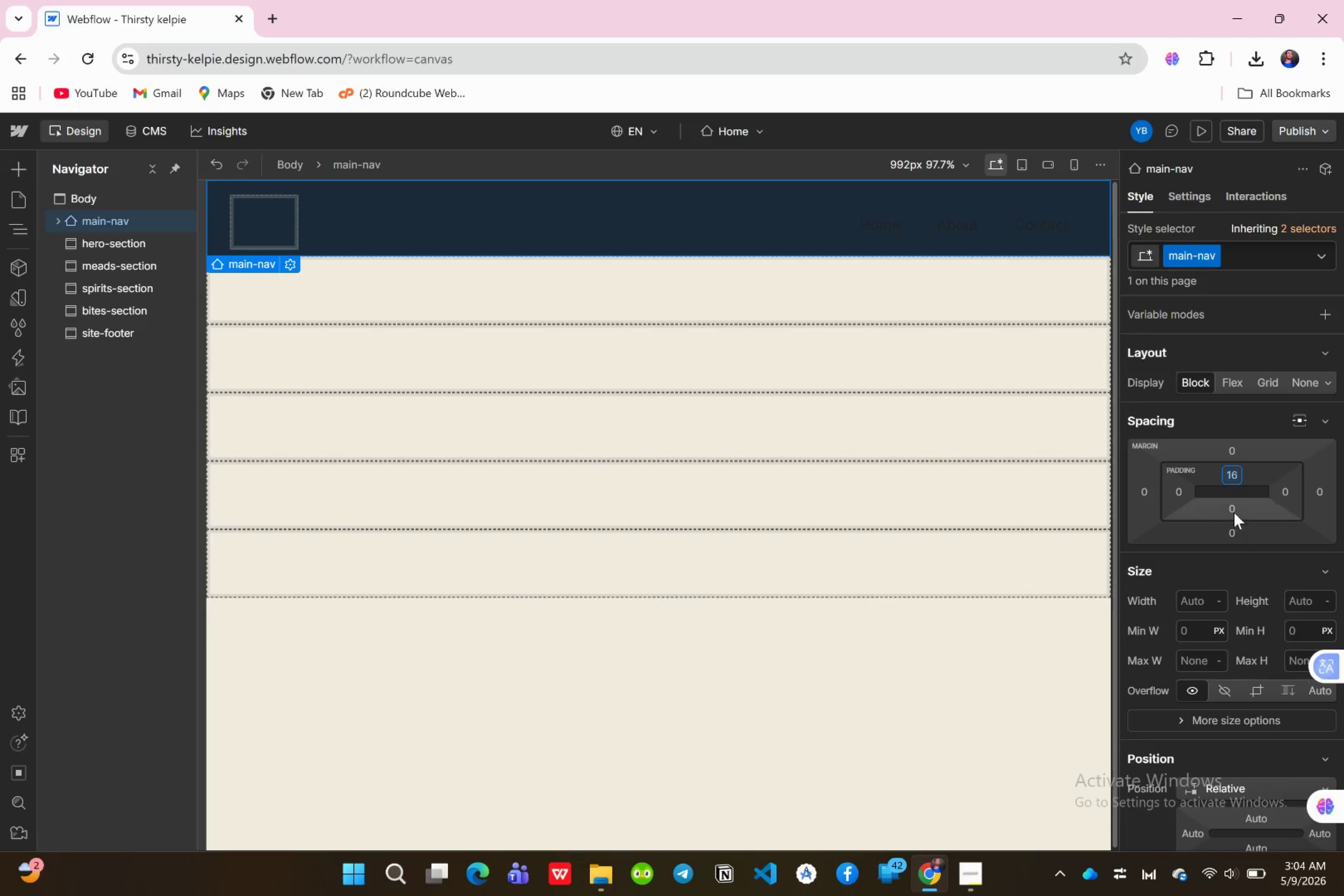 
left_click([1236, 511])
 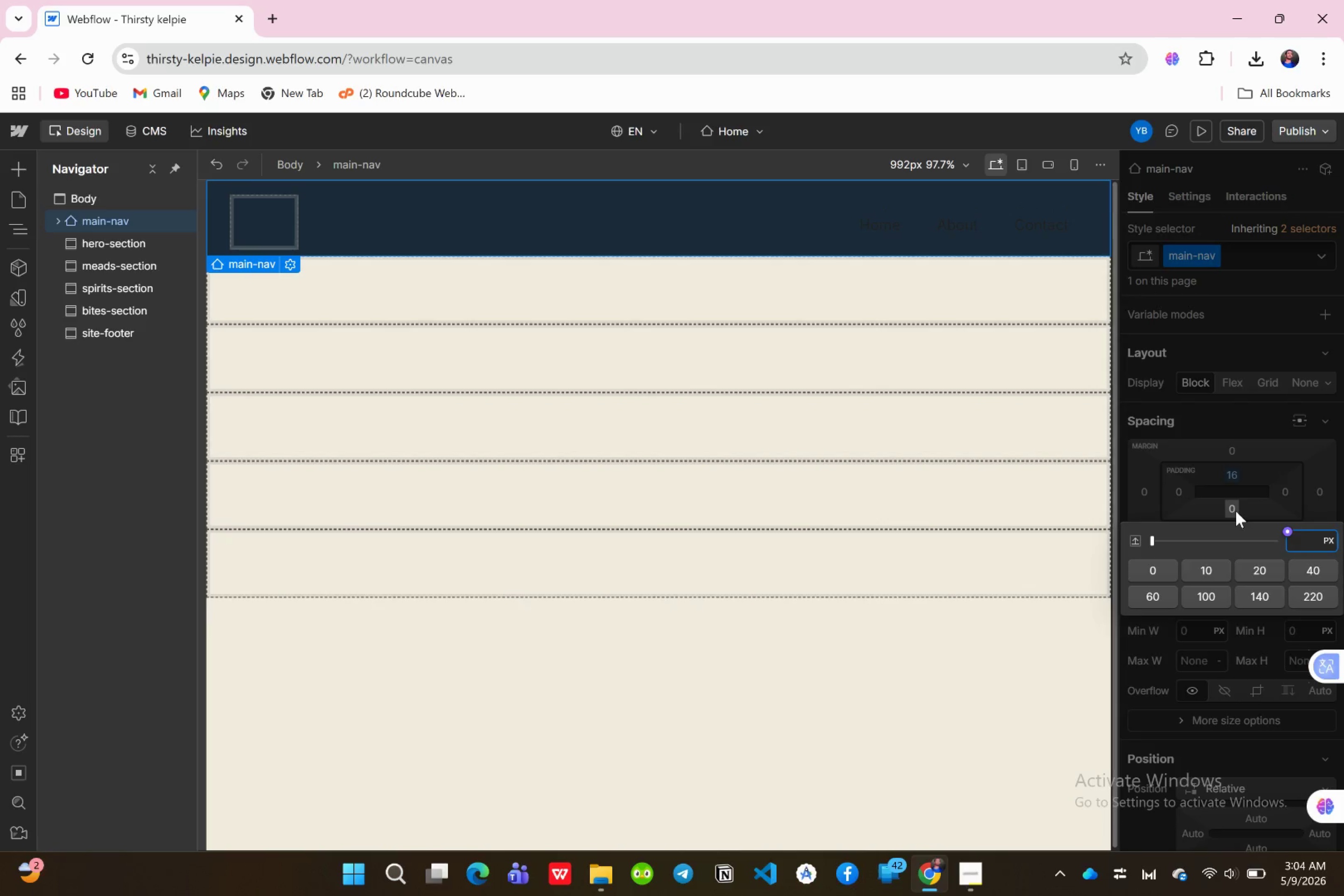 
type(16)
 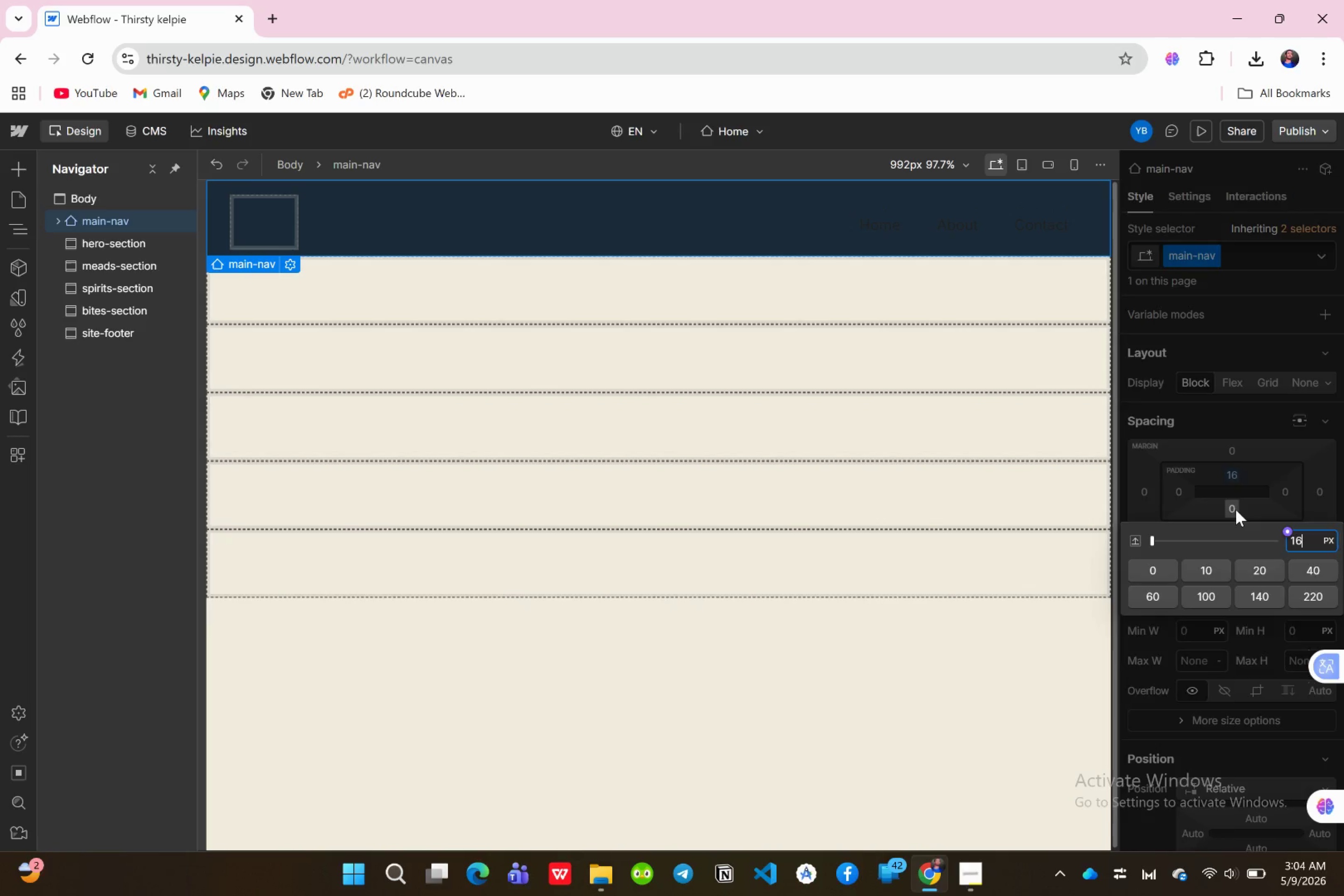 
key(Enter)
 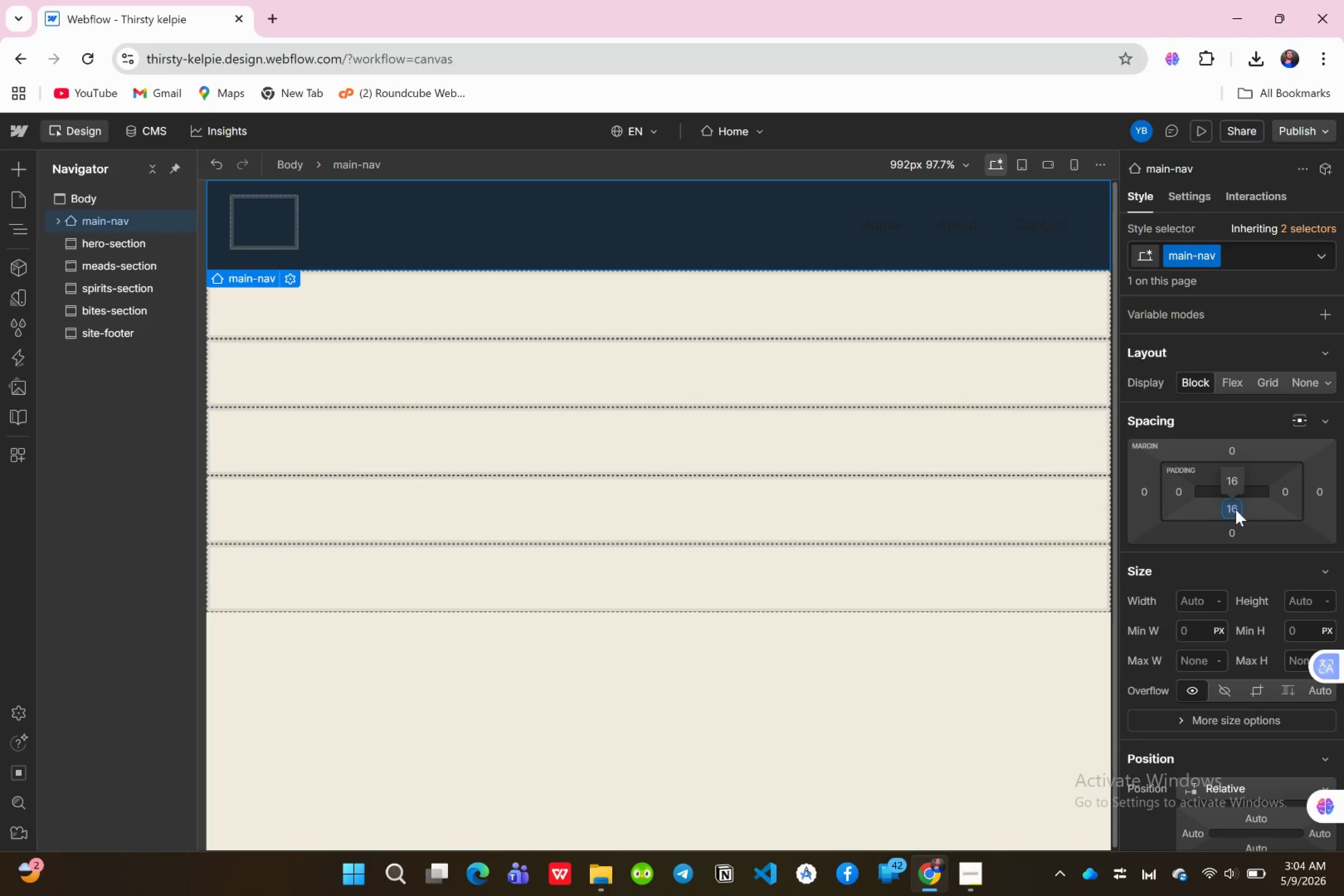 
wait(8.07)
 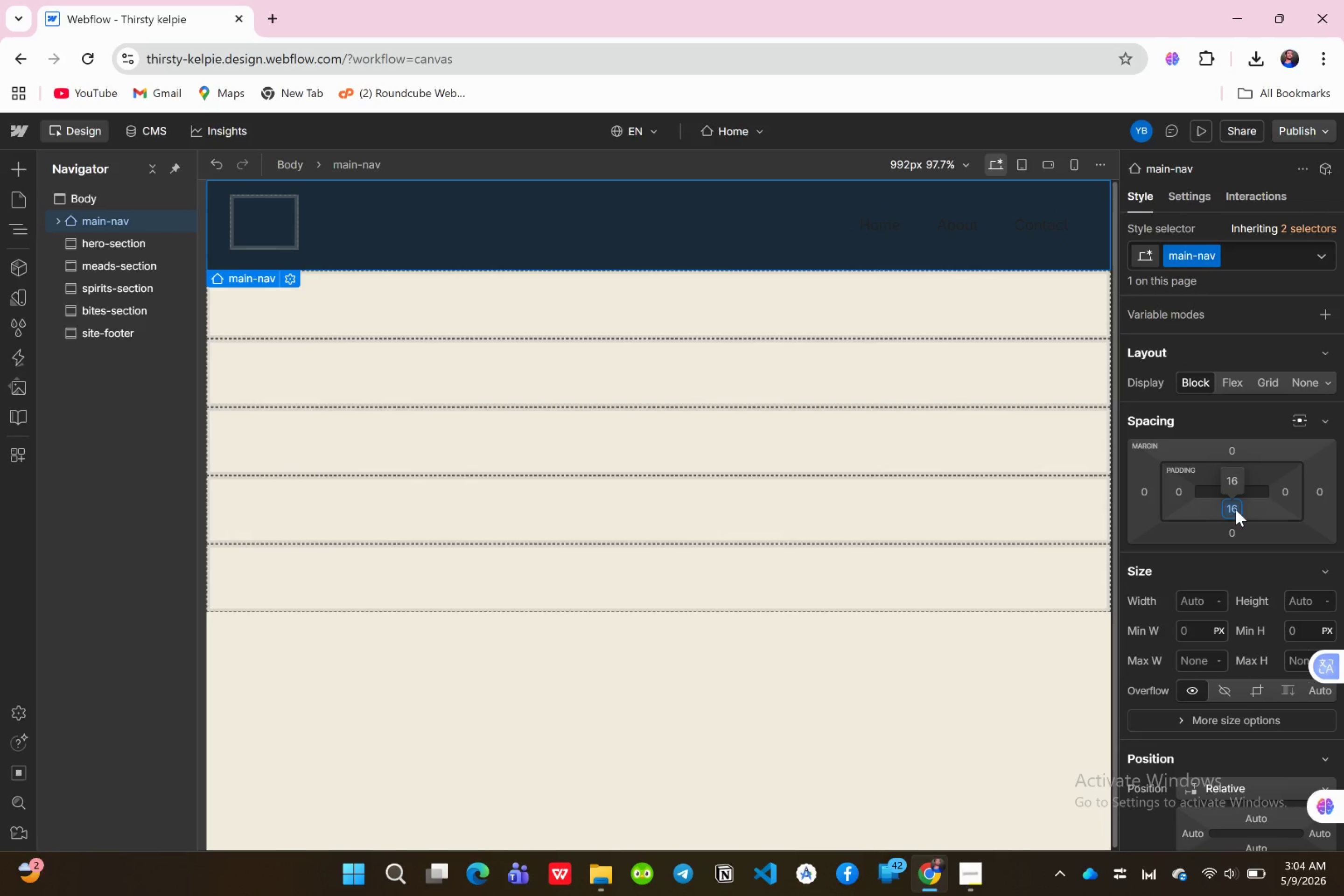 
left_click([1186, 493])
 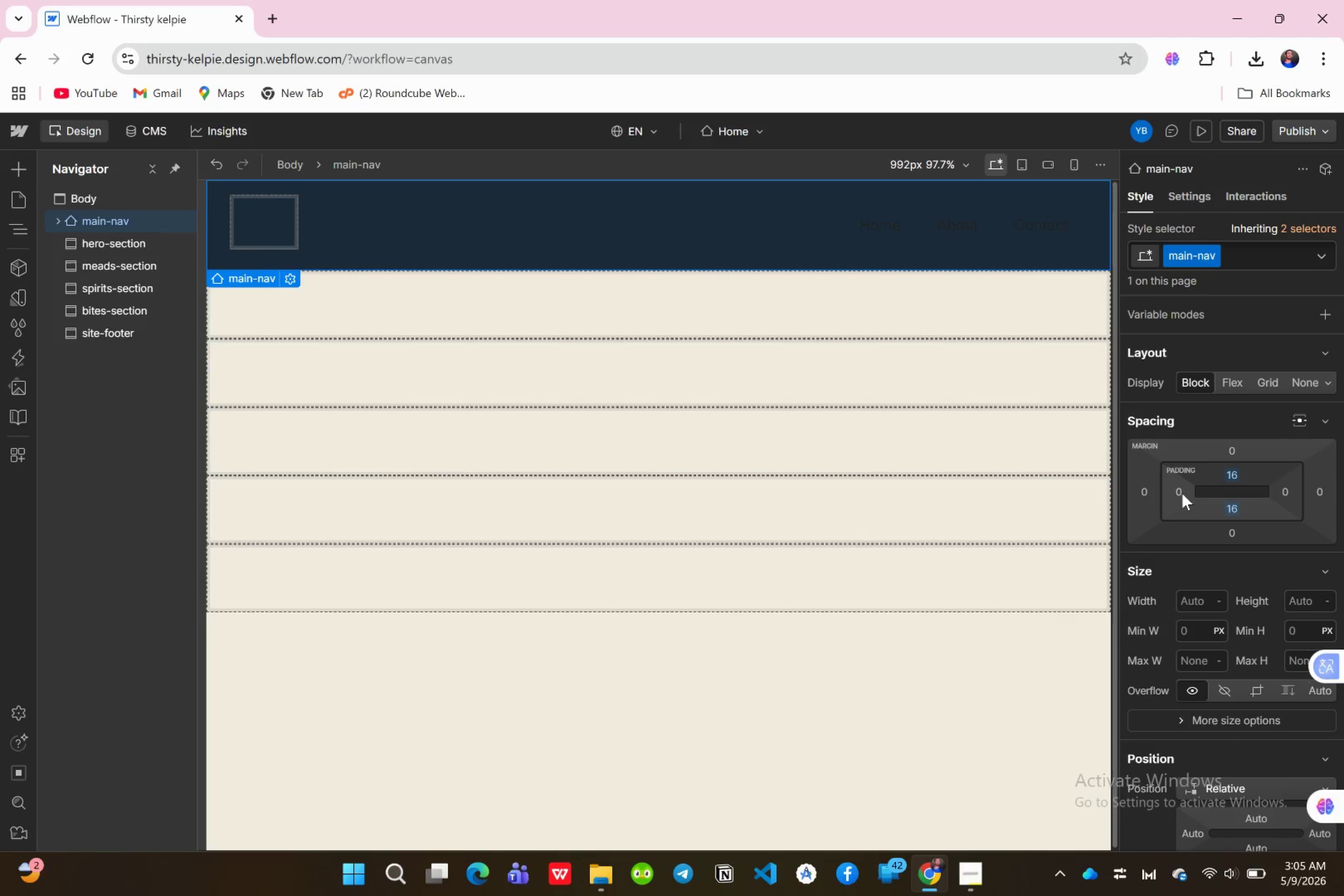 
left_click([1181, 493])
 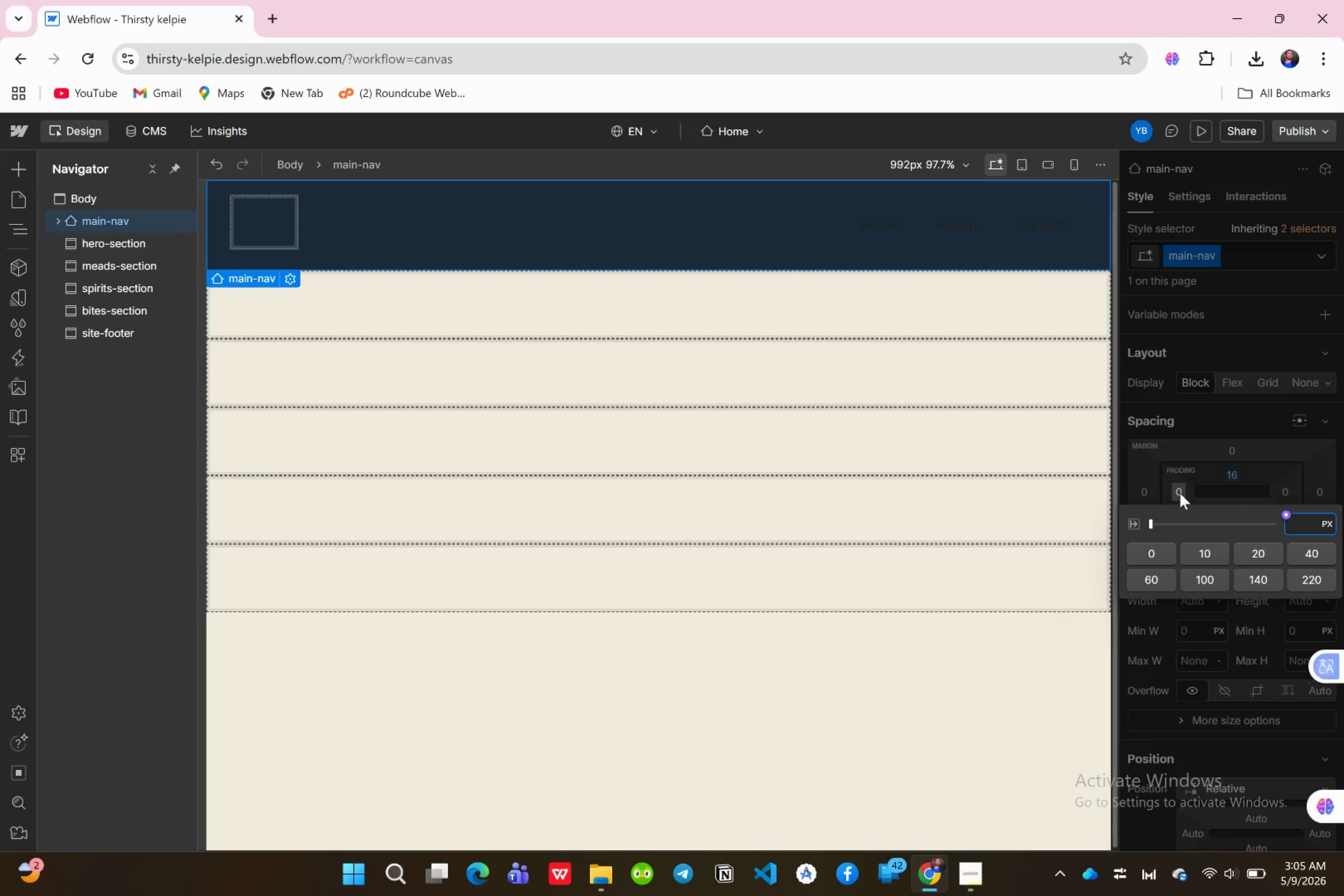 
type(32)
 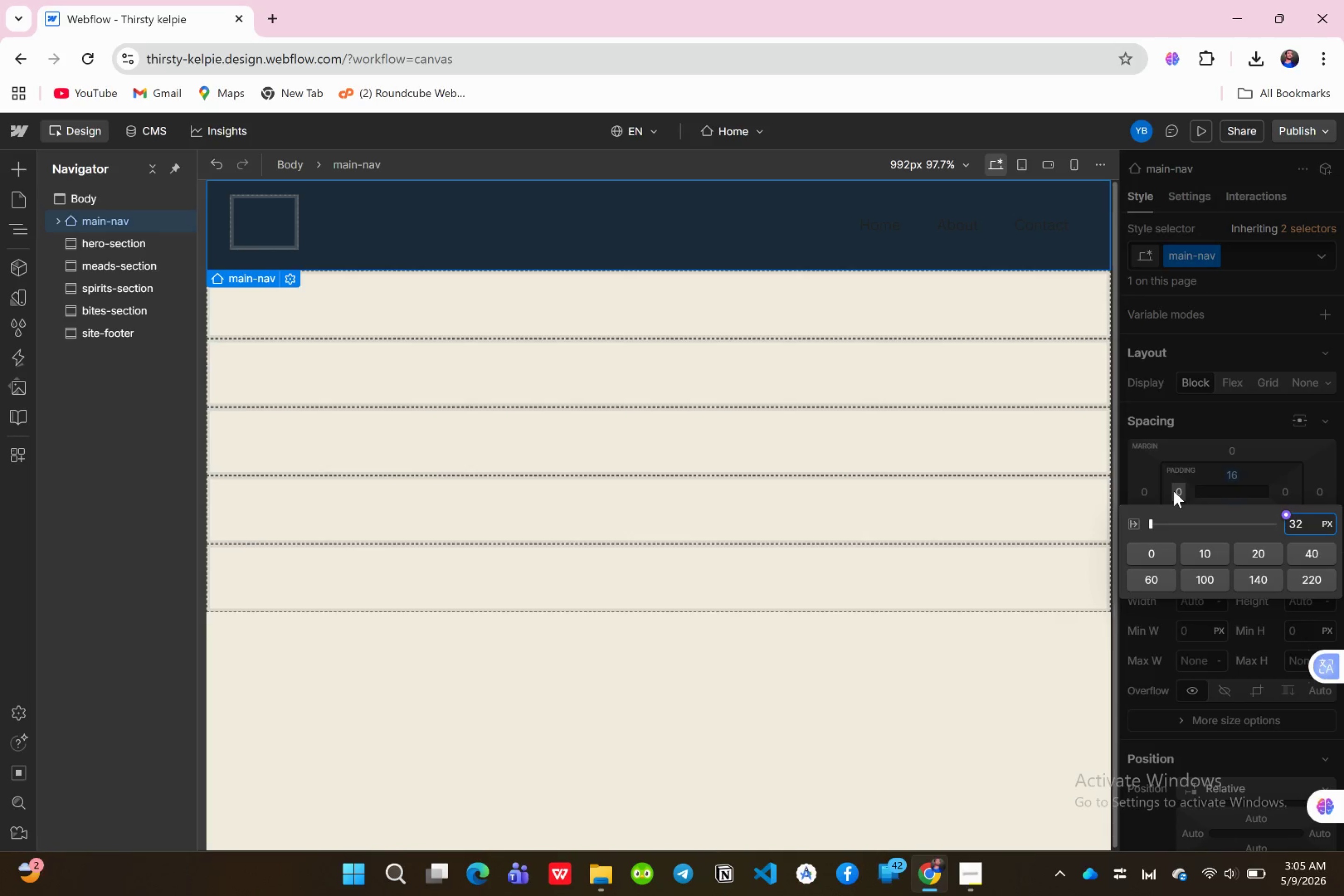 
key(Enter)
 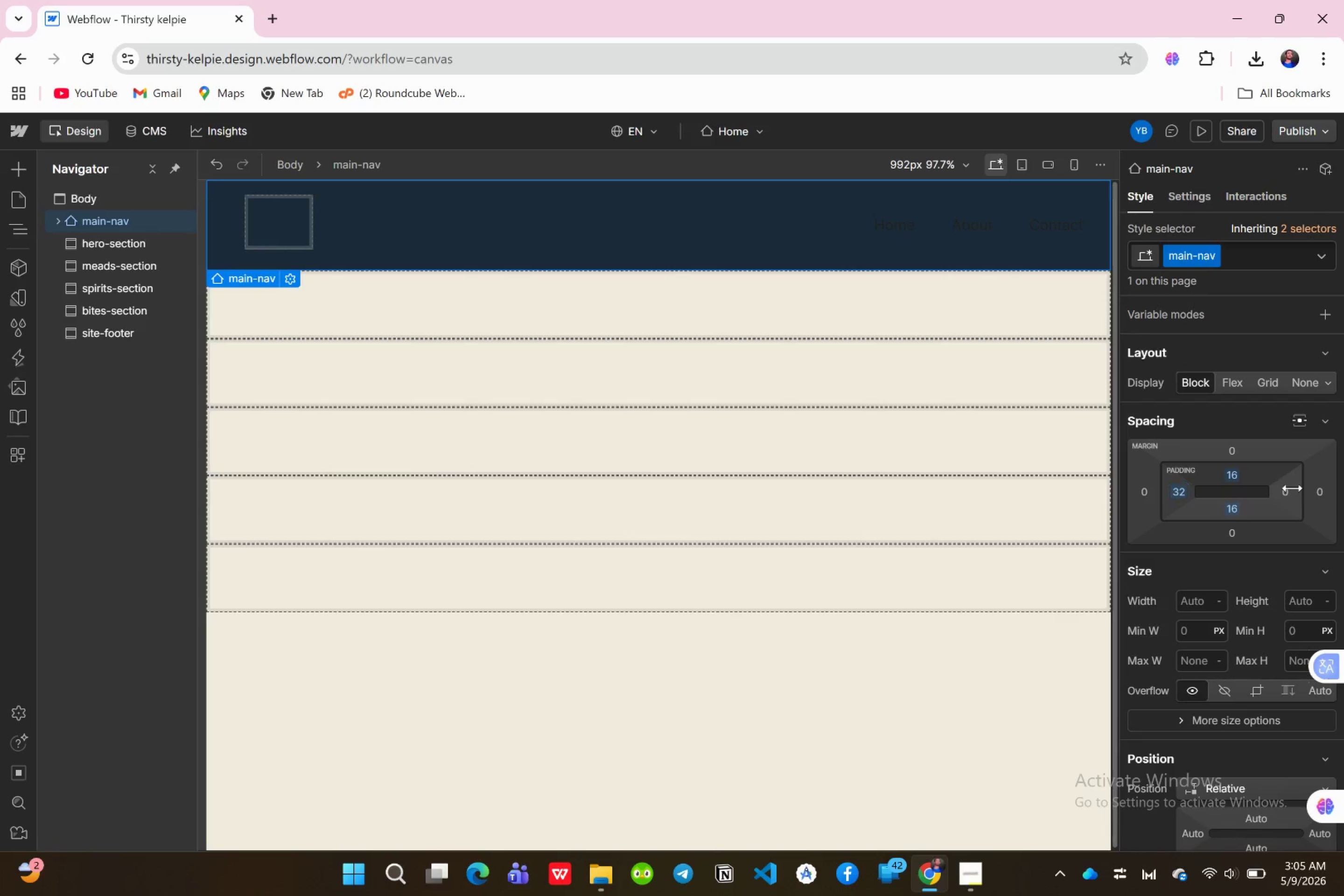 
left_click([1284, 489])
 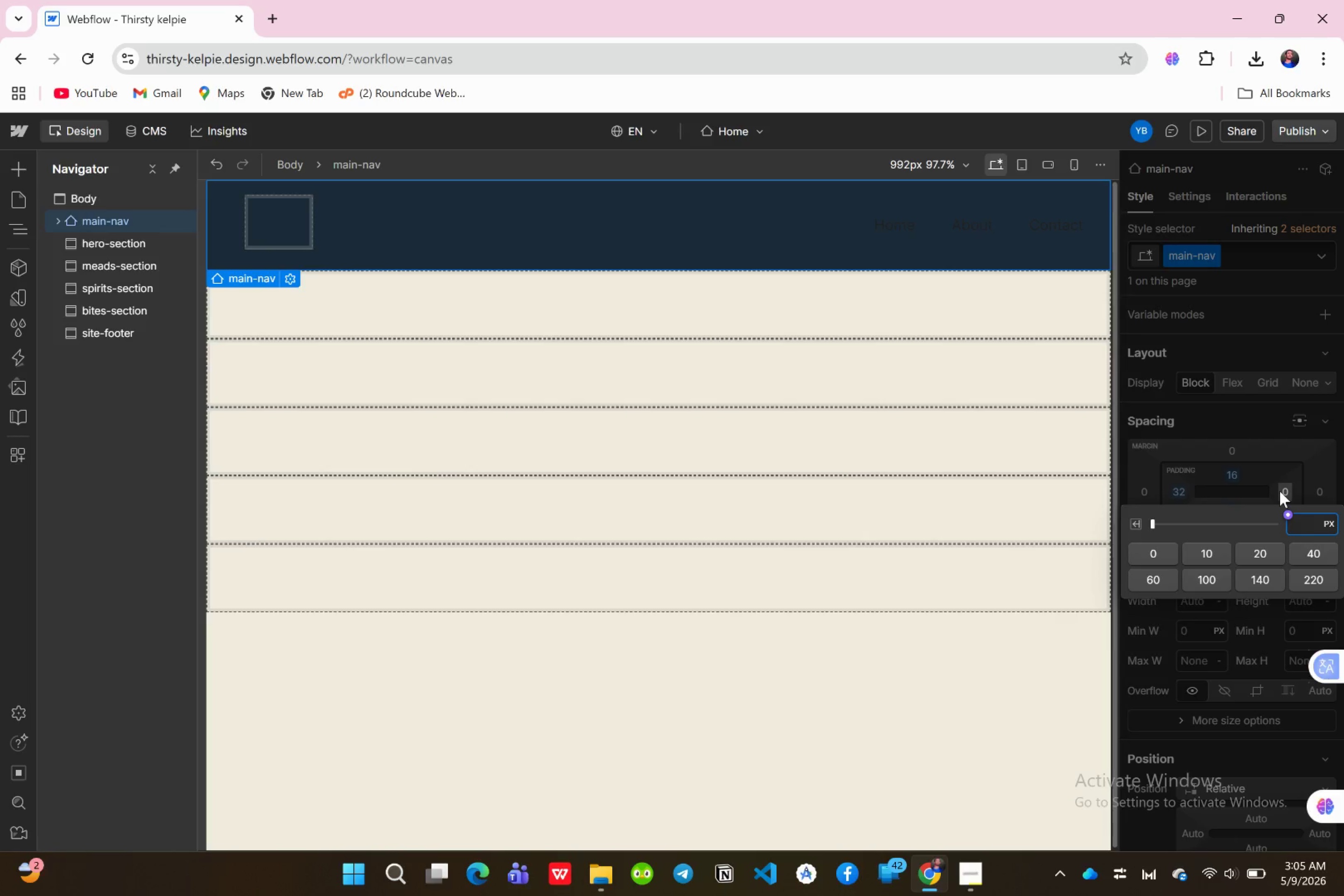 
type(32)
 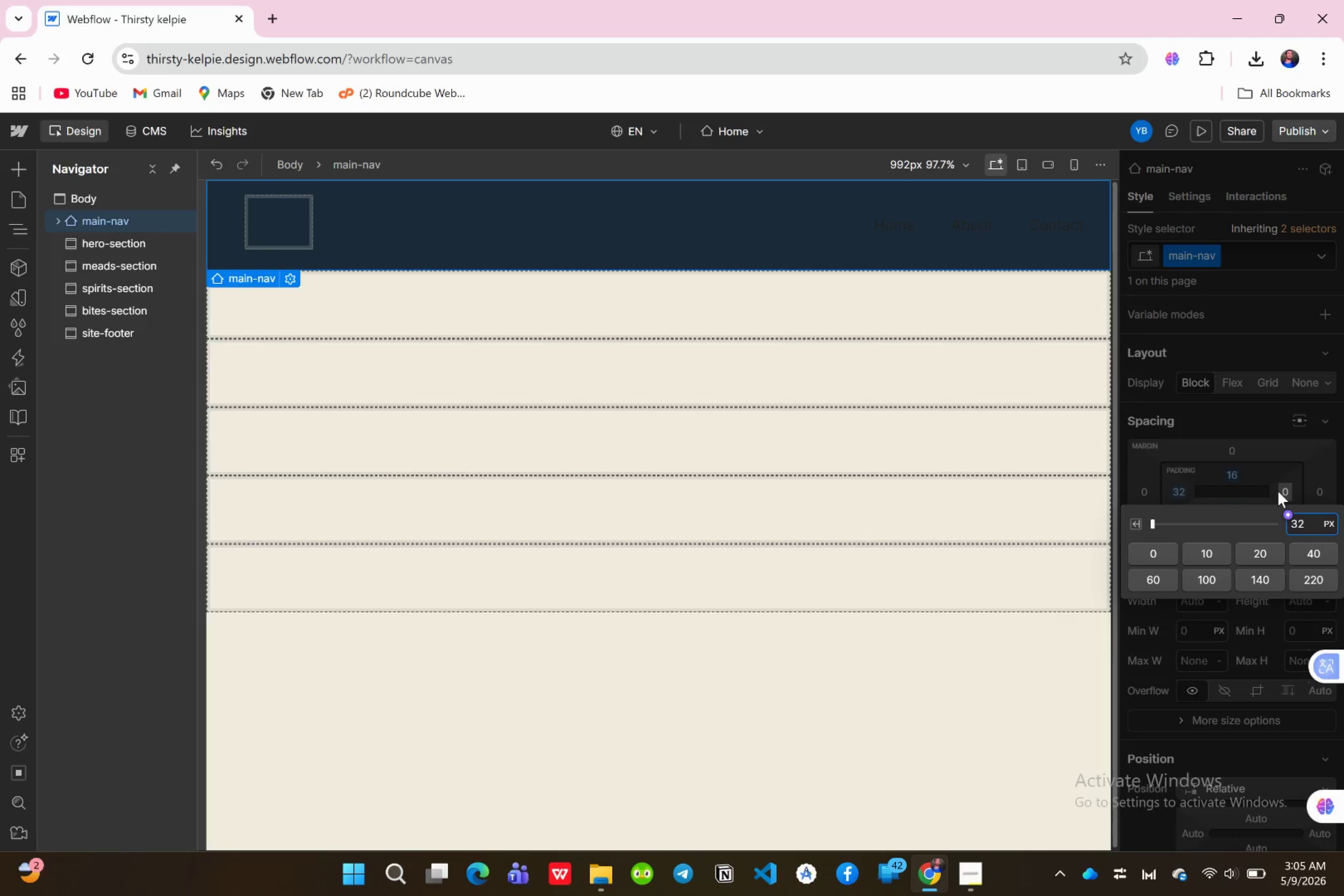 
key(Enter)
 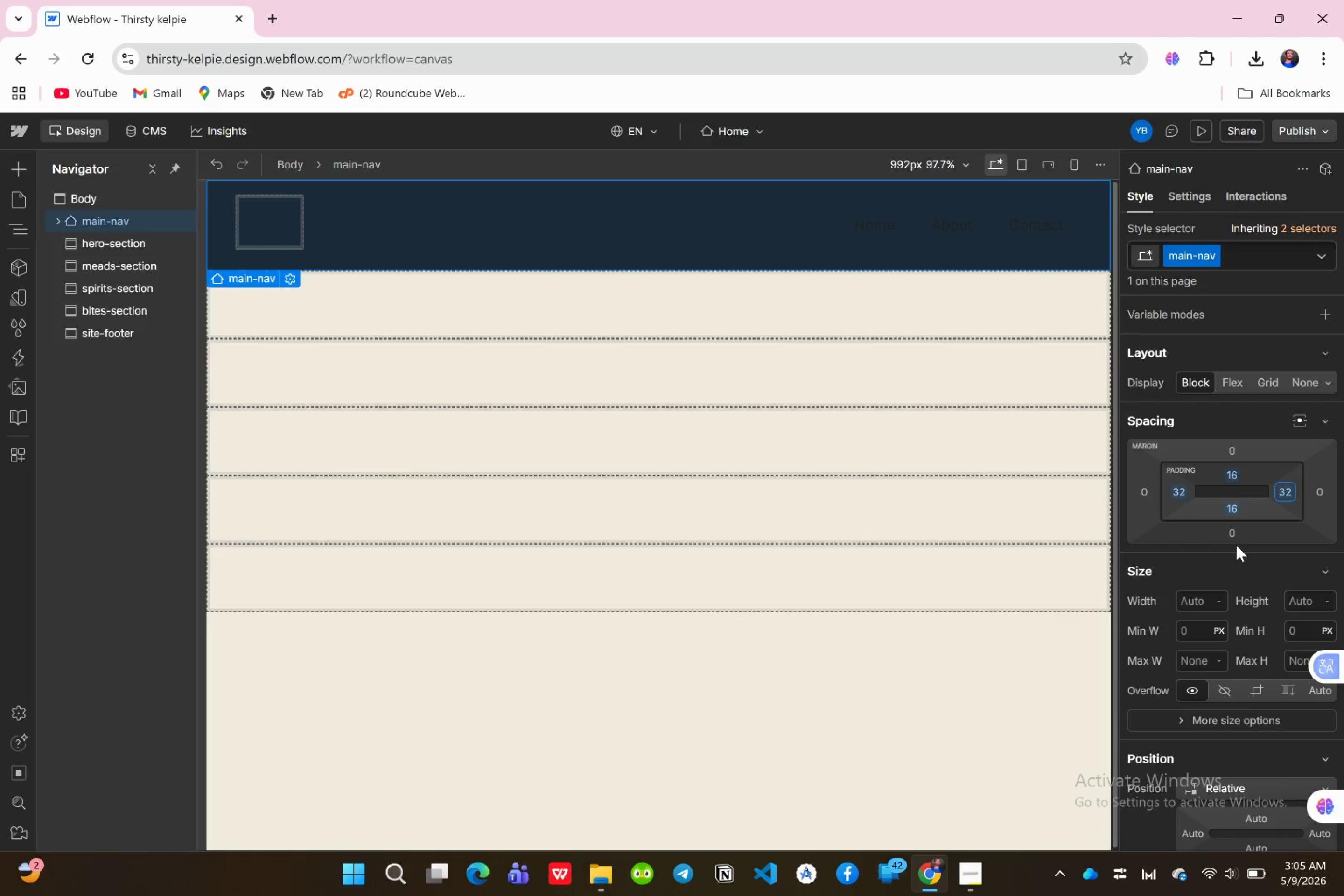 
wait(7.75)
 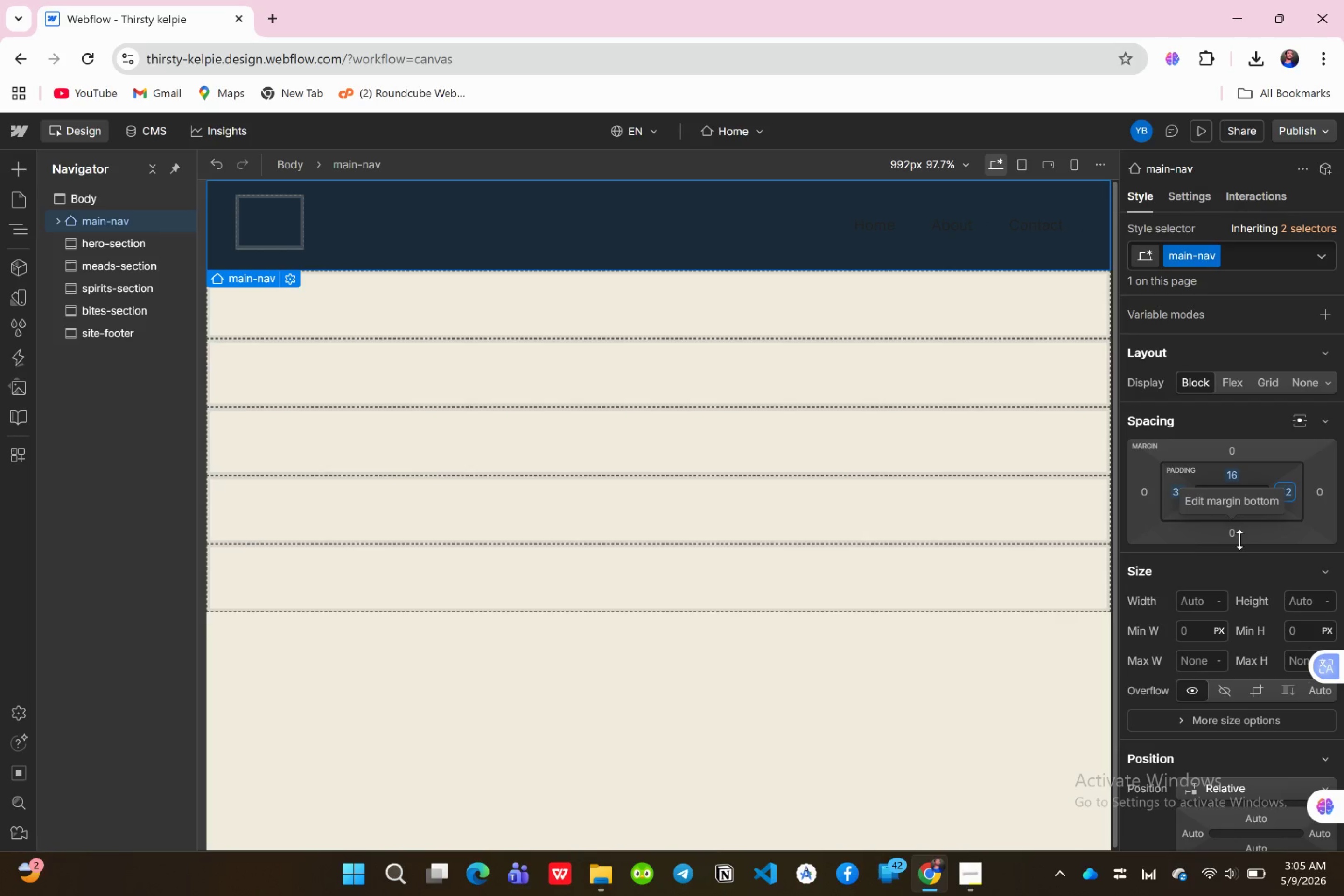 
scroll: coordinate [1251, 613], scroll_direction: down, amount: 1.0
 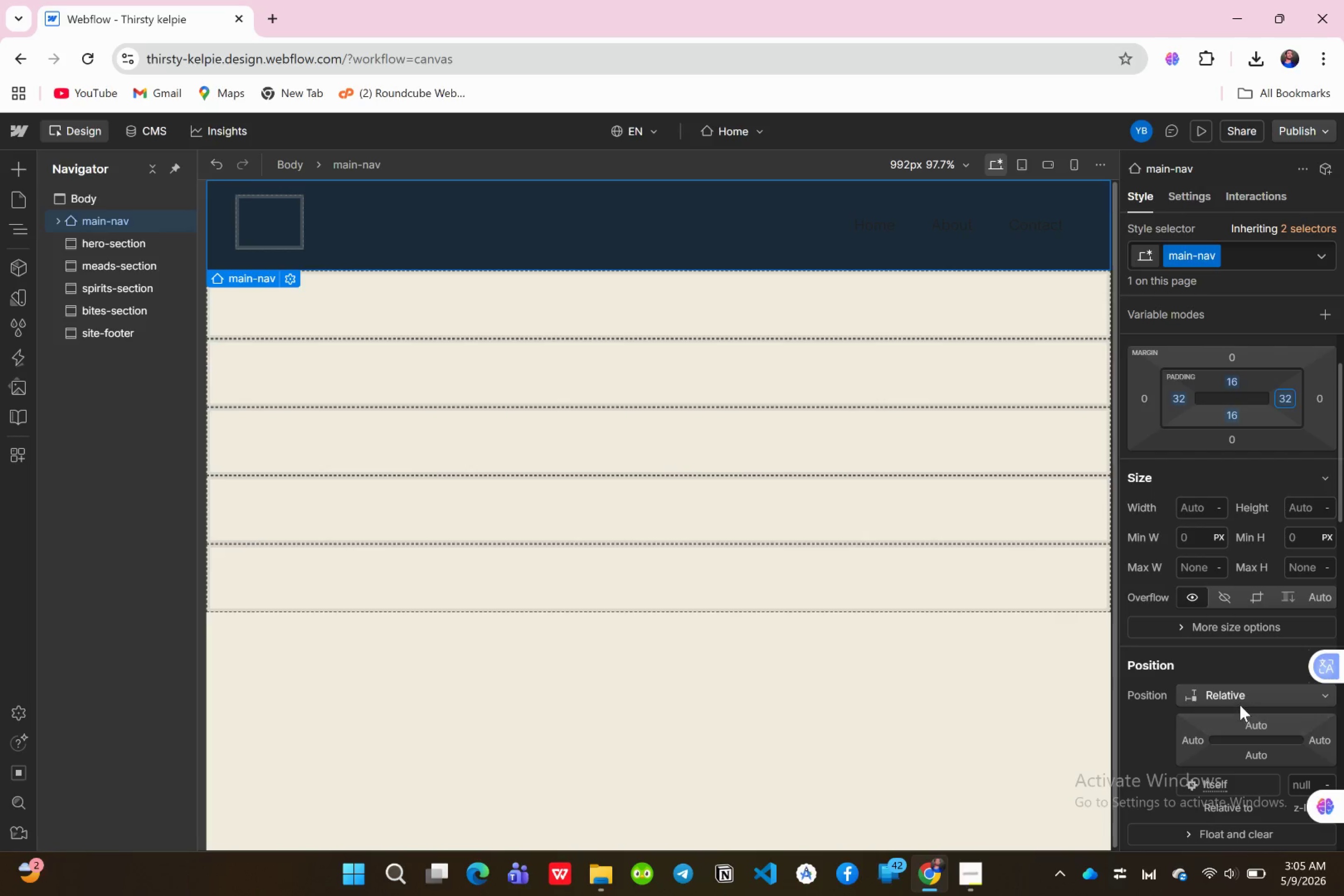 
left_click([1240, 700])
 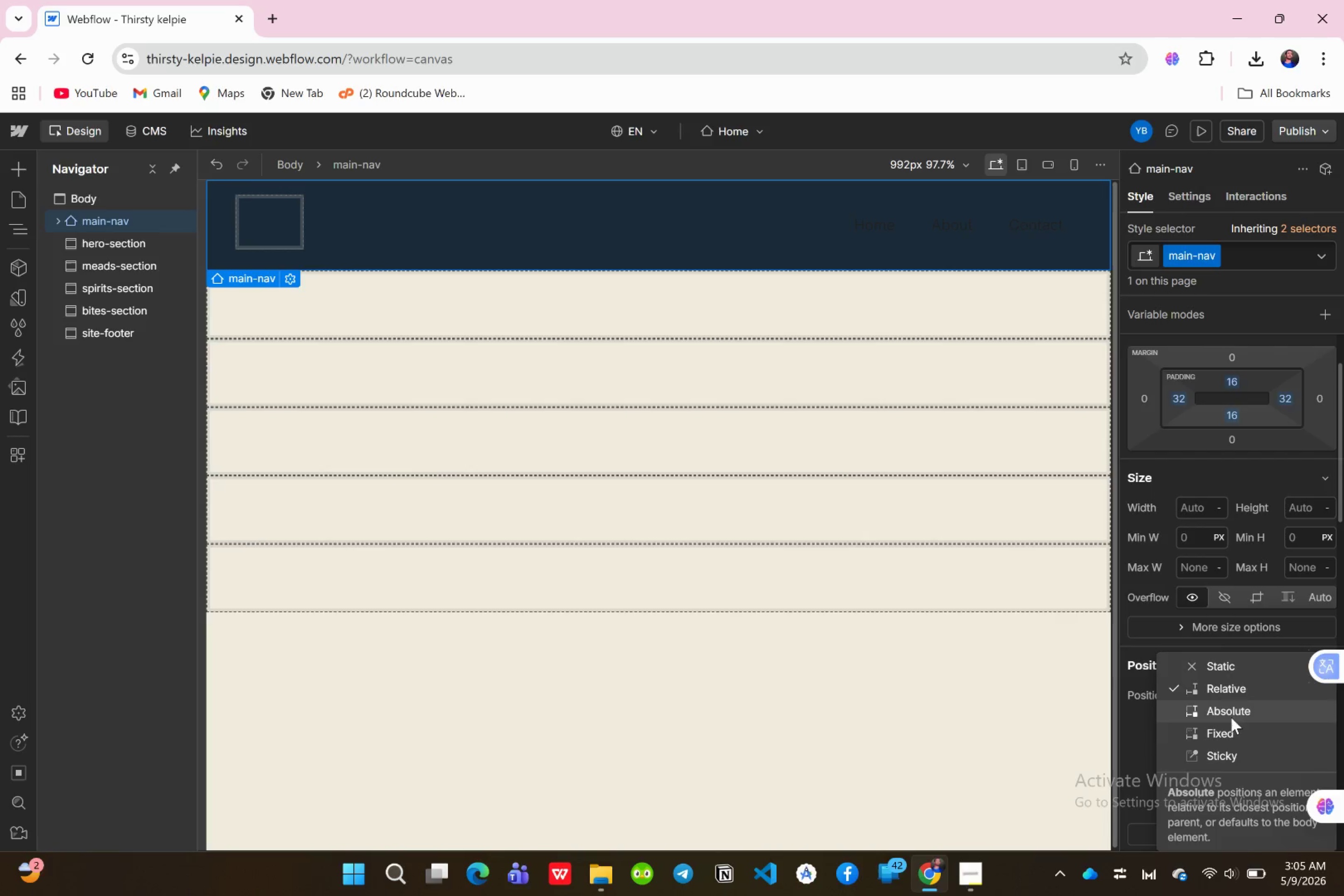 
left_click([1234, 746])
 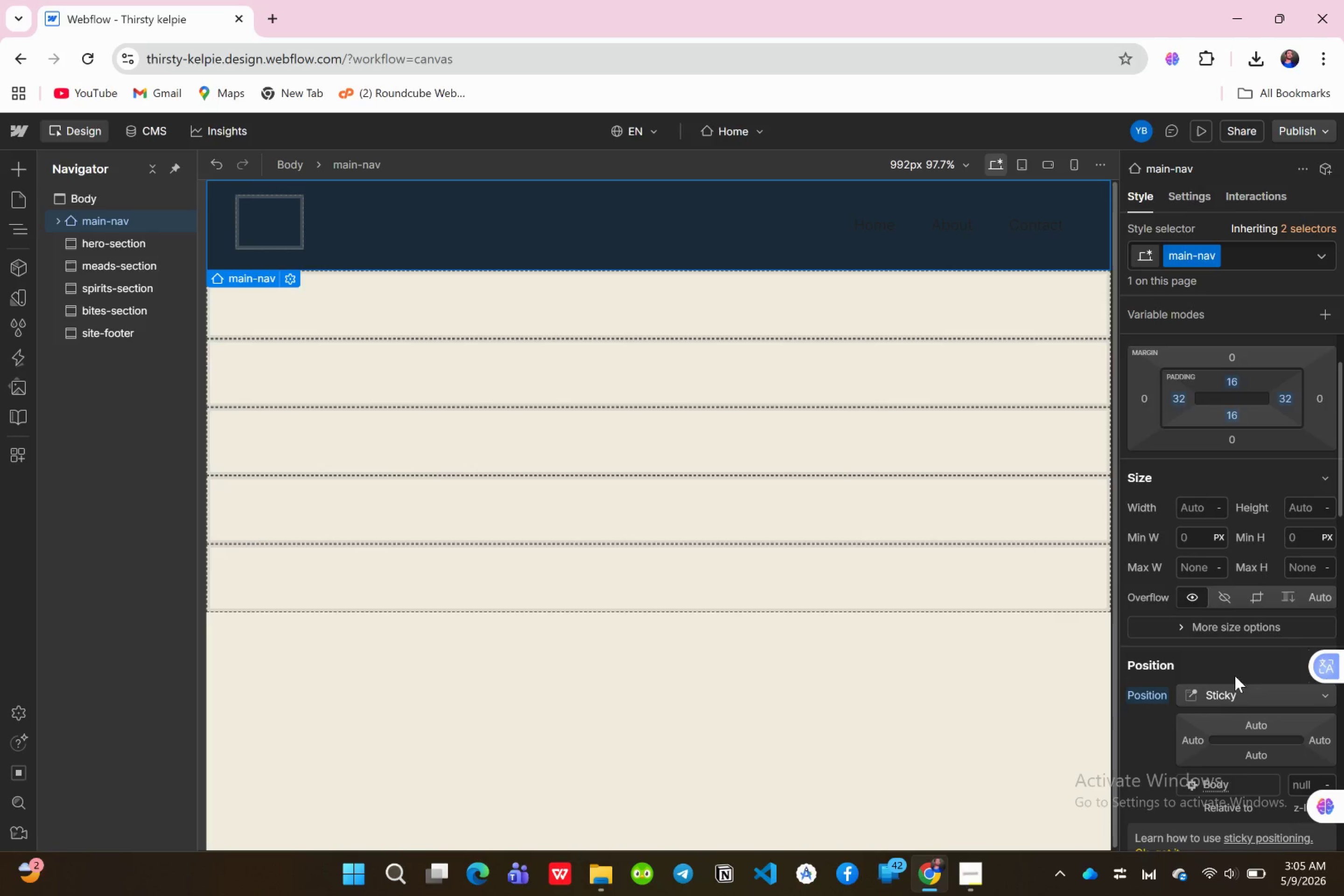 
scroll: coordinate [1251, 673], scroll_direction: down, amount: 2.0
 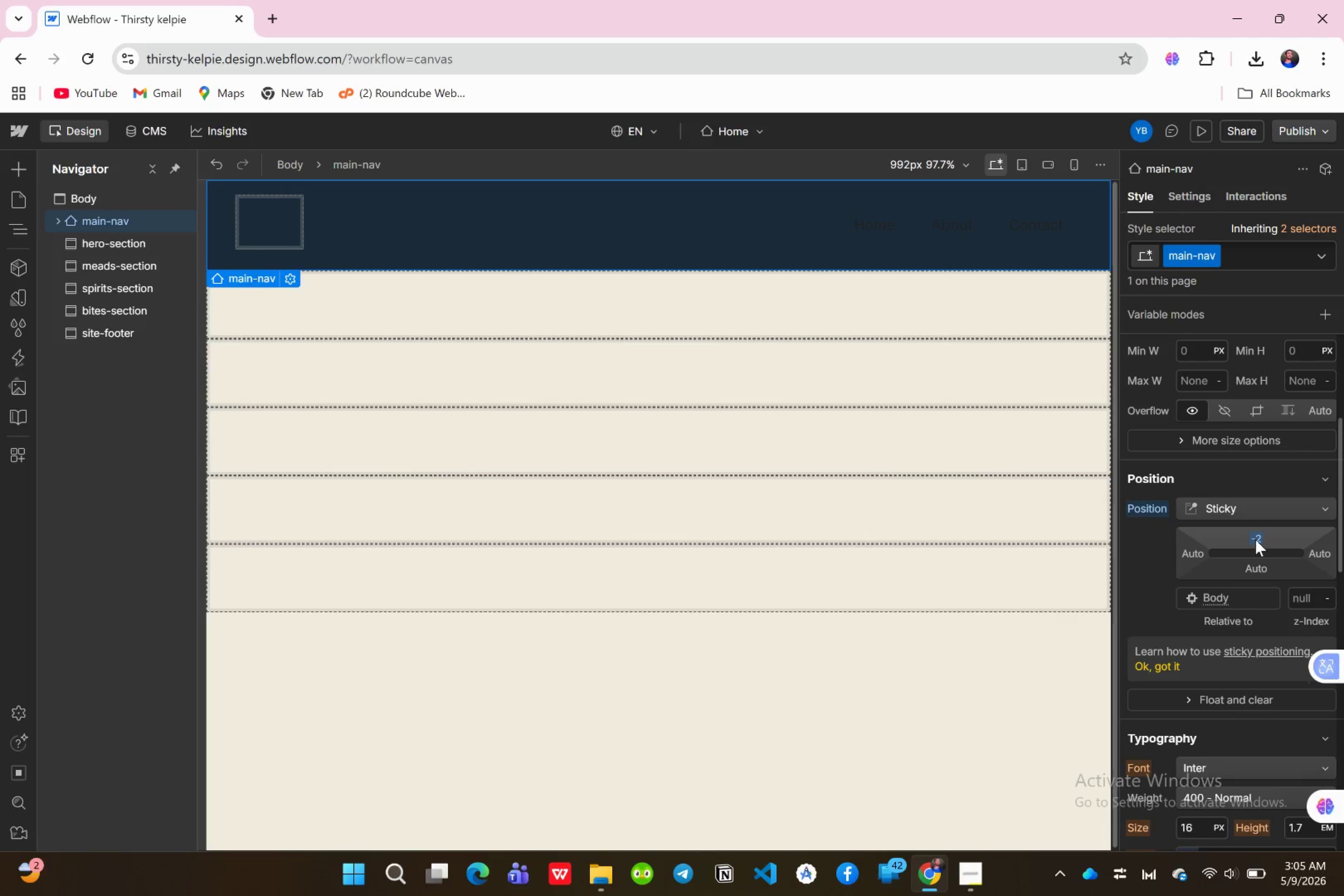 
left_click([1256, 539])
 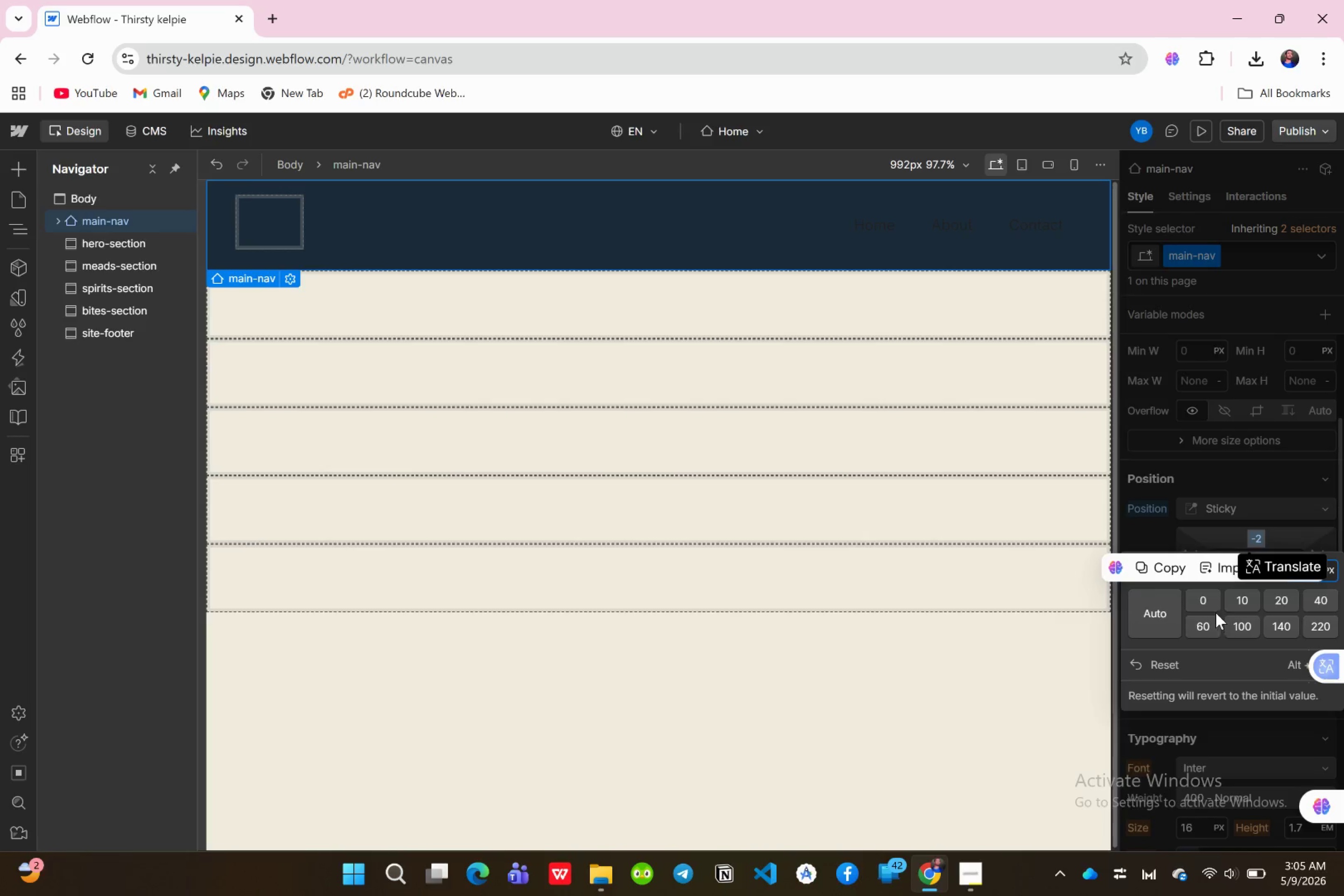 
left_click([1213, 602])
 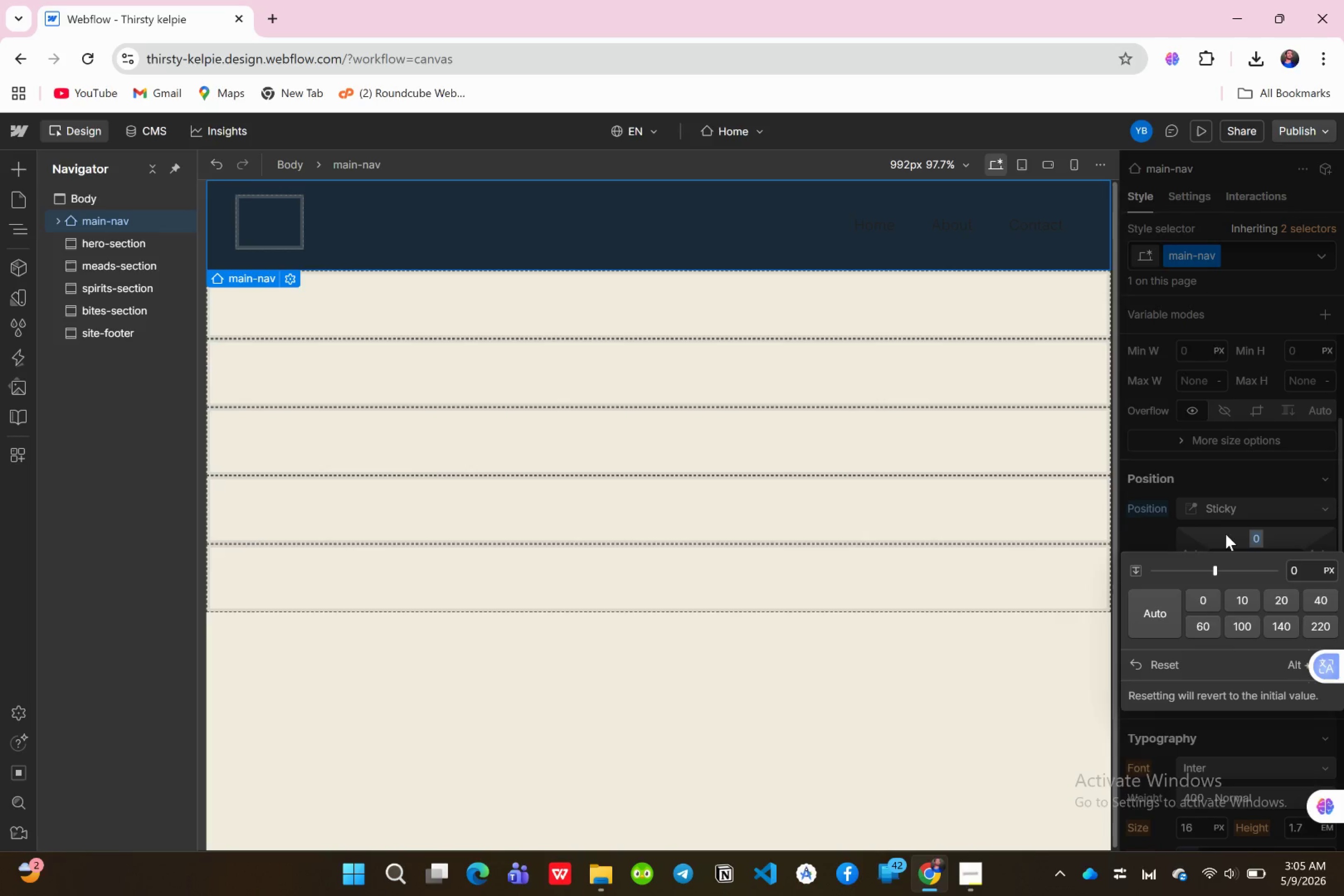 
left_click([1174, 524])
 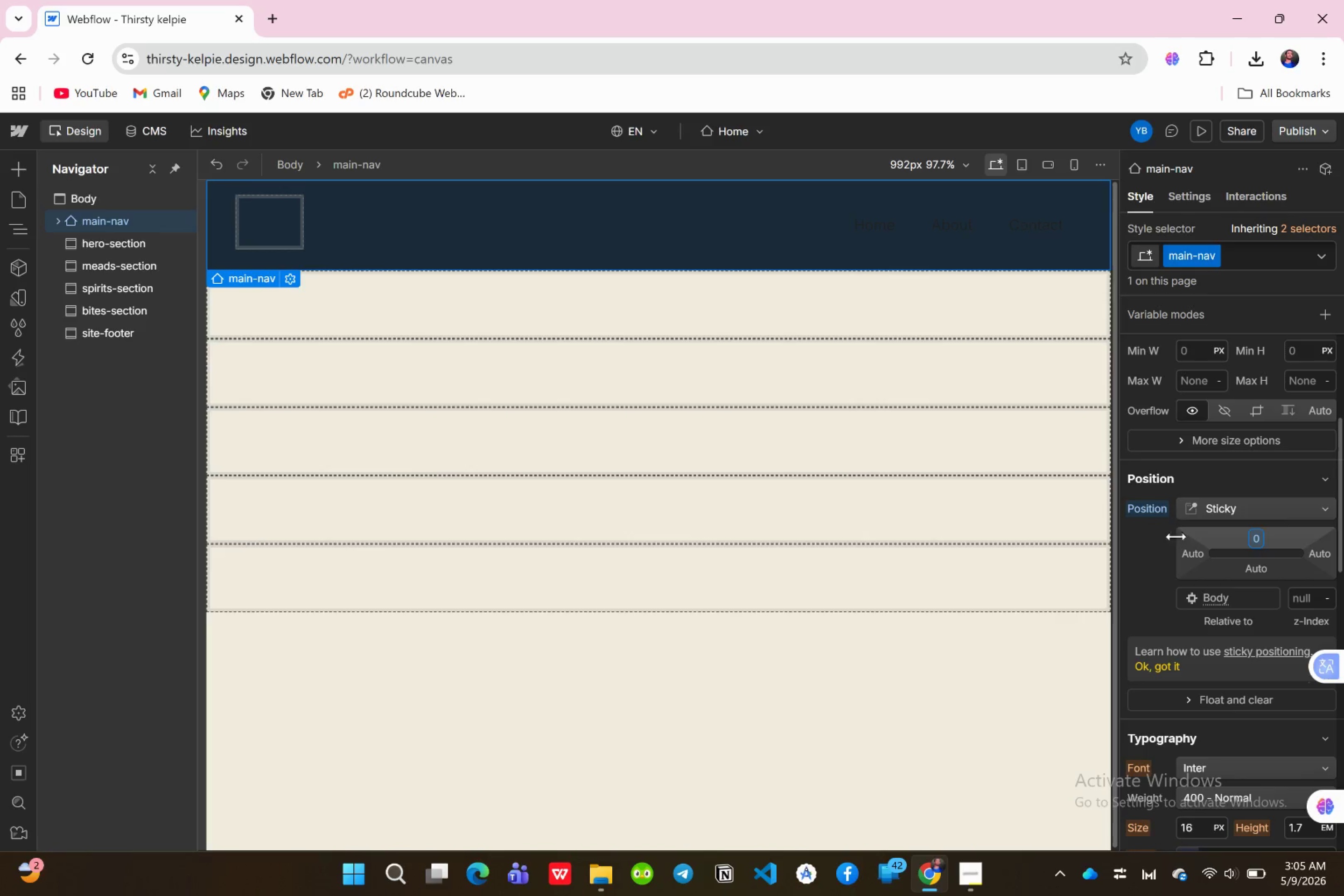 
mouse_move([1196, 555])
 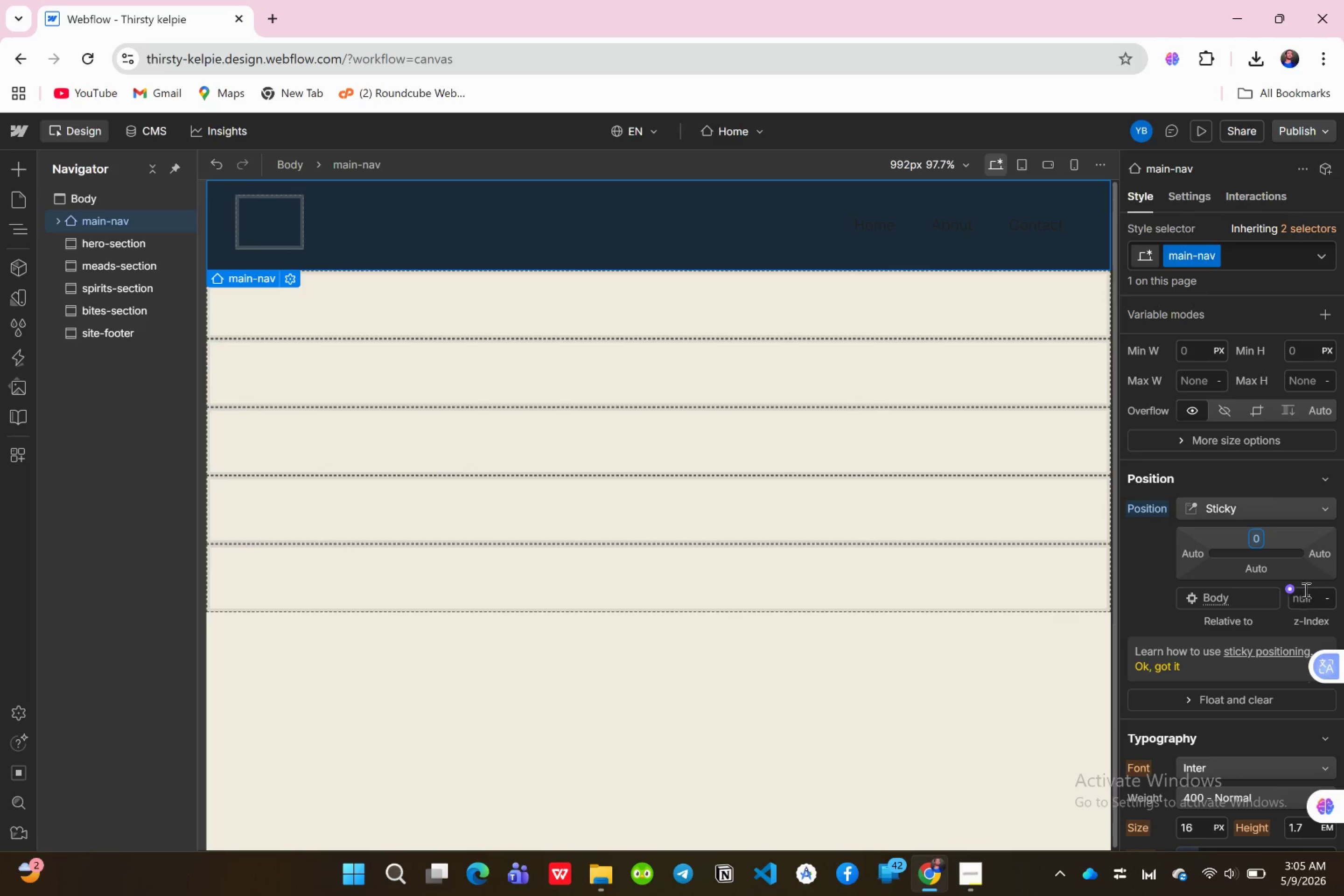 
left_click([1308, 592])
 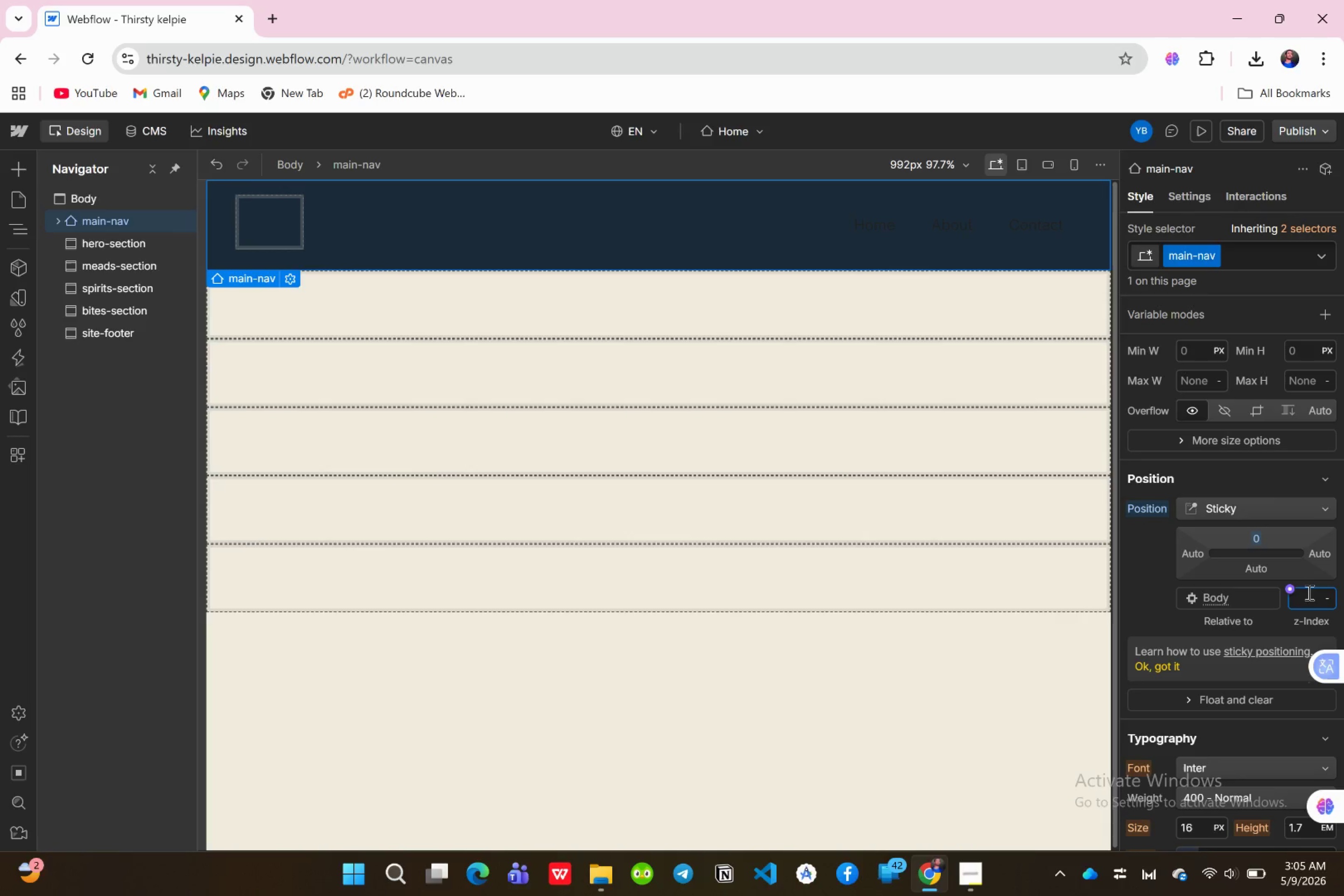 
type(100)
 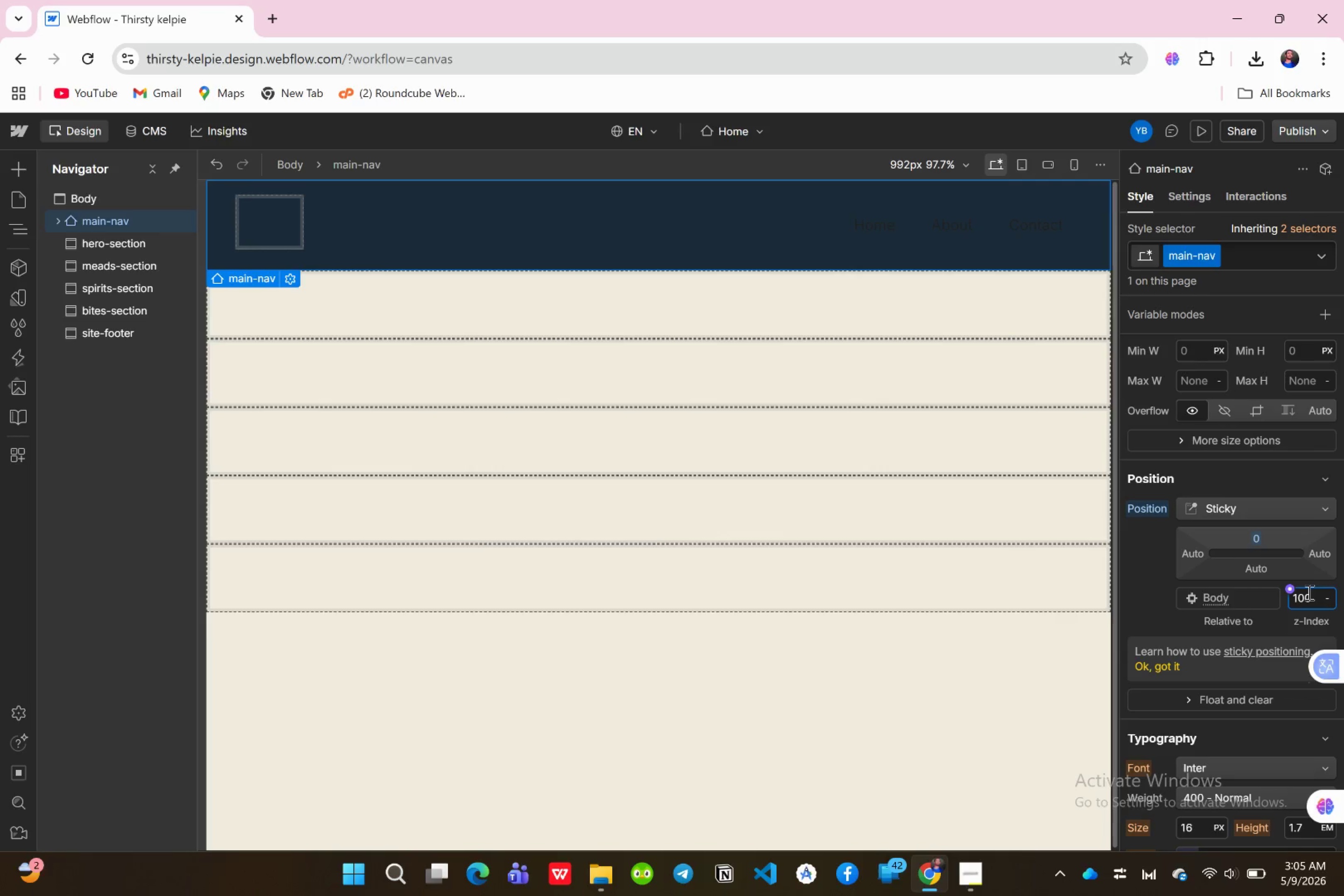 
key(Enter)
 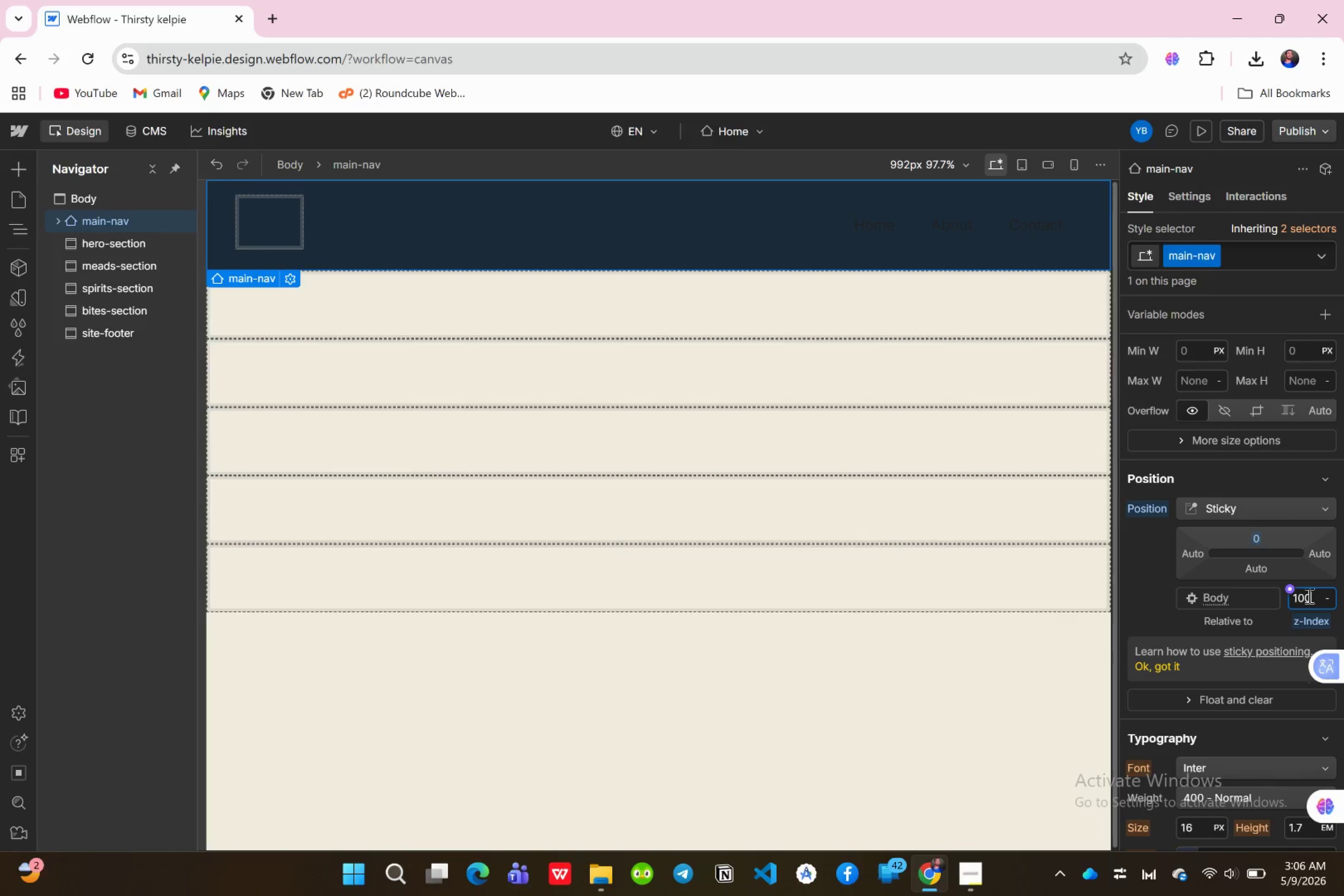 
wait(26.7)
 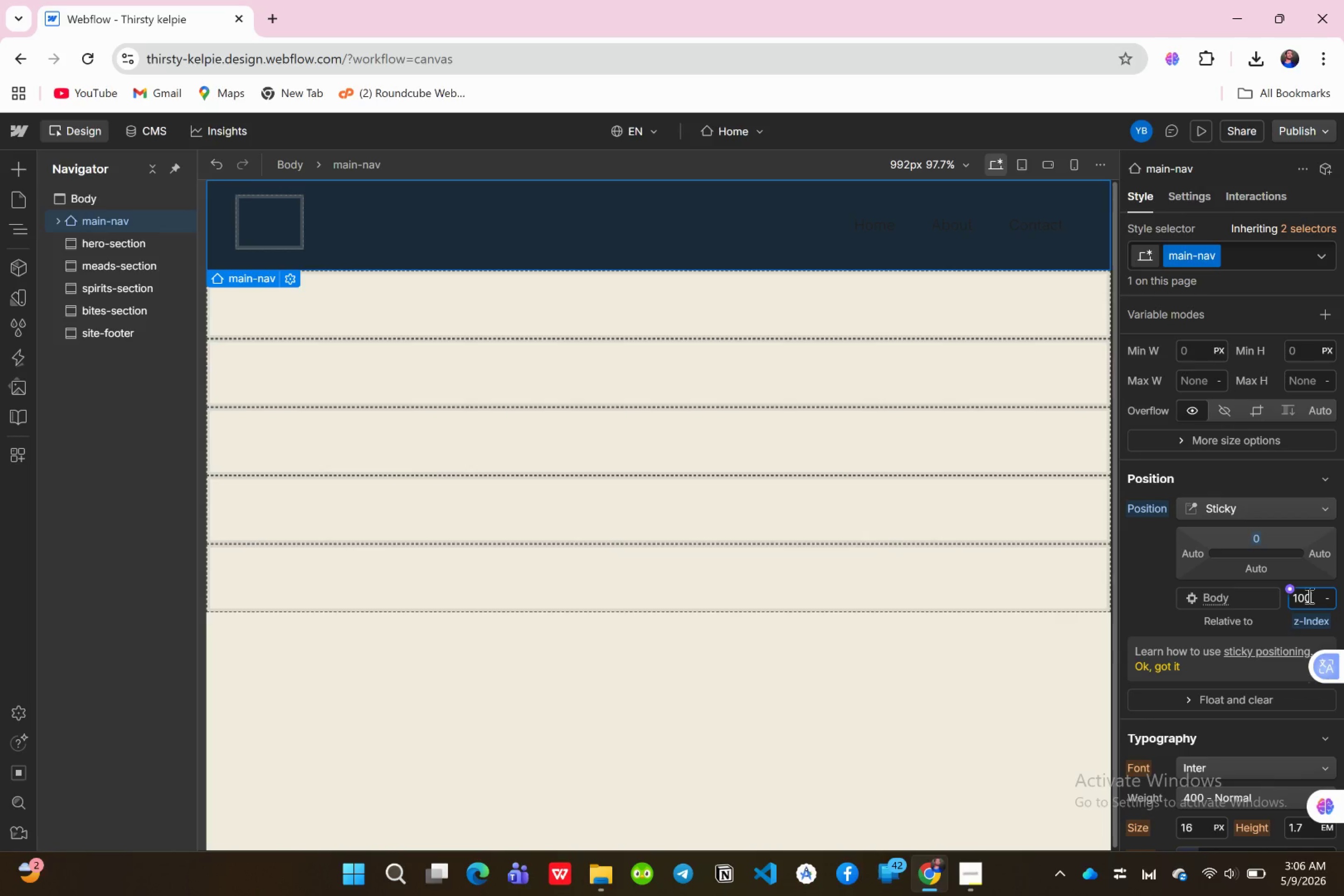 
left_click([54, 222])
 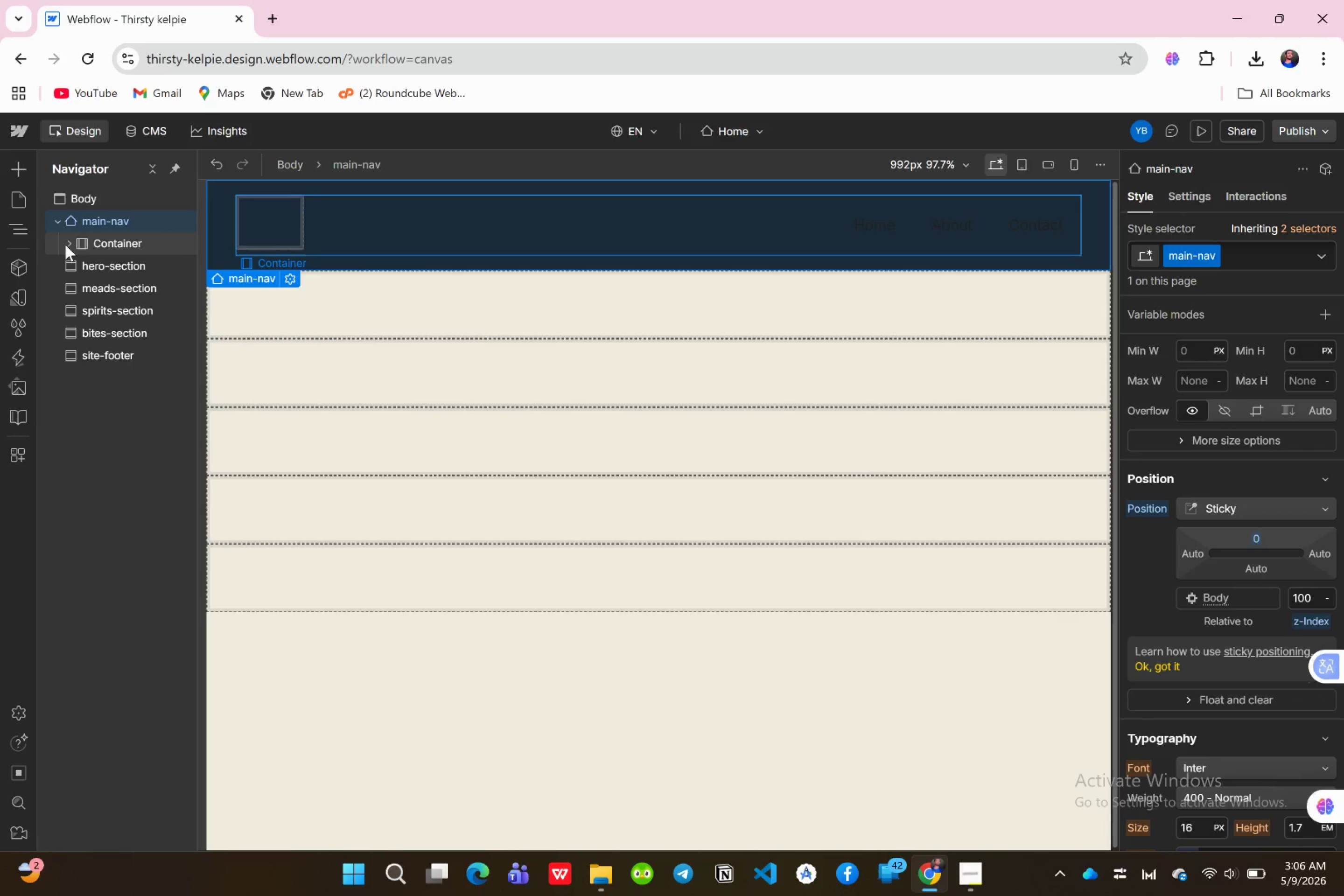 
left_click([69, 244])
 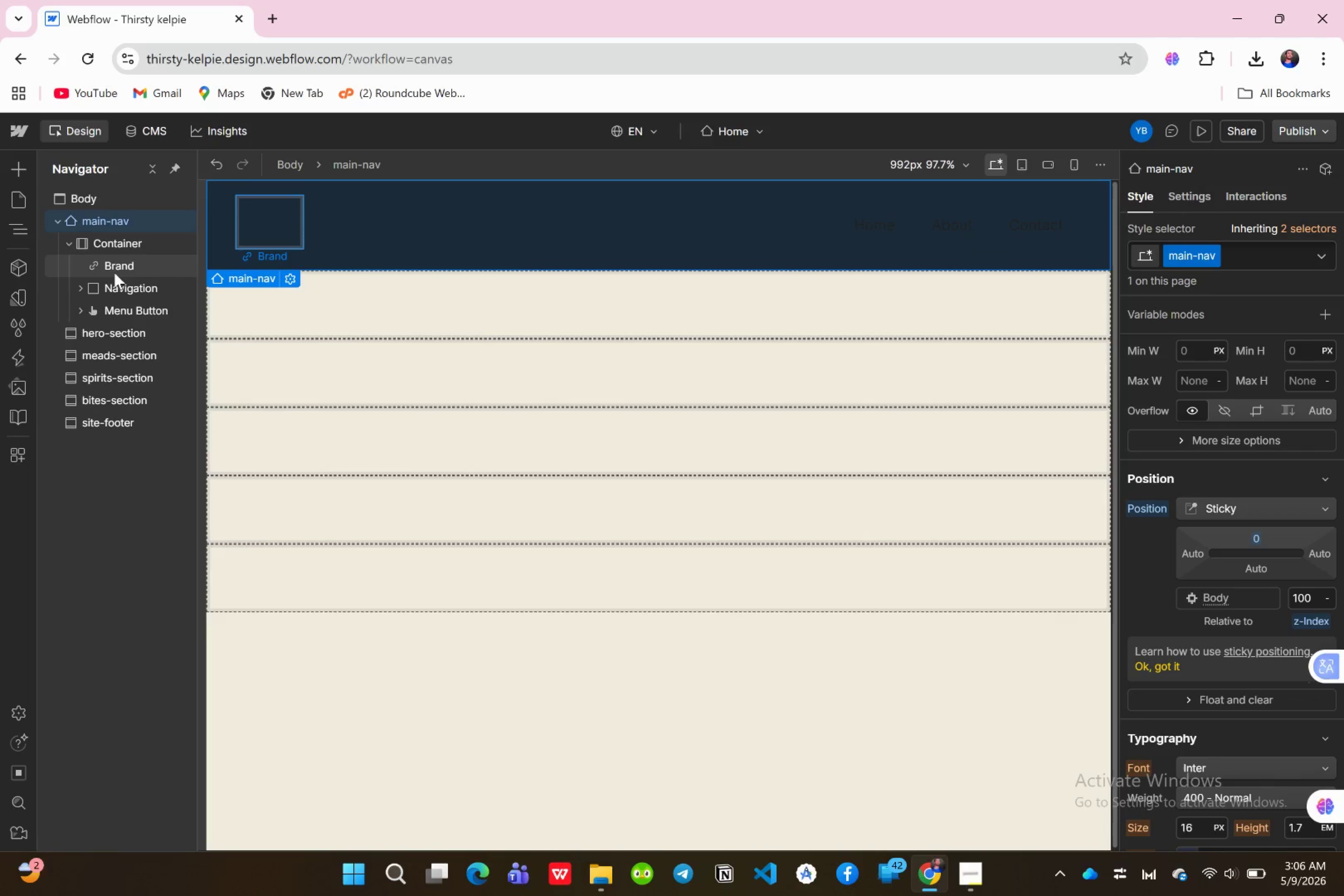 
left_click([114, 273])
 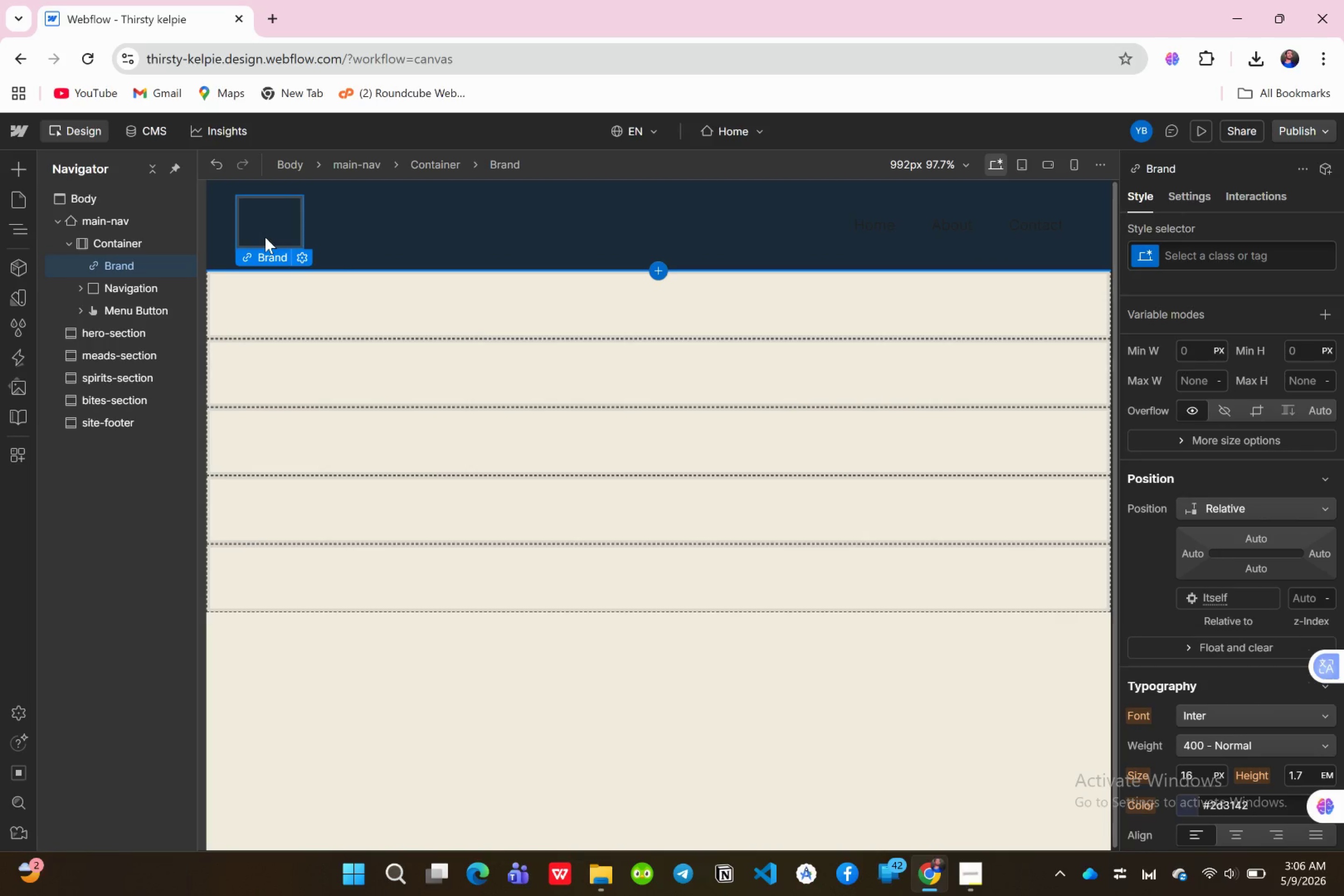 
left_click([265, 237])
 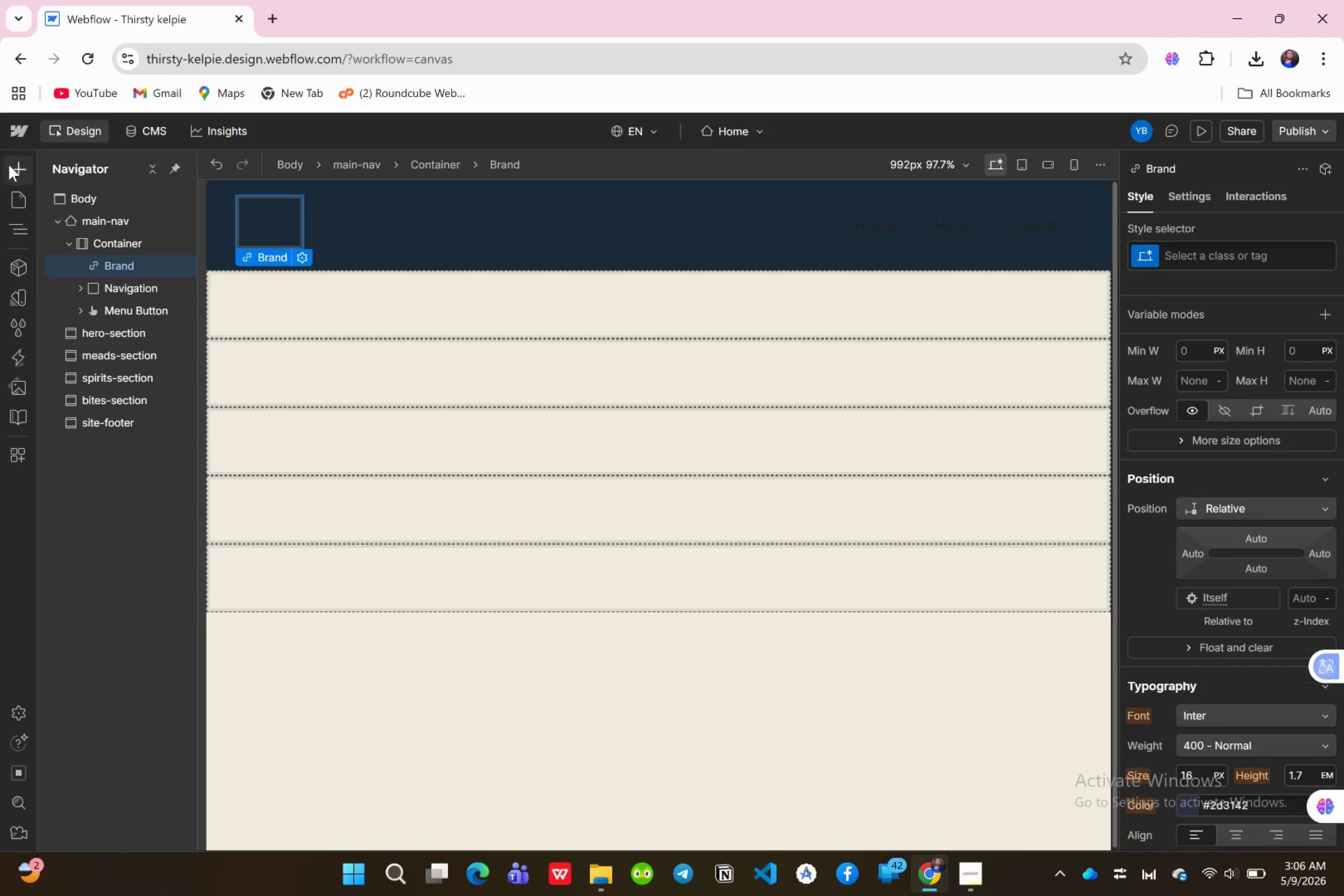 
left_click([21, 169])
 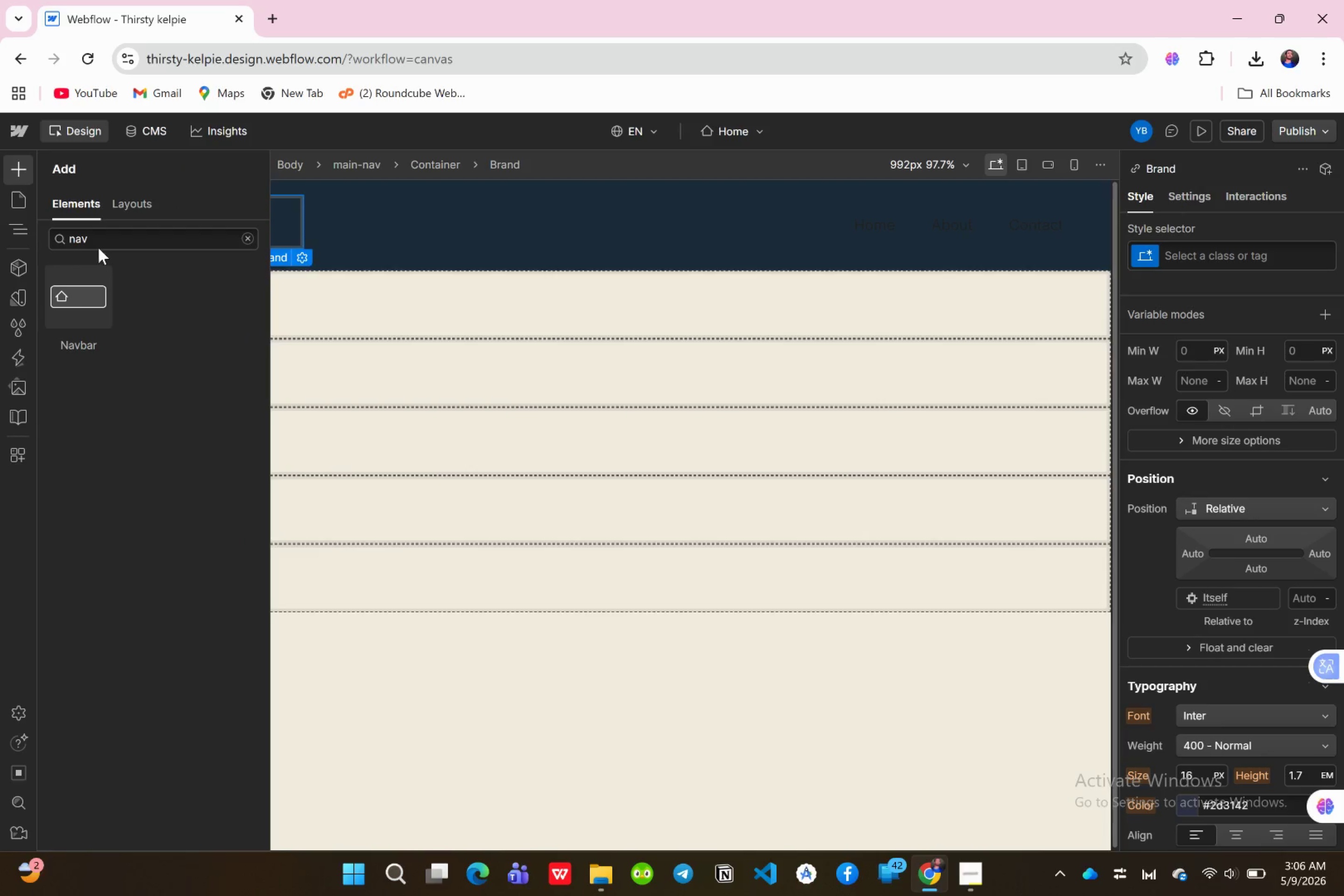 
left_click([115, 237])
 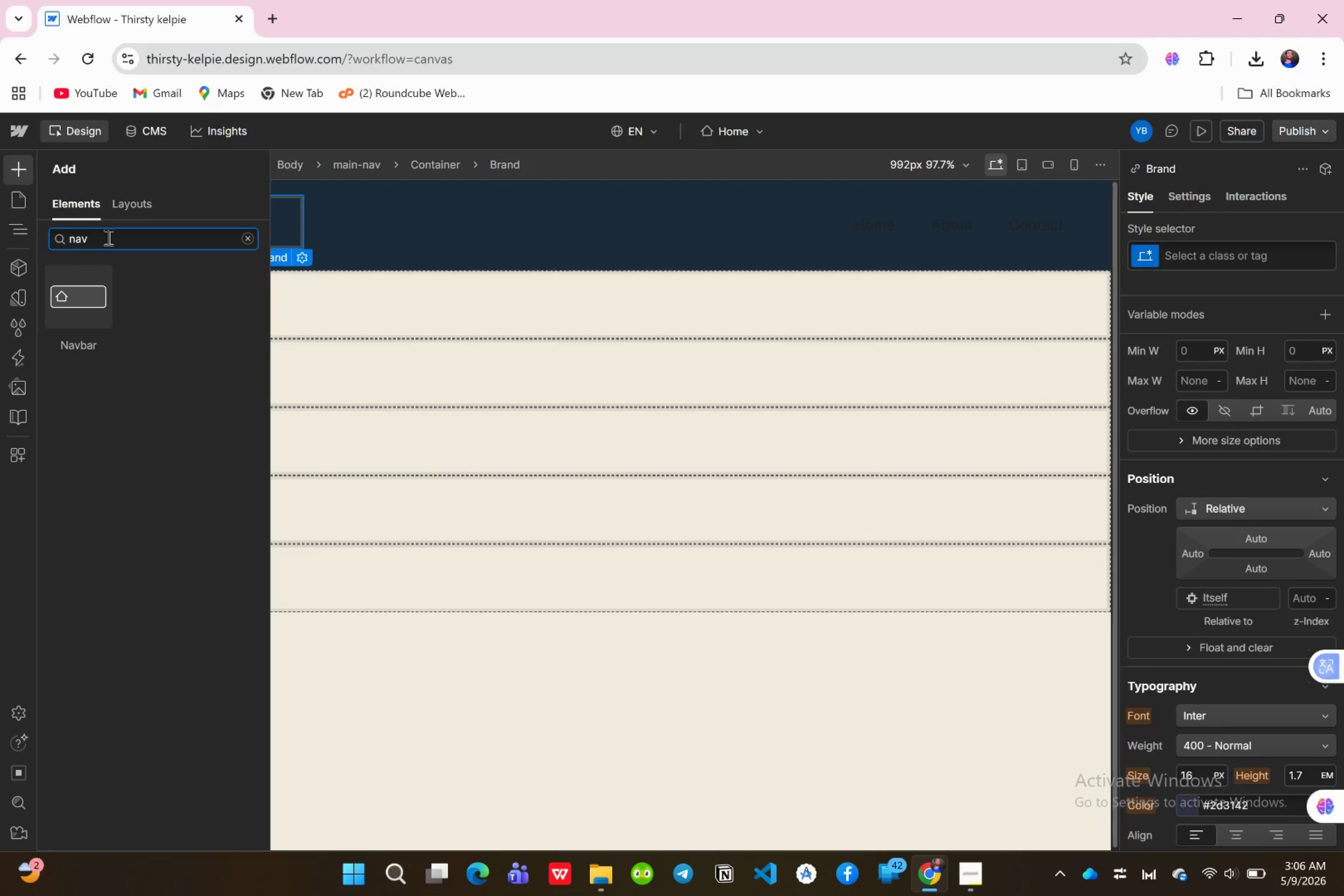 
key(Backspace)
key(Backspace)
key(Backspace)
key(Backspace)
type(text)
 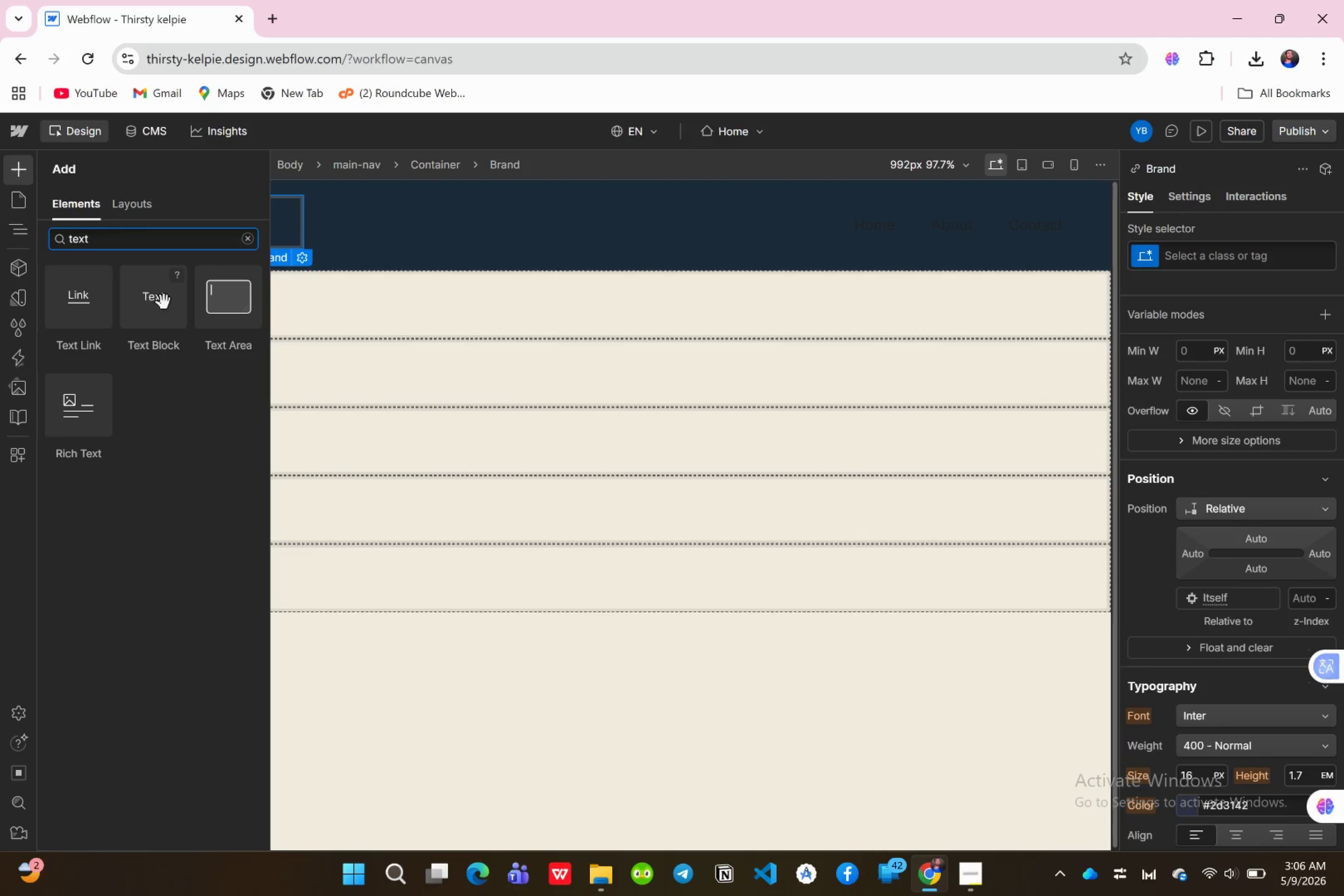 
left_click_drag(start_coordinate=[172, 323], to_coordinate=[121, 272])
 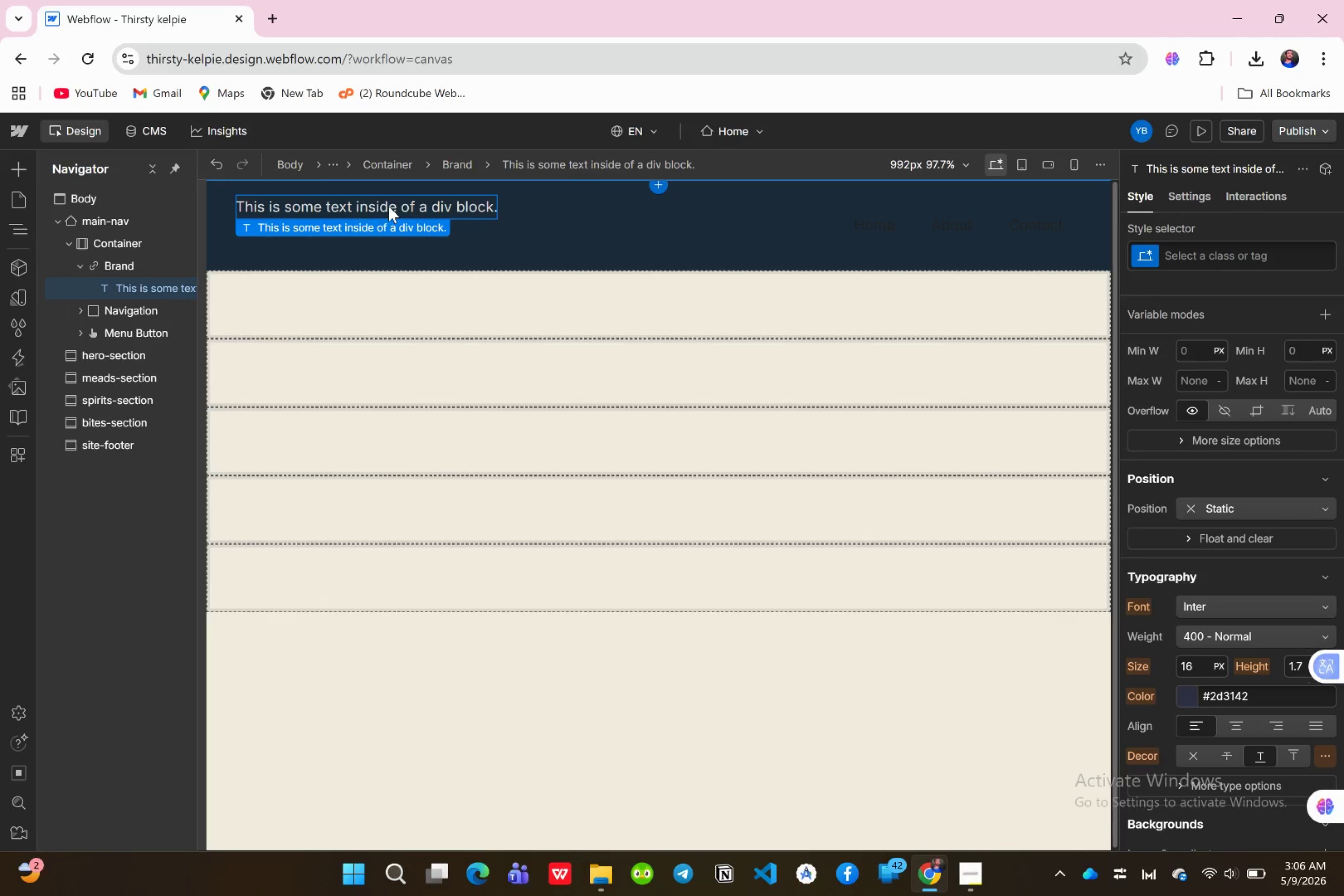 
left_click([476, 202])
 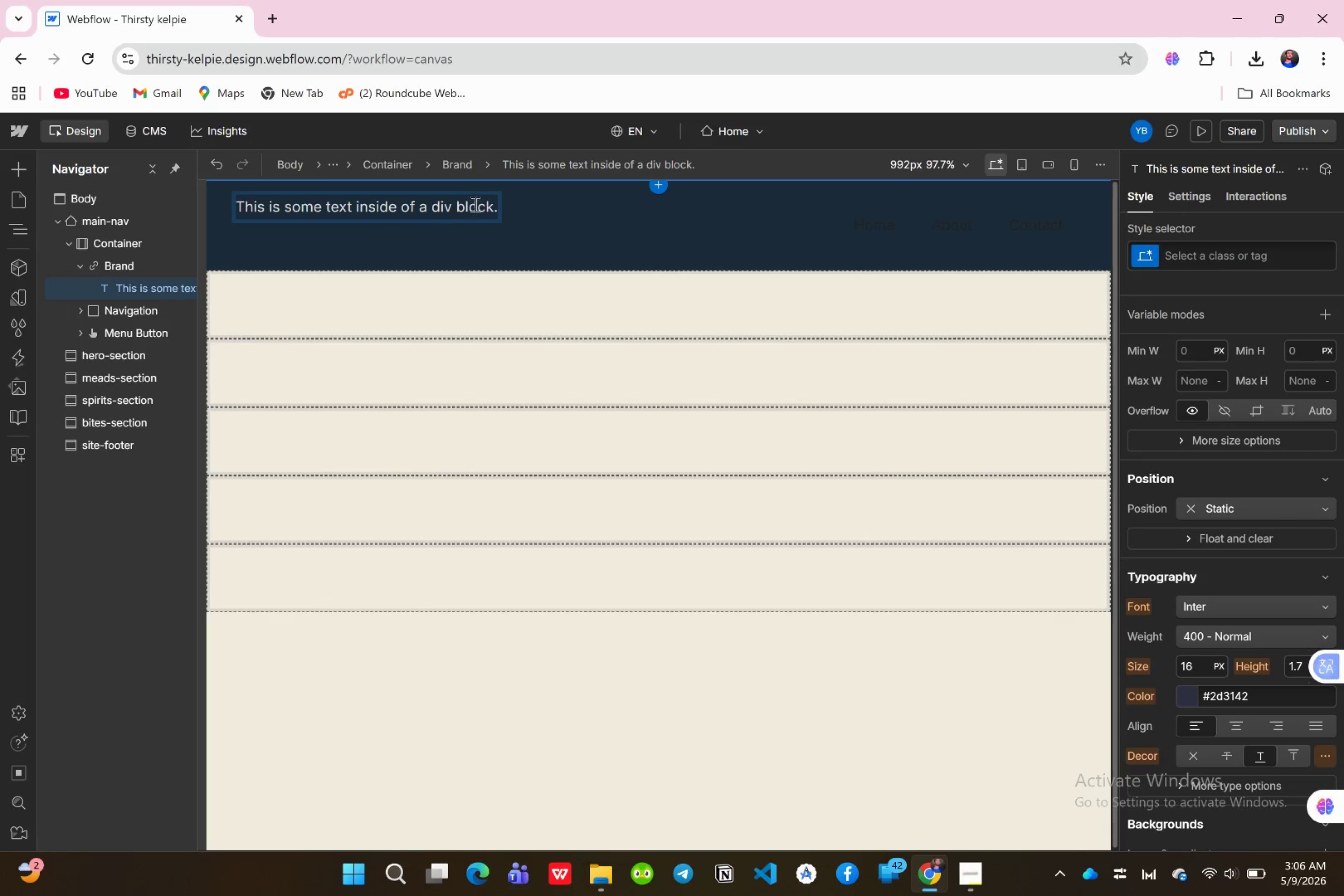 
key(ArrowRight)
 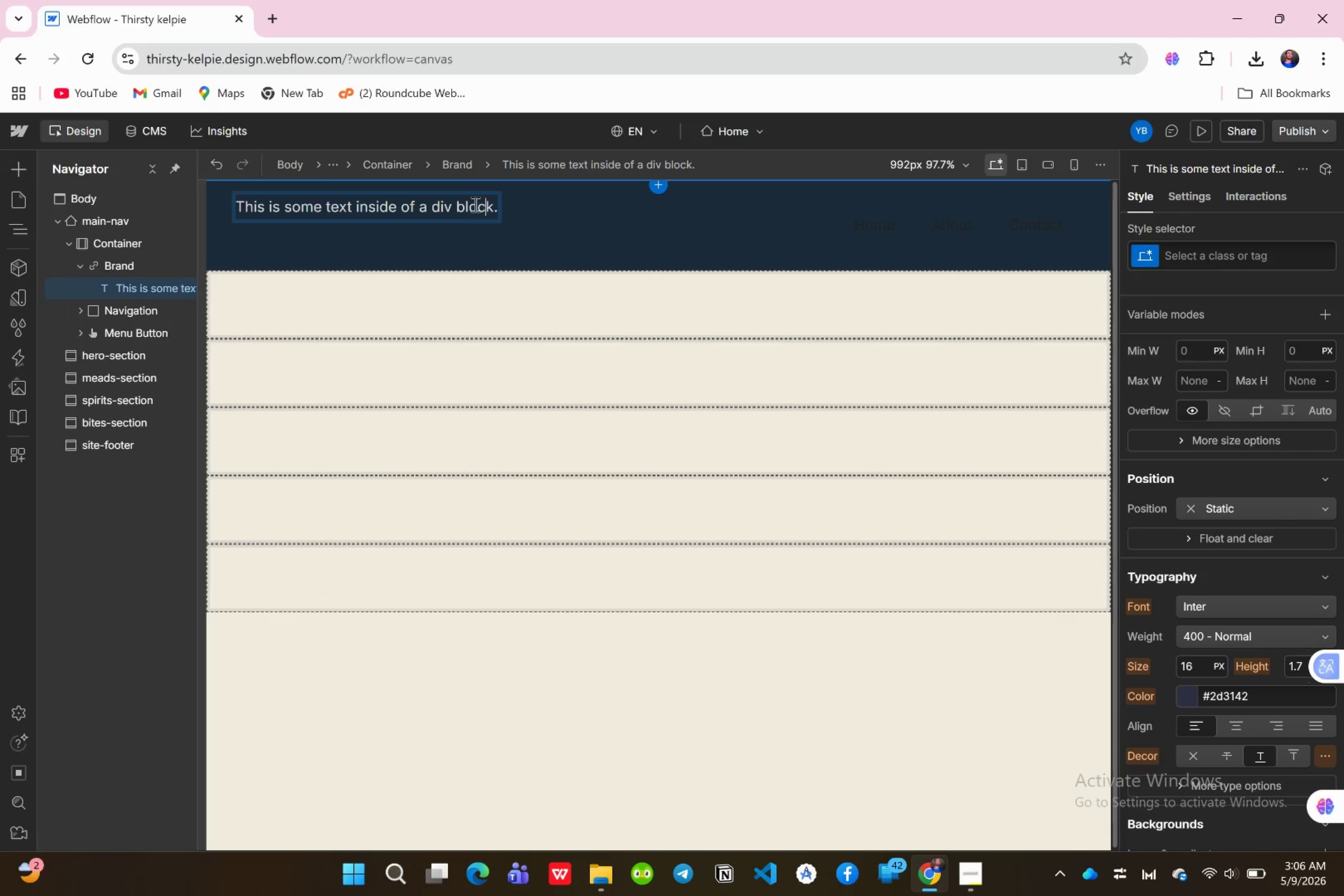 
key(ArrowRight)
 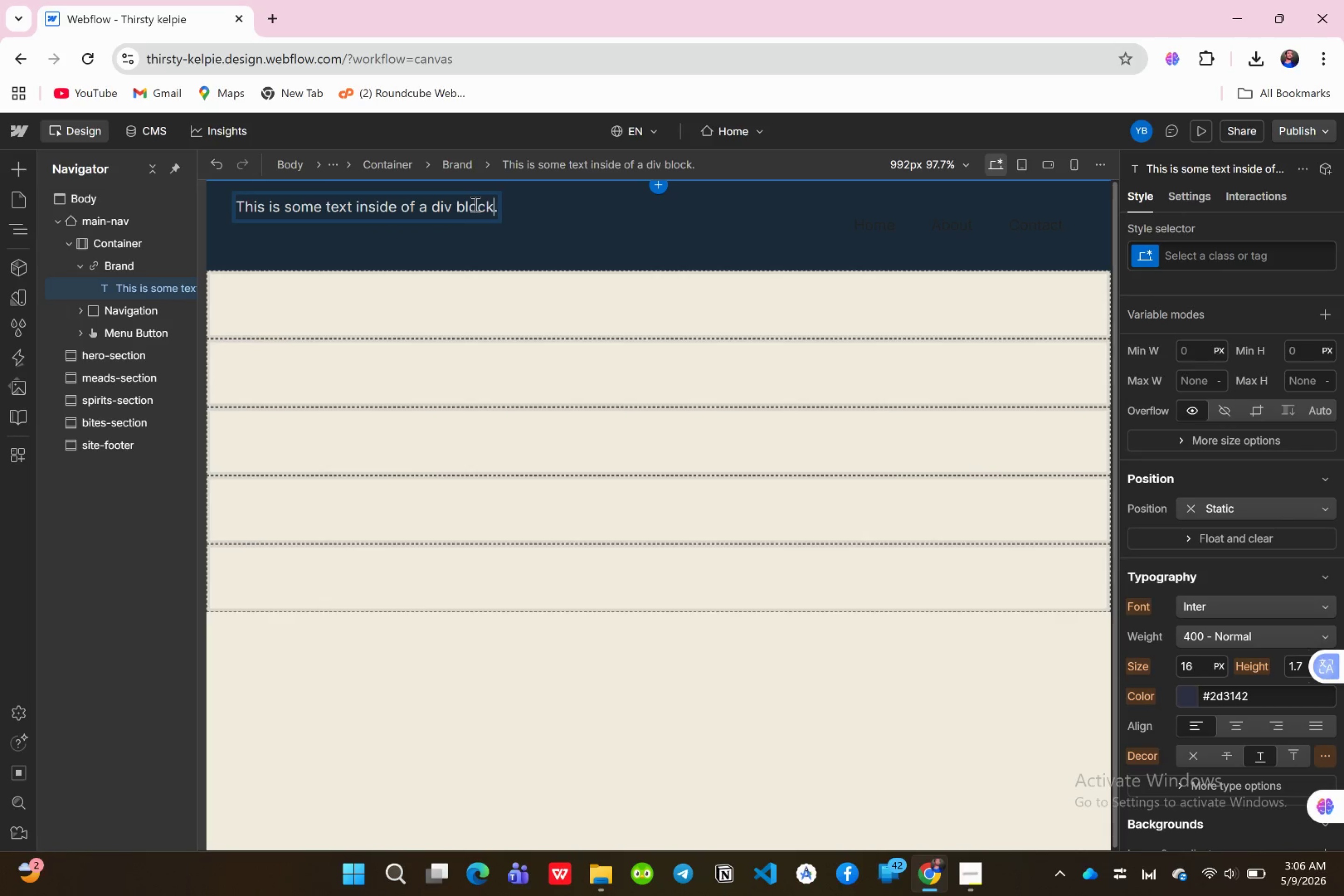 
key(ArrowRight)
 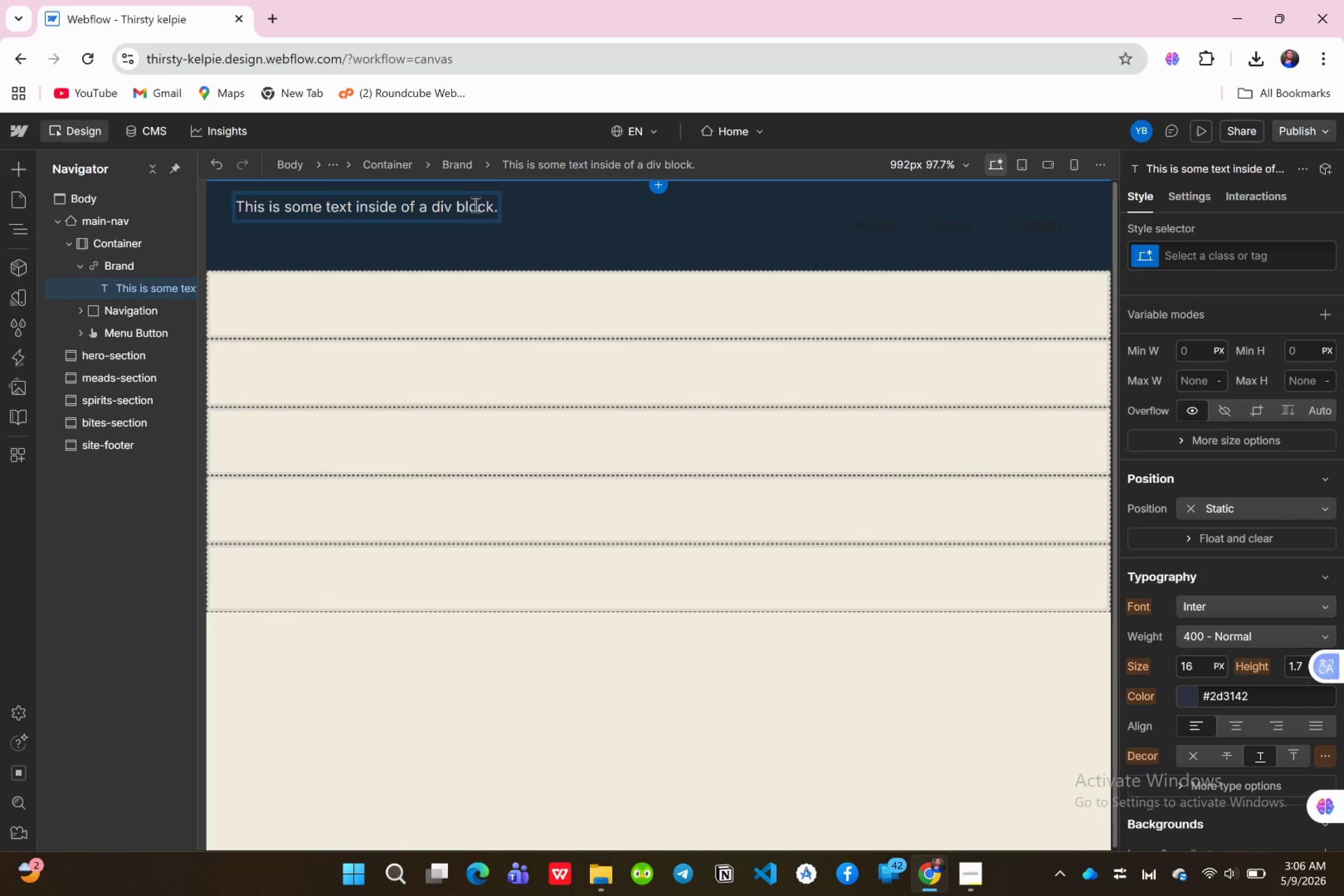 
key(Backspace)
key(Backspace)
key(Backspace)
key(Backspace)
key(Backspace)
key(Backspace)
type(The Thirsty )
 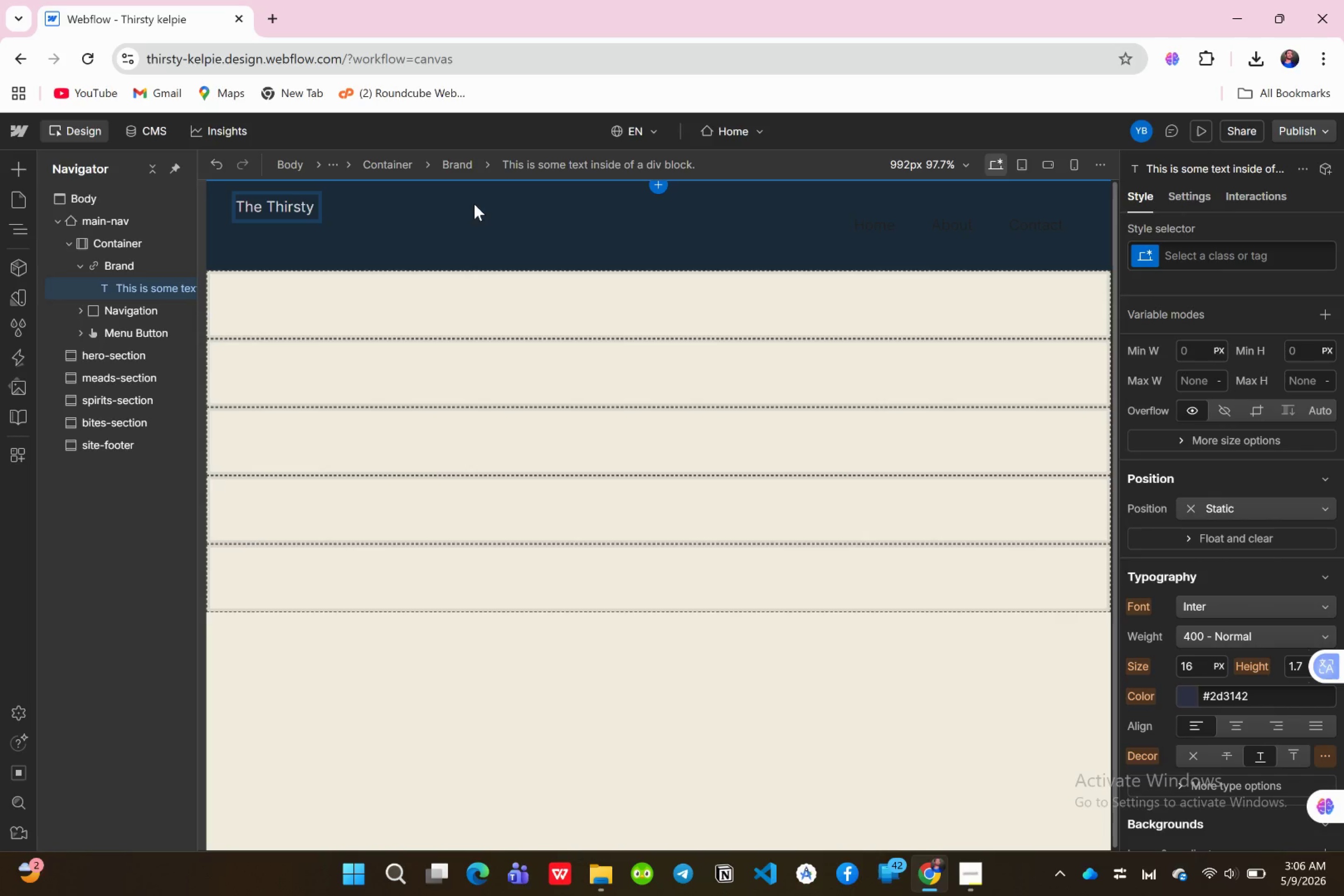 
wait(7.54)
 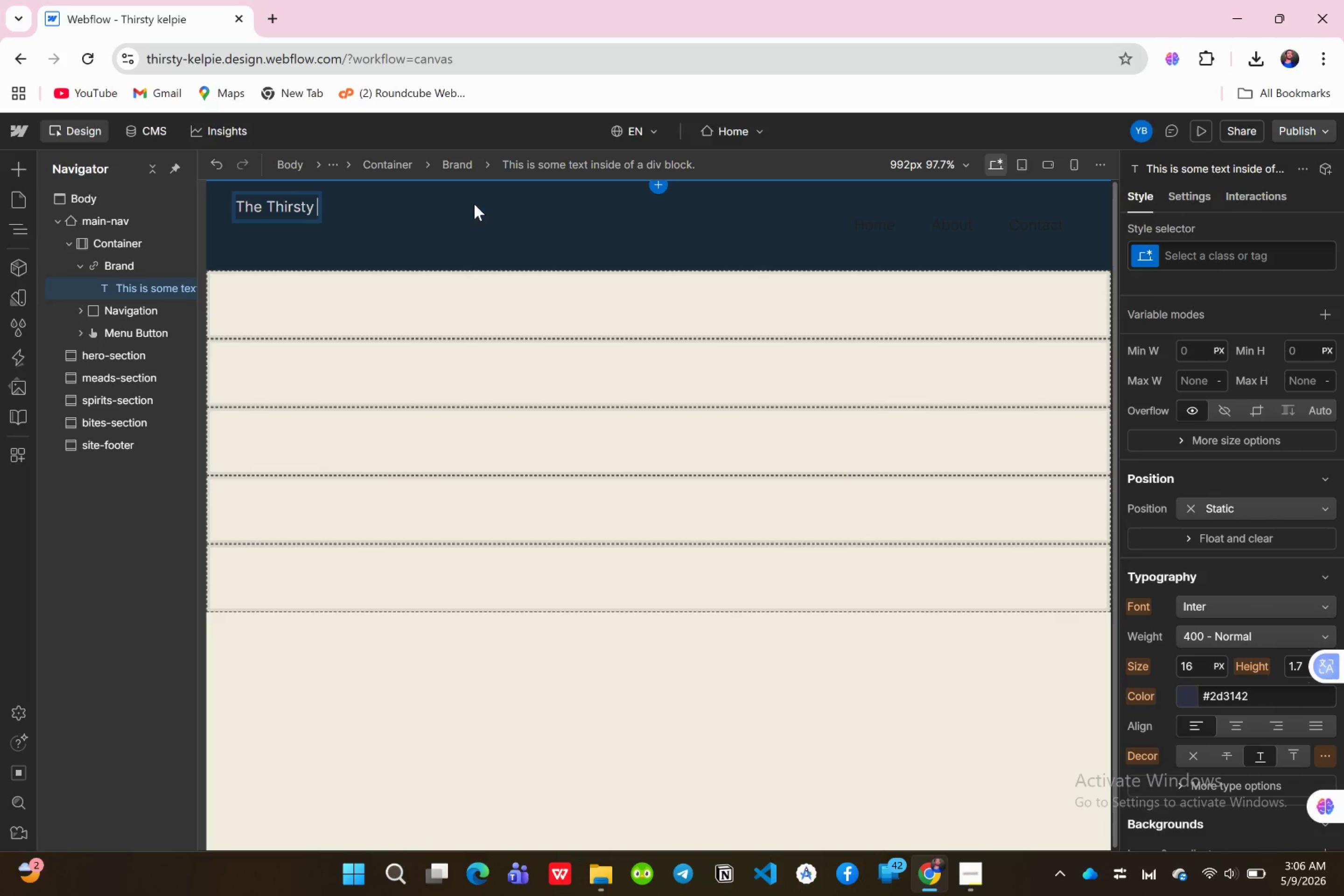 
type(Kelpie)
 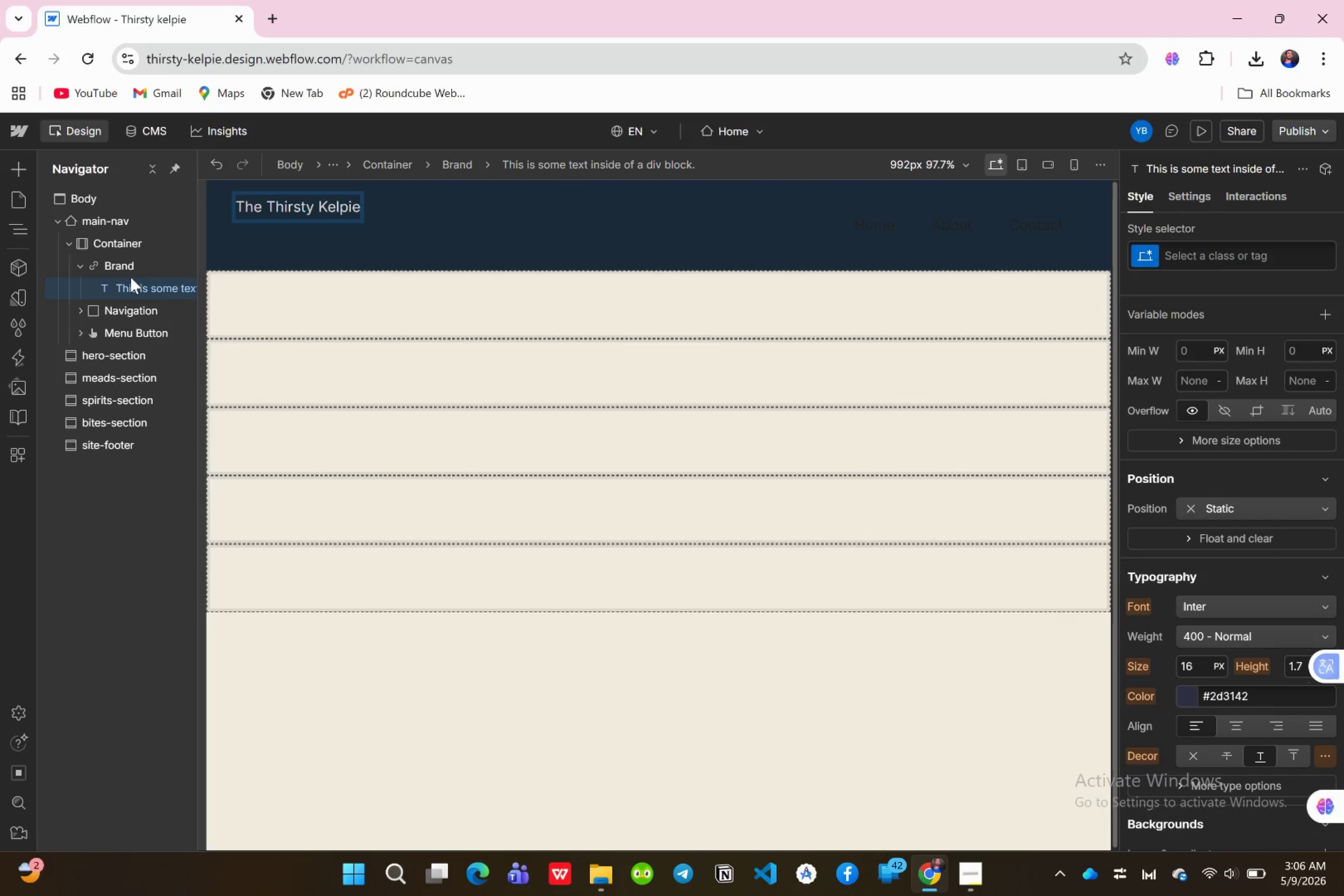 
wait(6.82)
 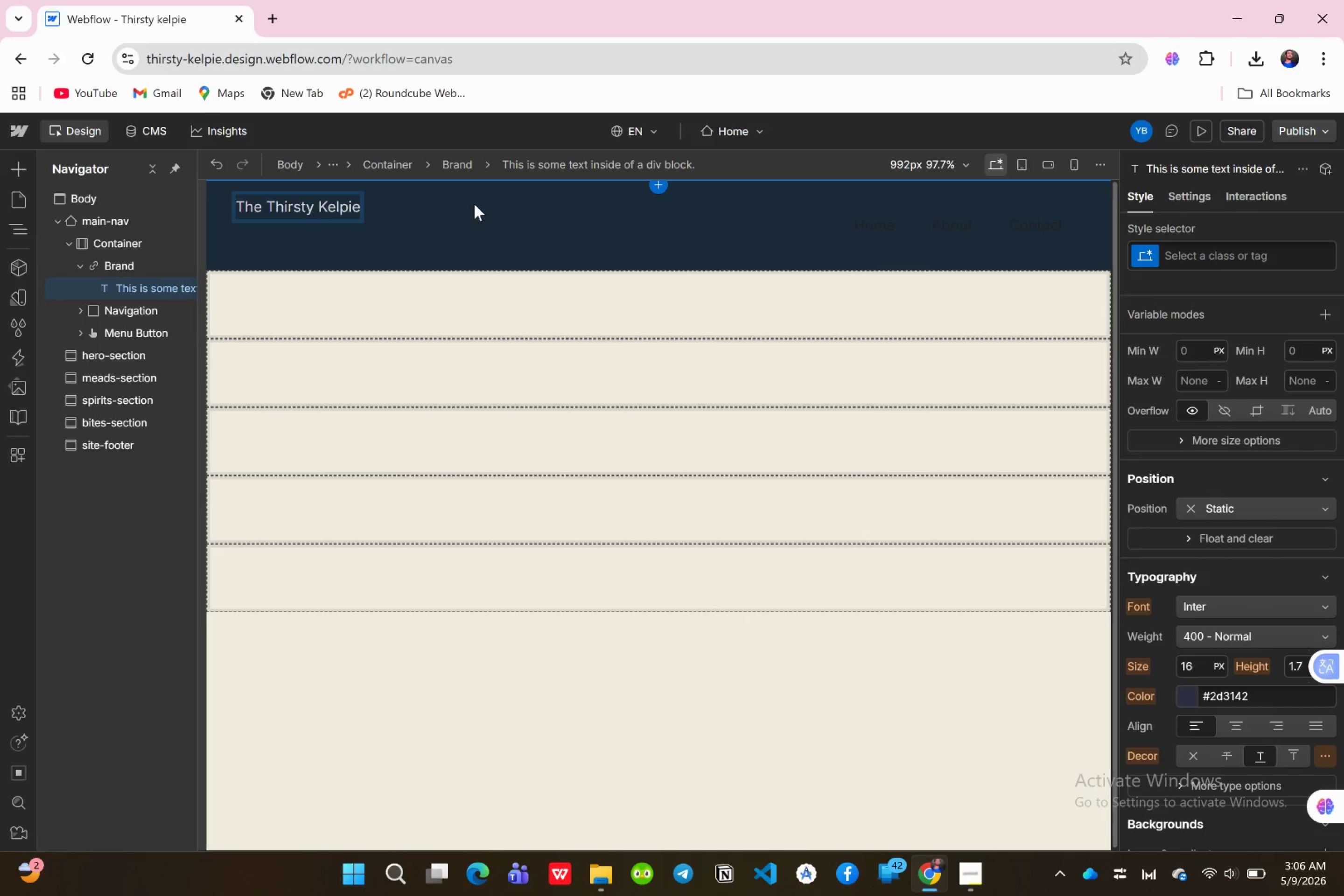 
left_click([144, 287])
 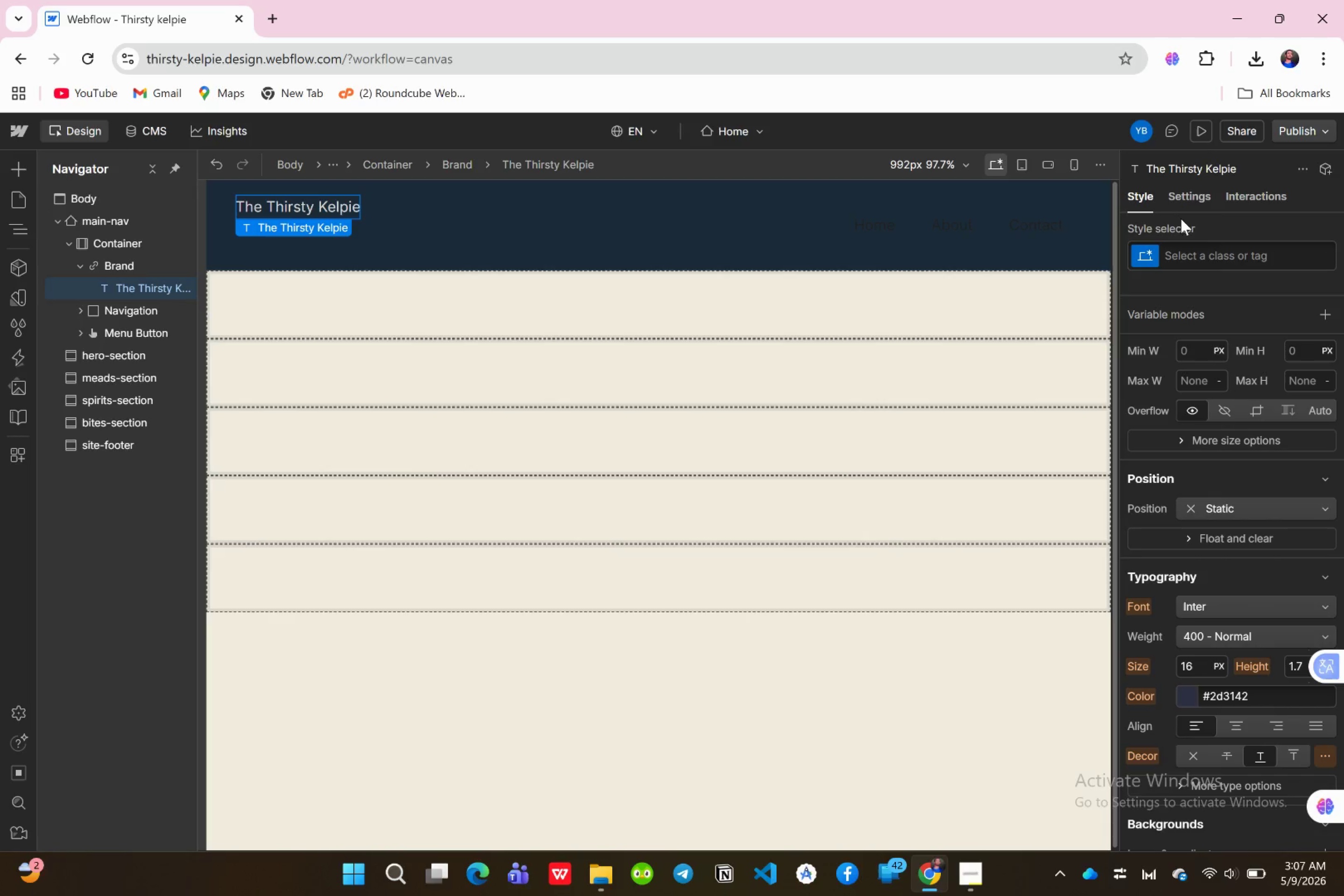 
left_click([1185, 252])
 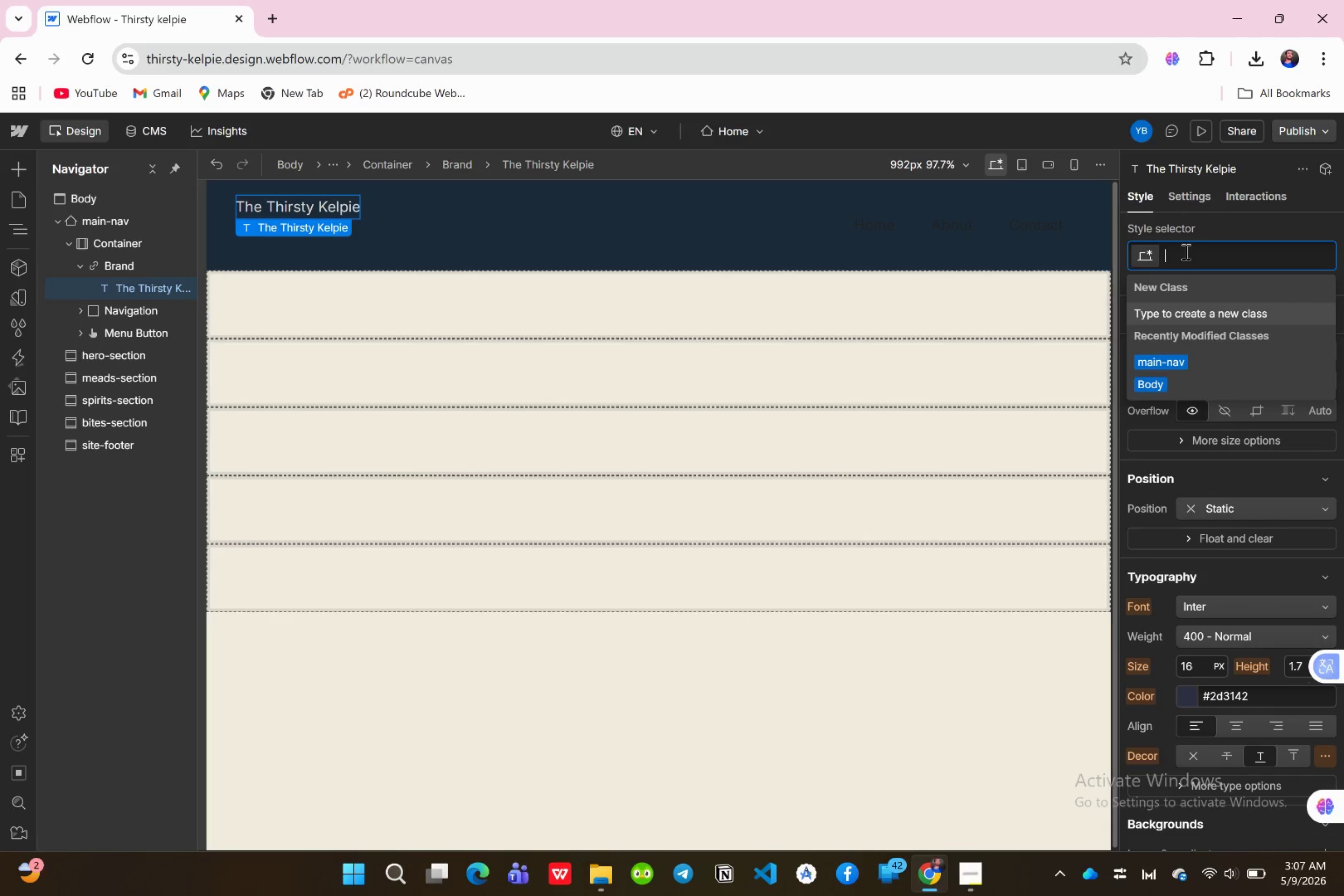 
type(loo)
key(Backspace)
type(go-text)
 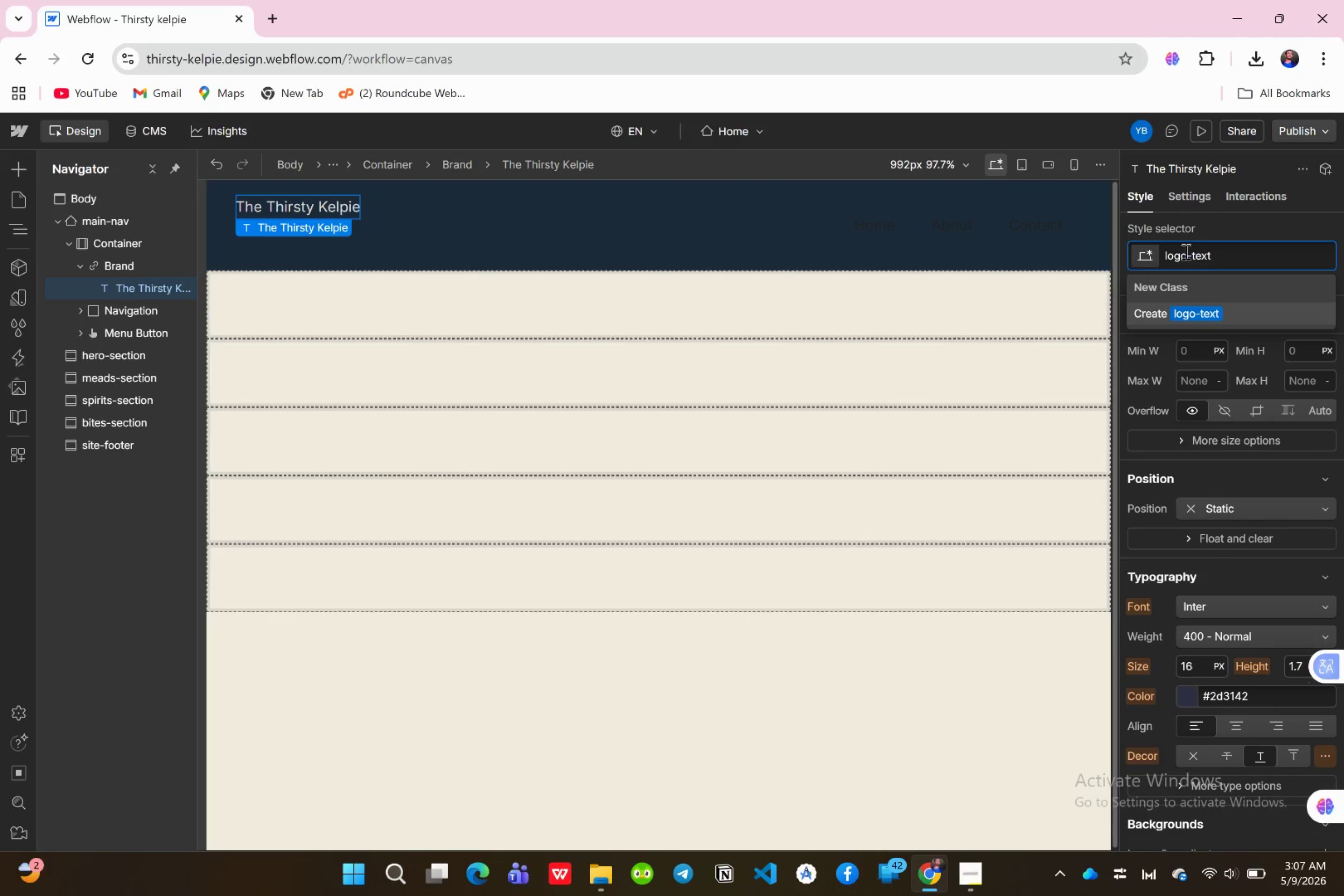 
key(Enter)
 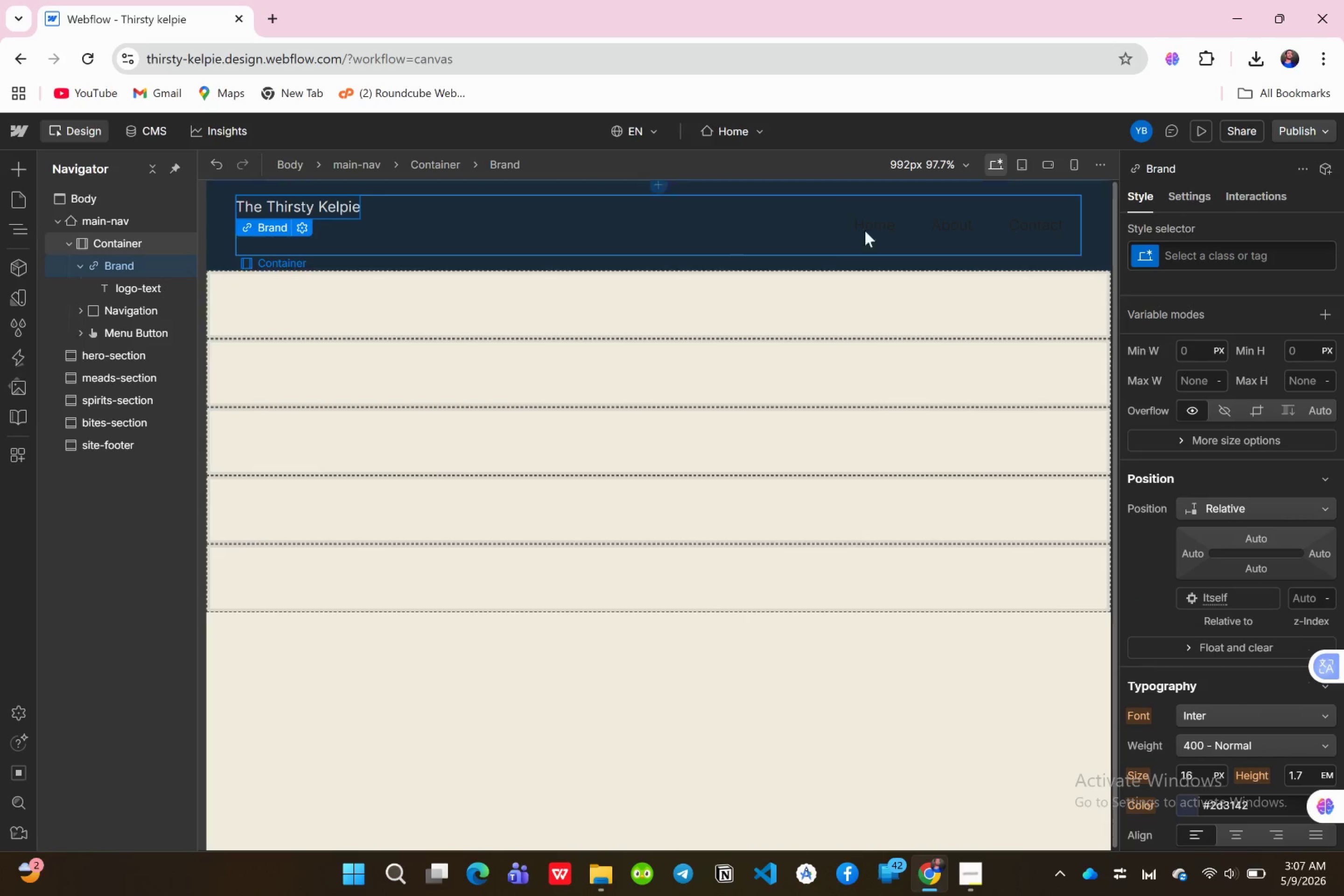 
left_click([1235, 256])
 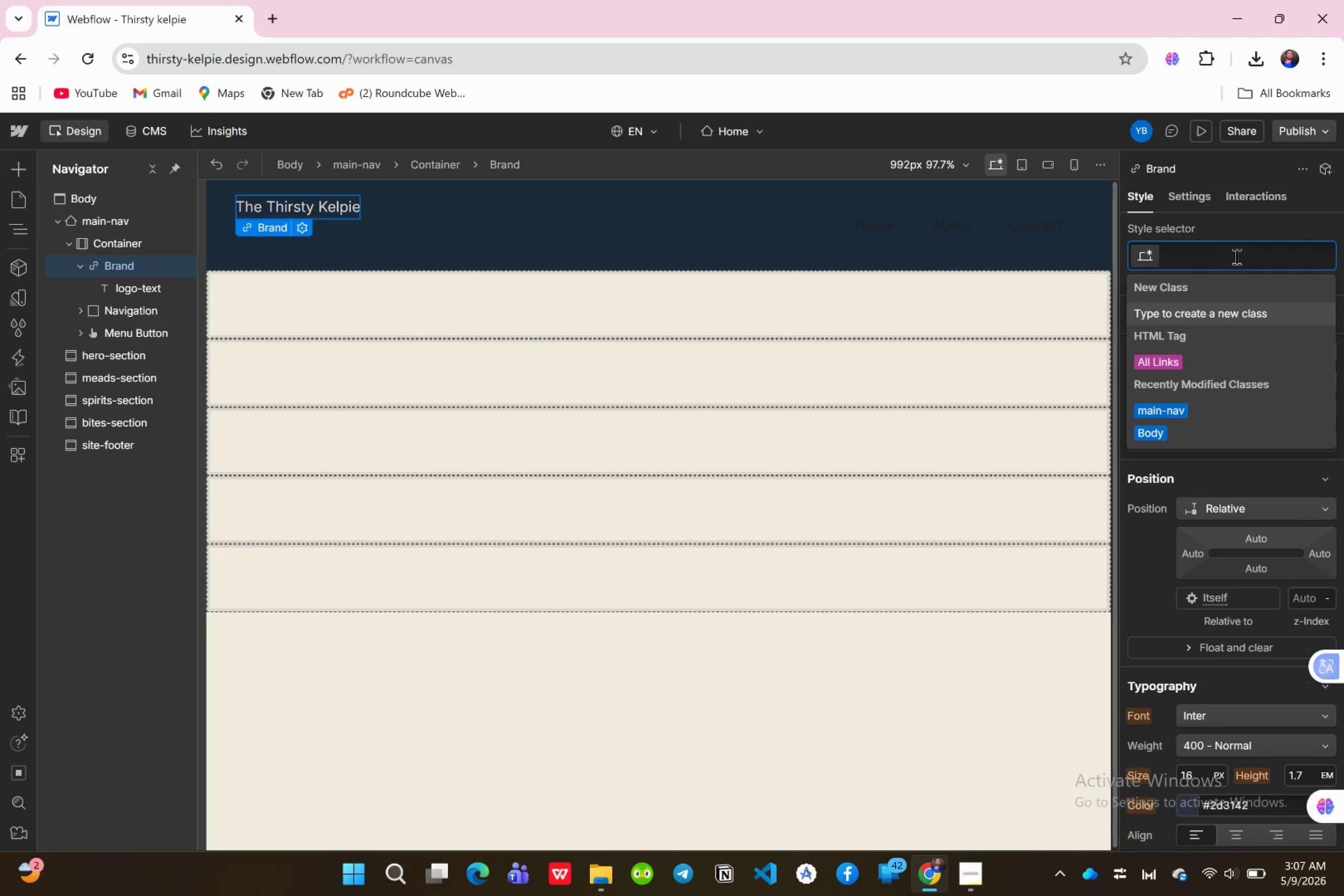 
type(nav-logo)
 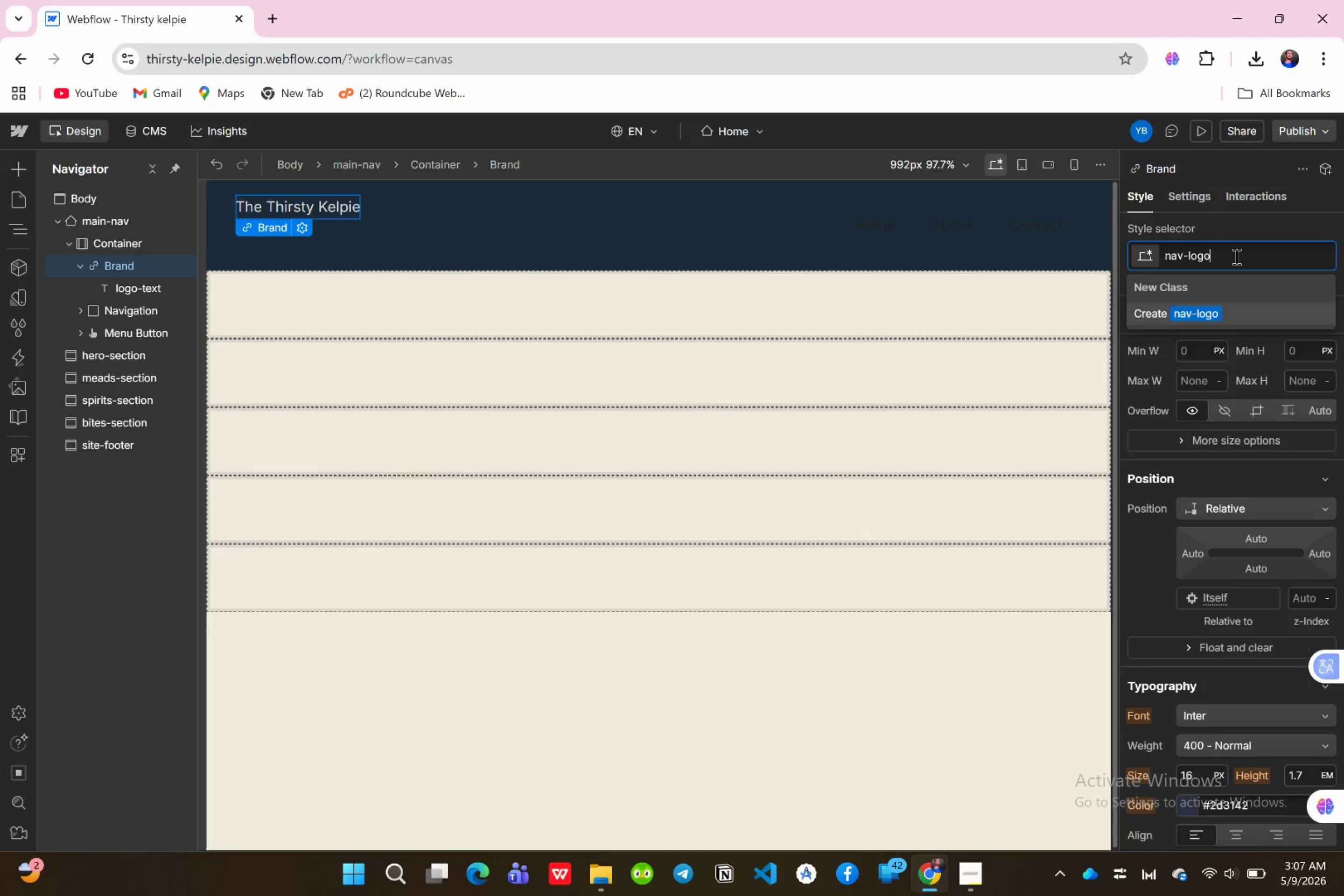 
key(Enter)
 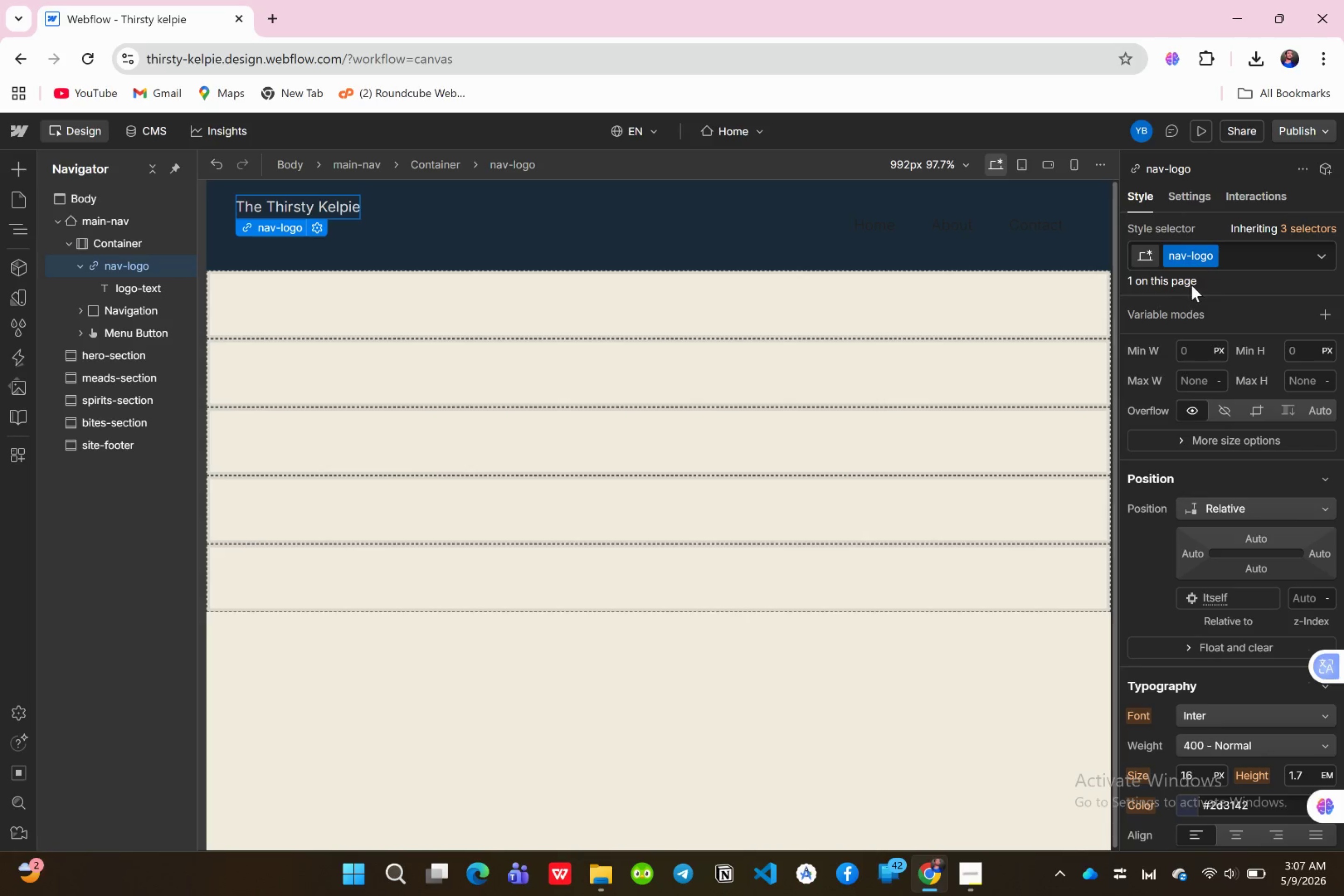 
scroll: coordinate [1228, 660], scroll_direction: down, amount: 1.0
 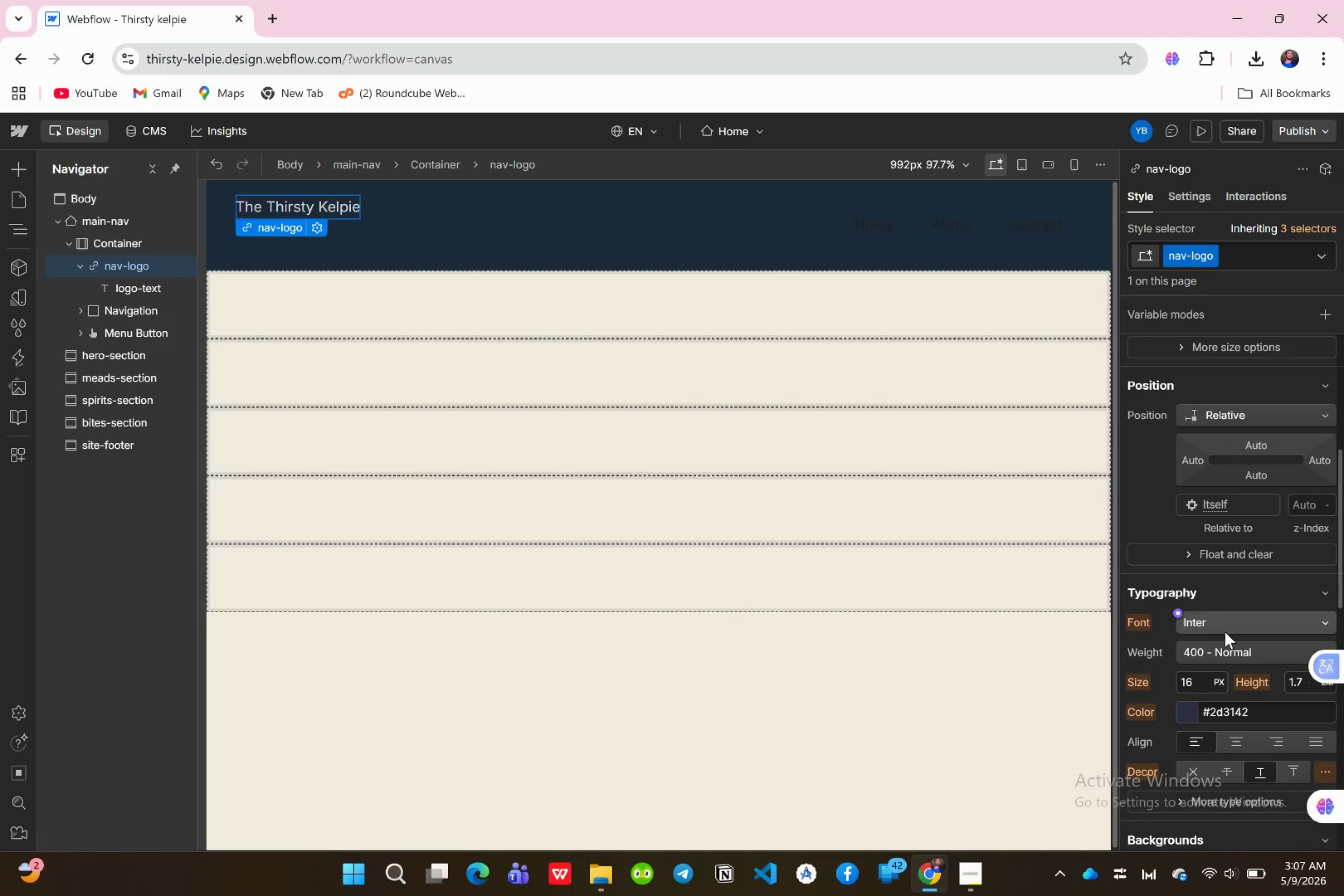 
left_click([1225, 632])
 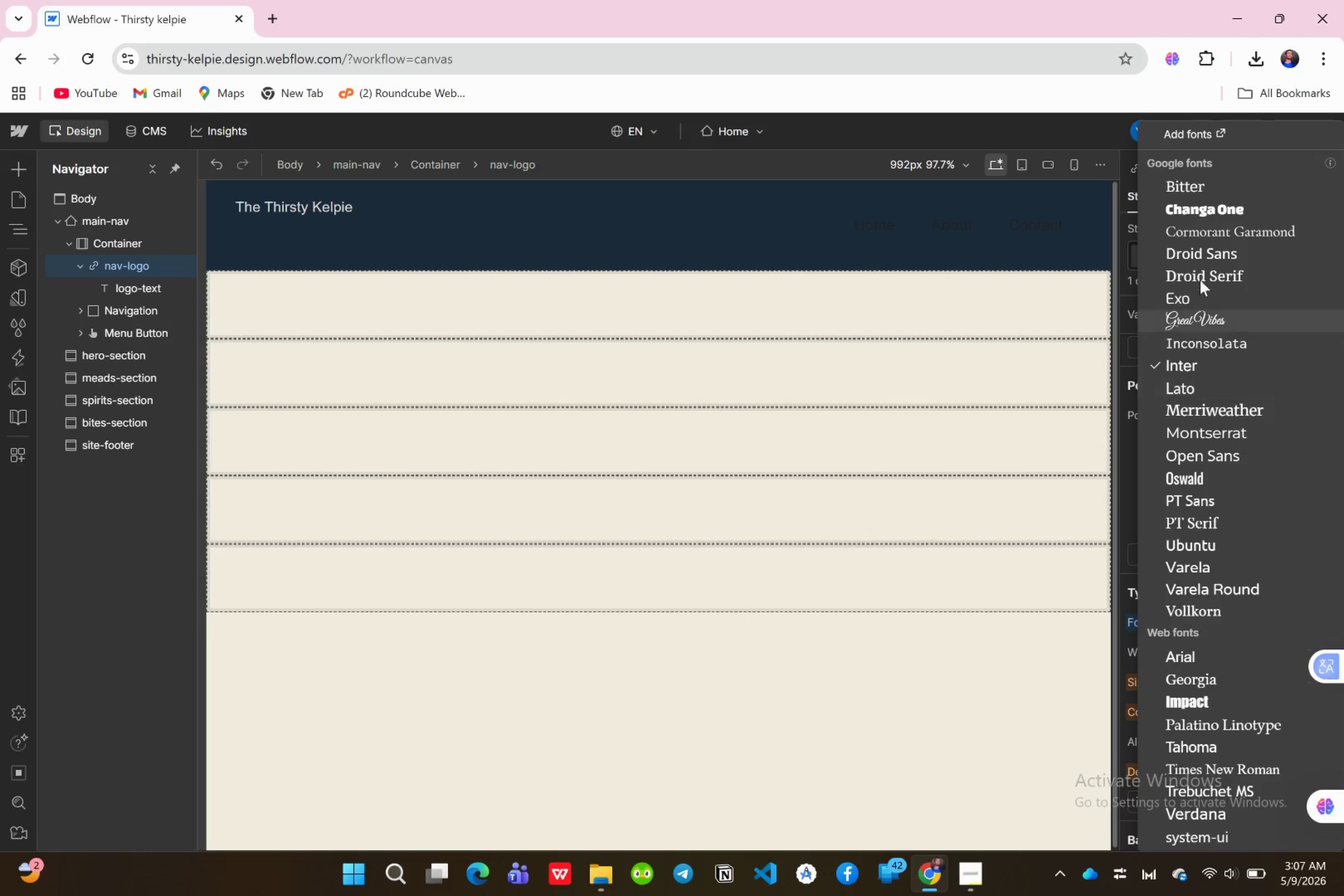 
left_click([1230, 234])
 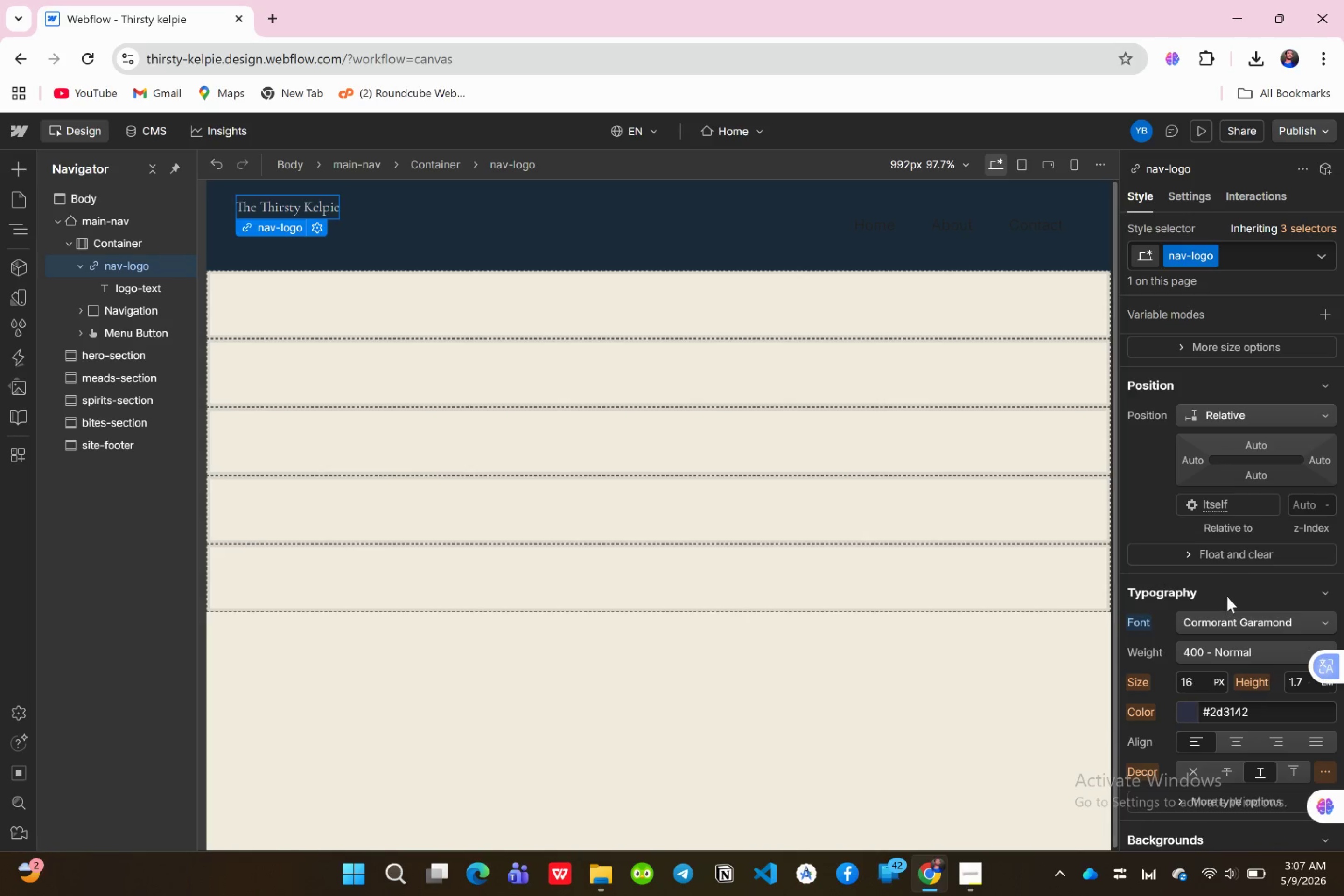 
left_click([1200, 677])
 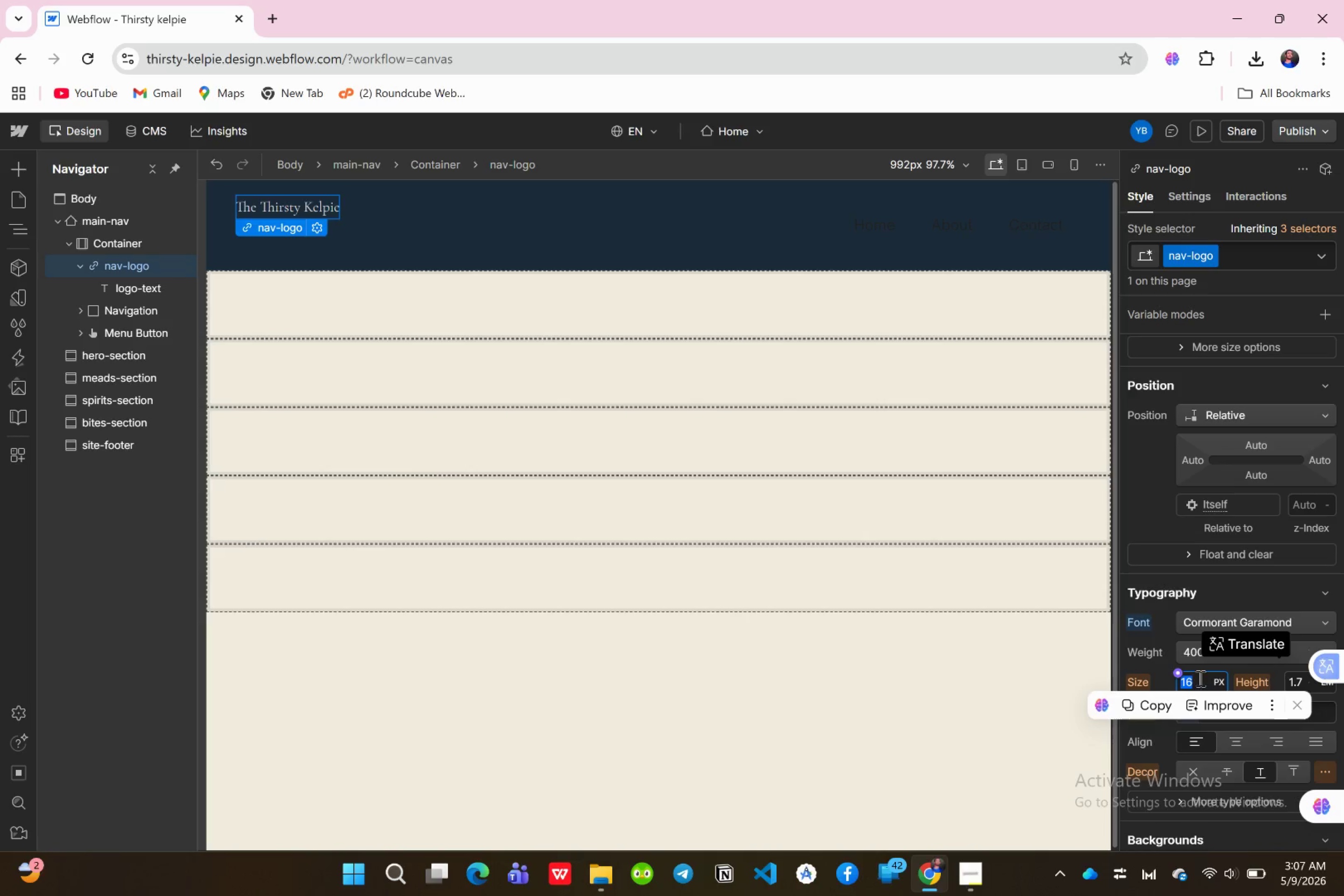 
type(20)
 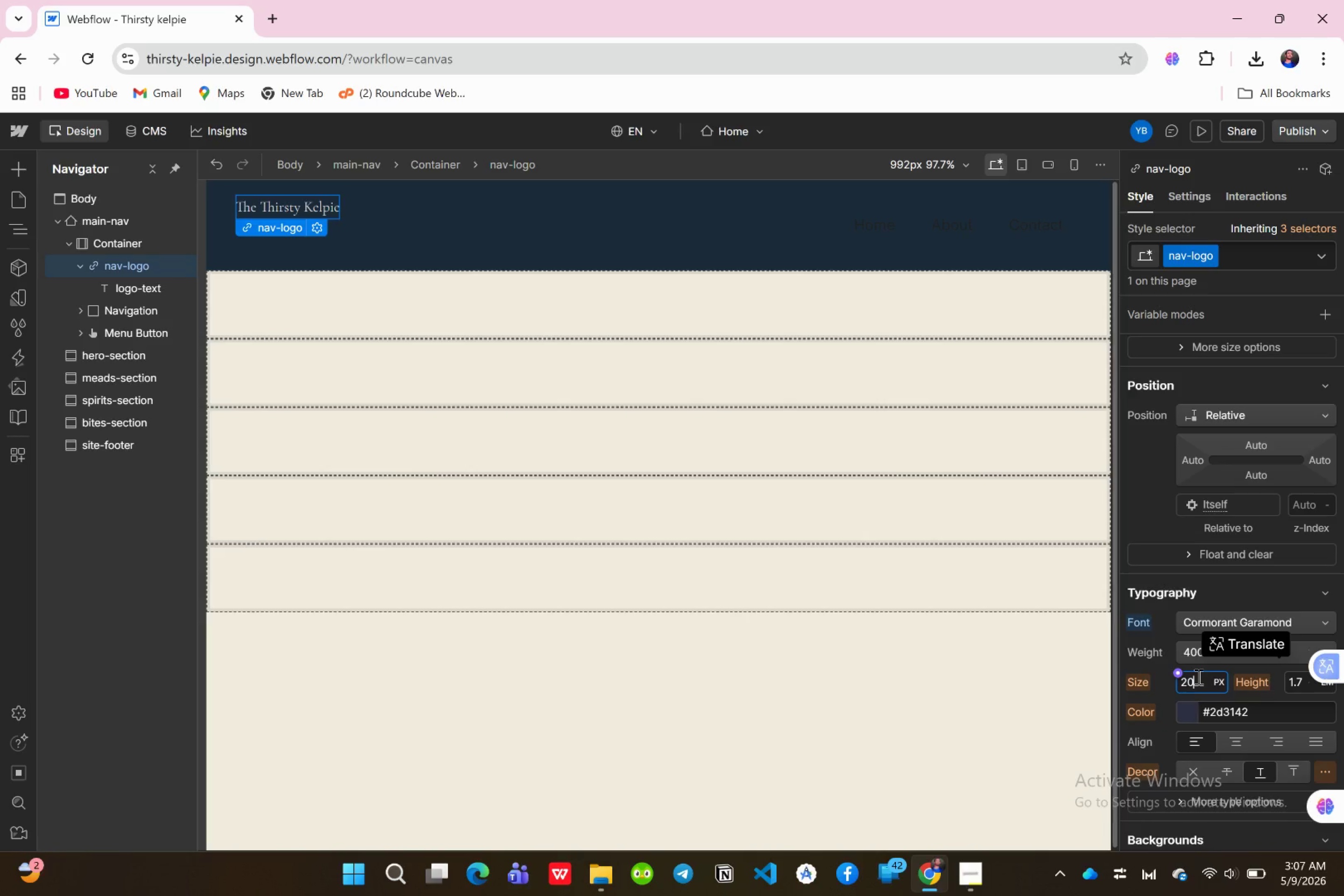 
key(Enter)
 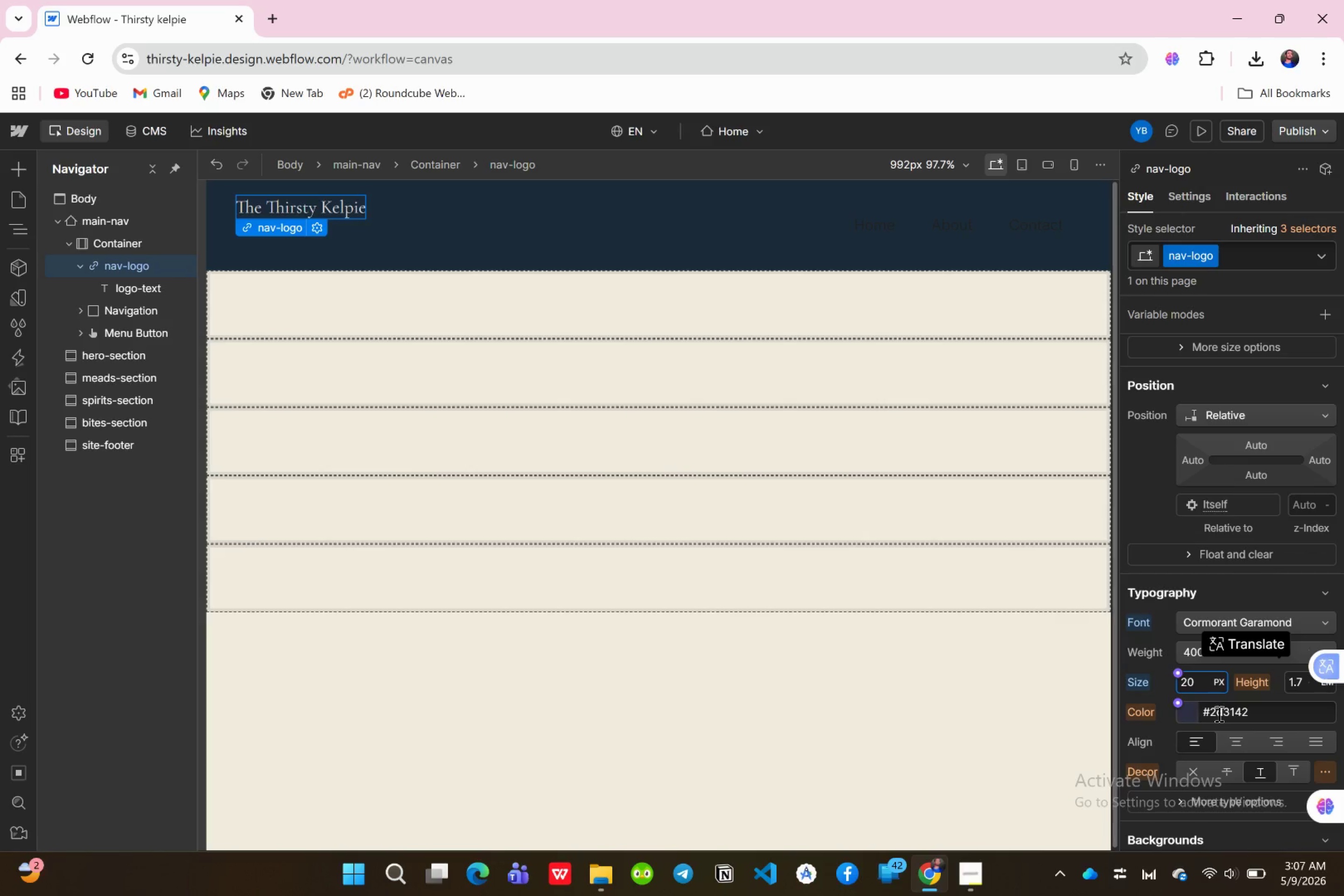 
left_click([1198, 653])
 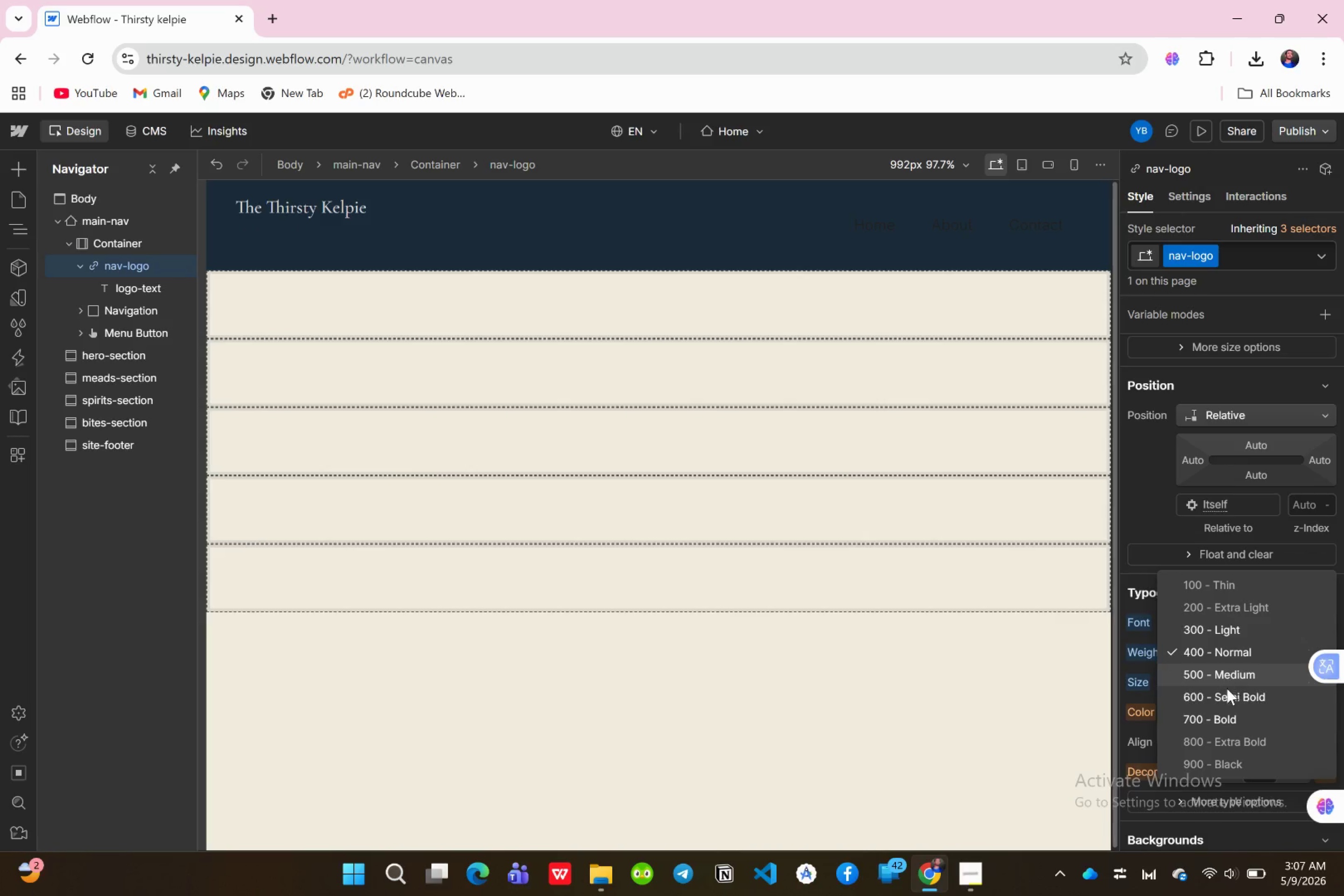 
left_click([1227, 692])
 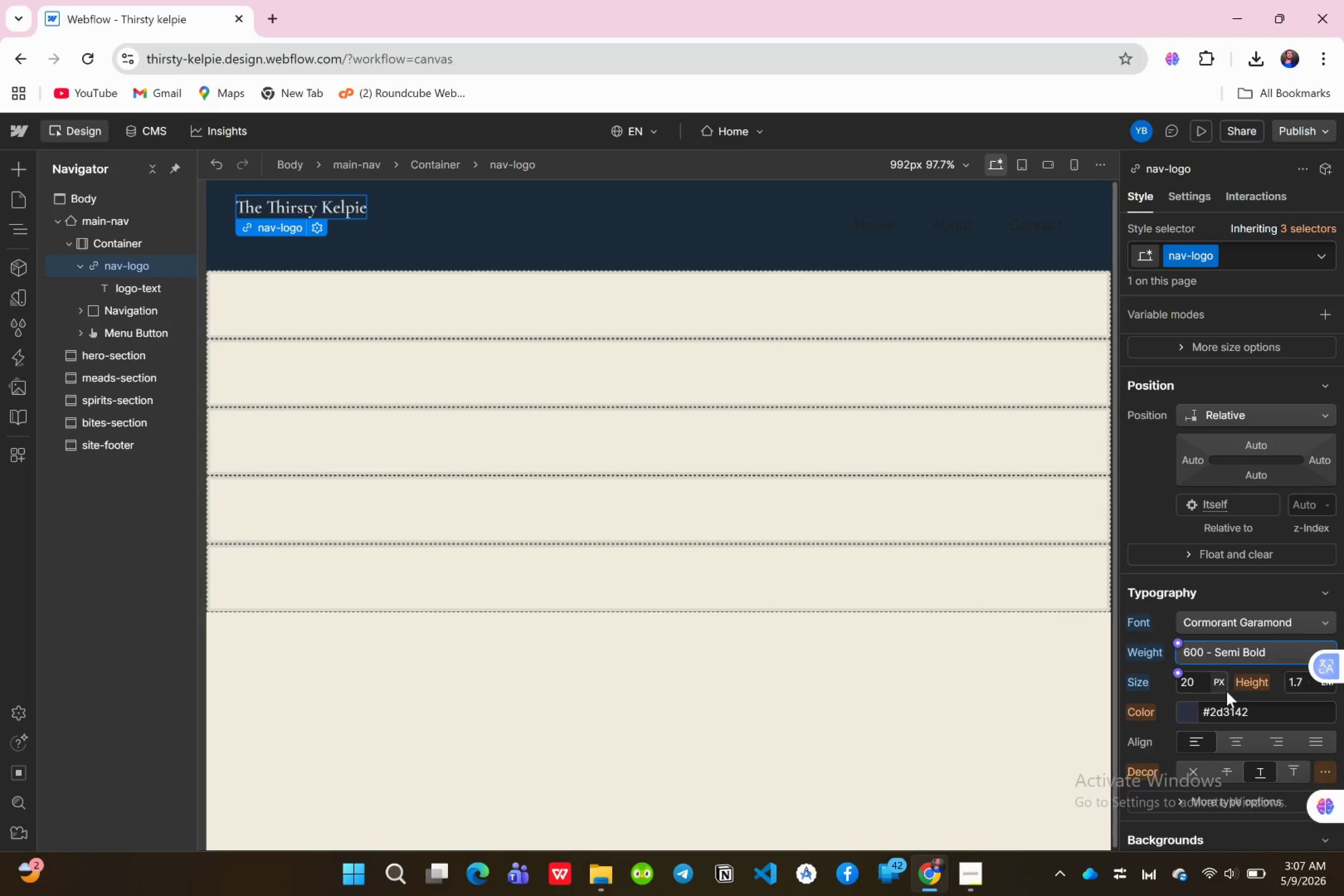 
scroll: coordinate [1302, 672], scroll_direction: down, amount: 1.0
 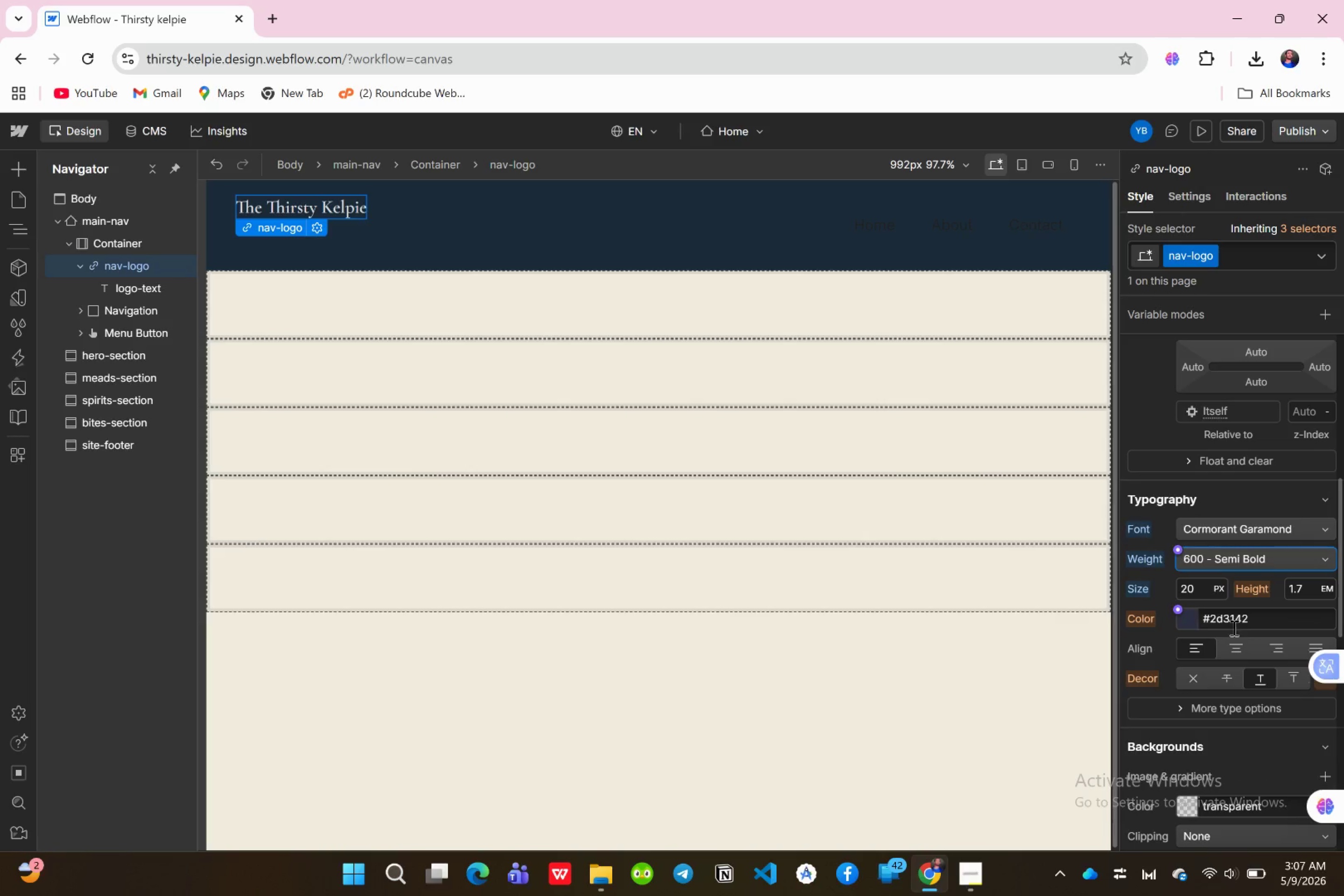 
left_click([1263, 616])
 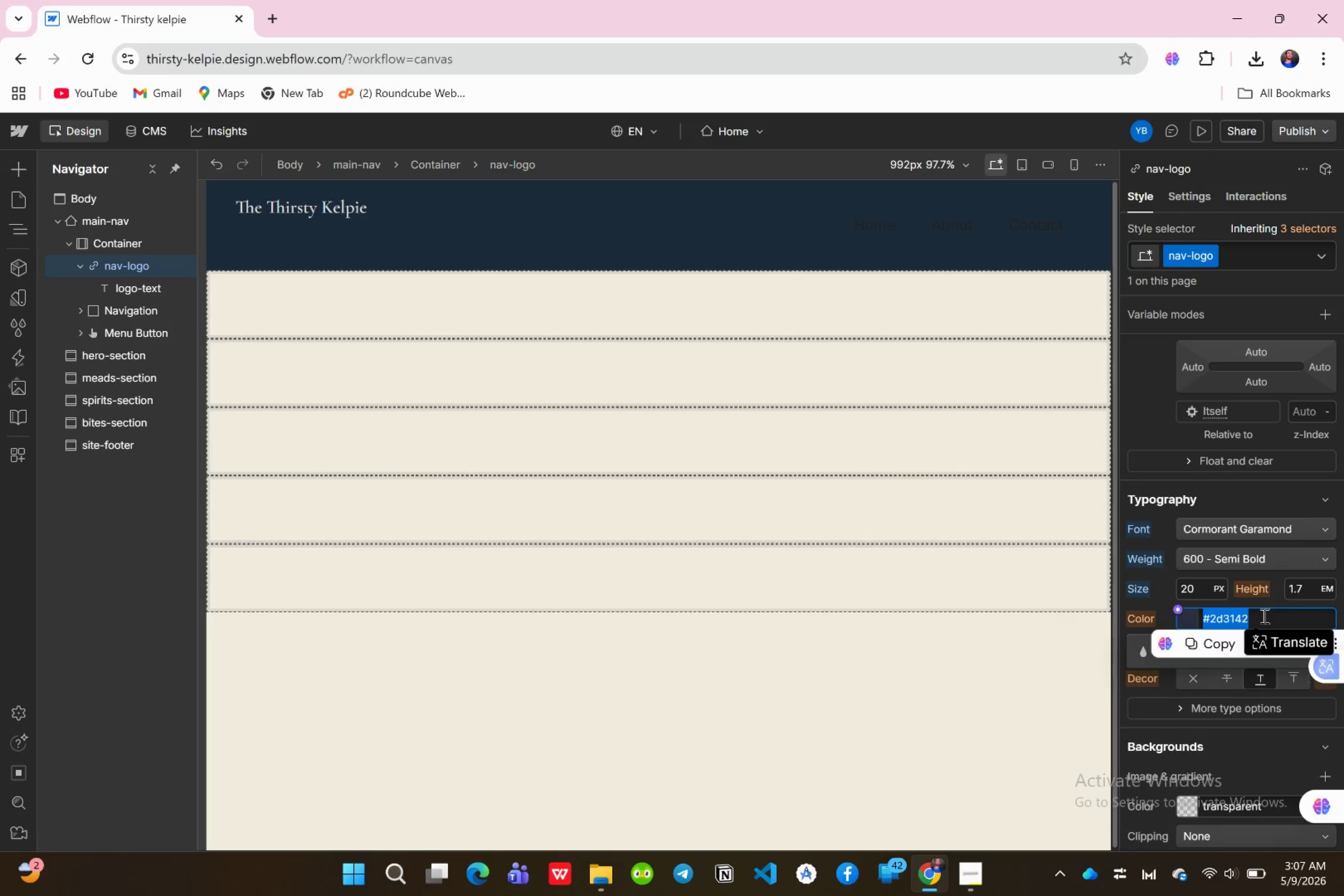 
key(Shift+3)
 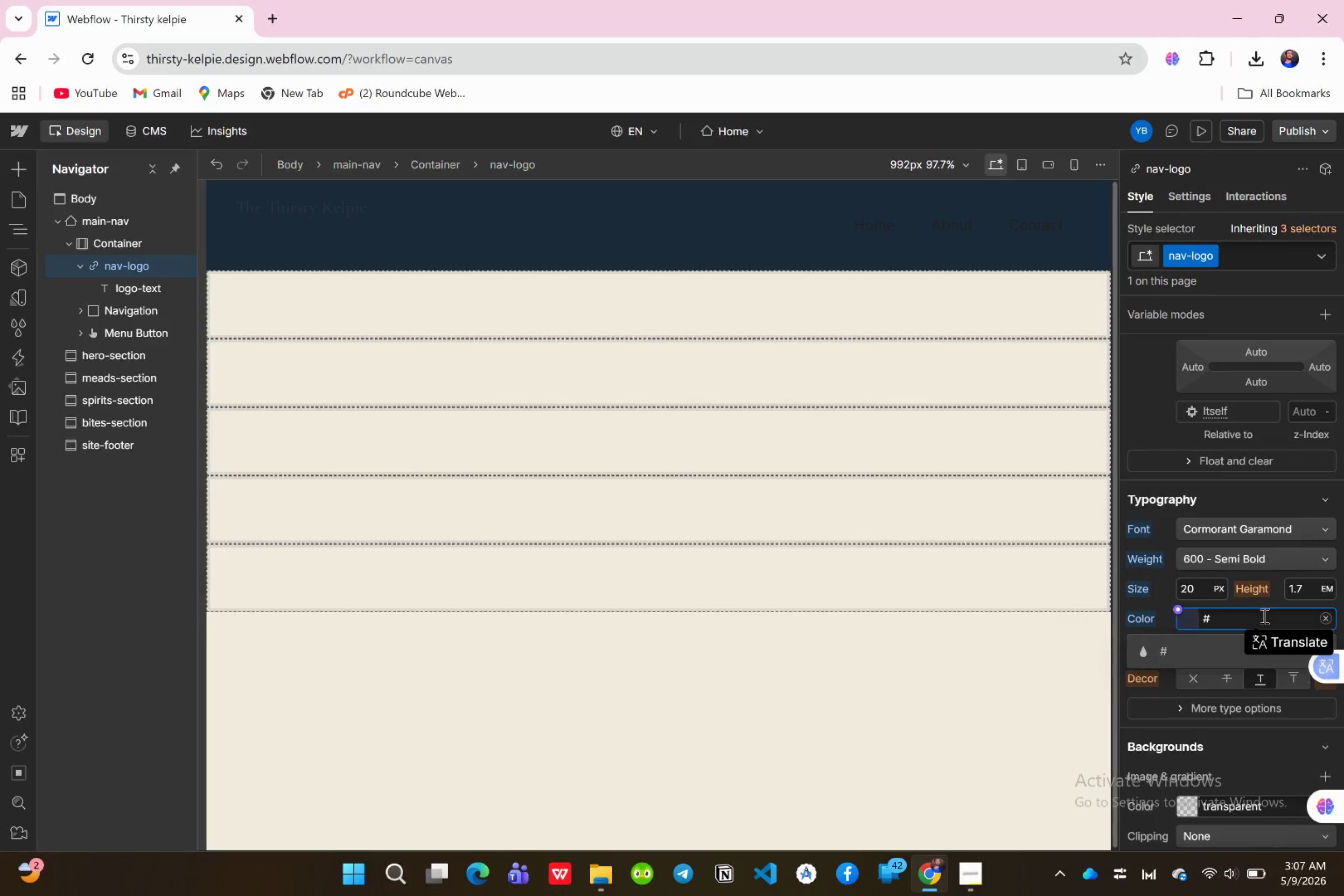 
type(f4ede0)
 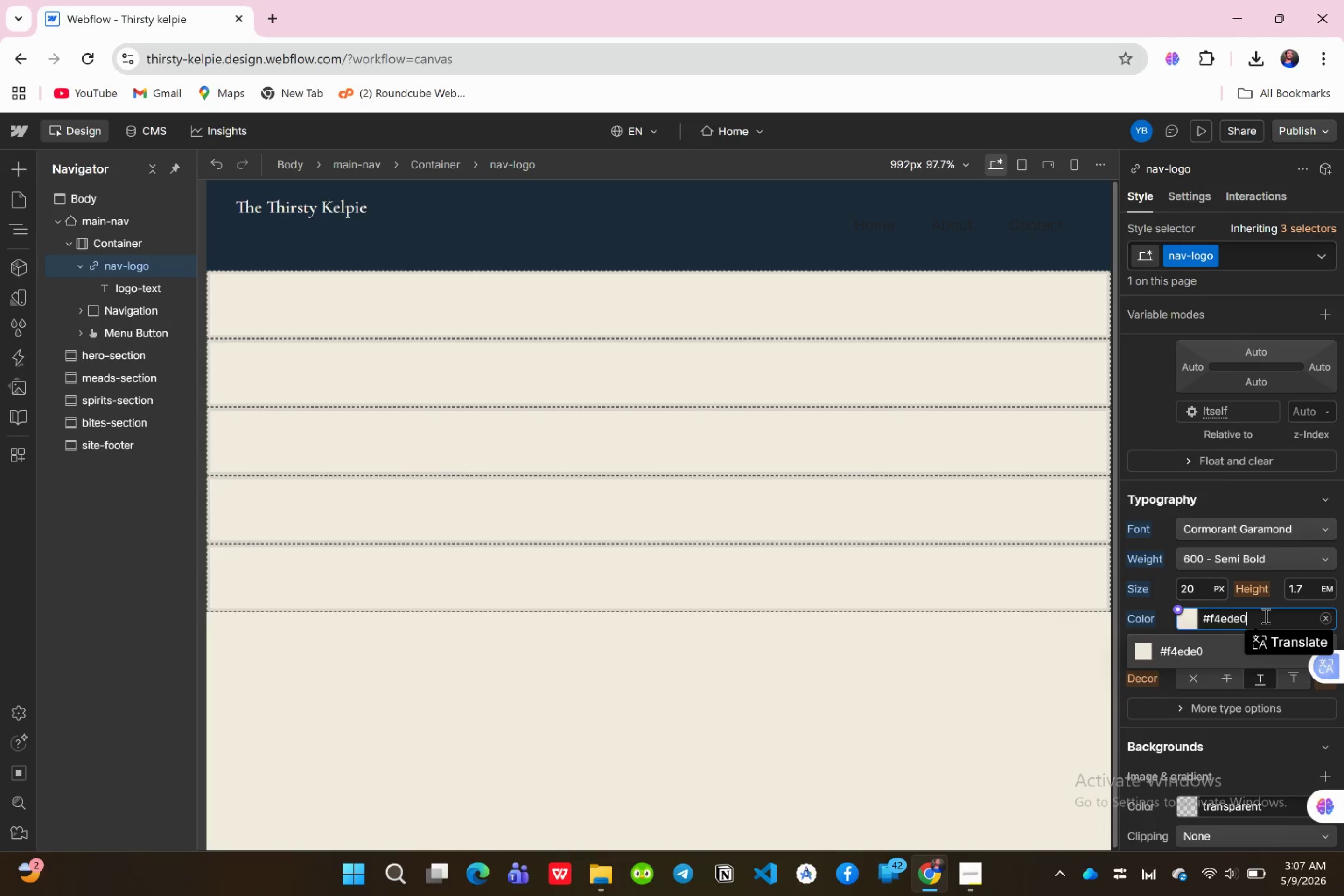 
key(Enter)
 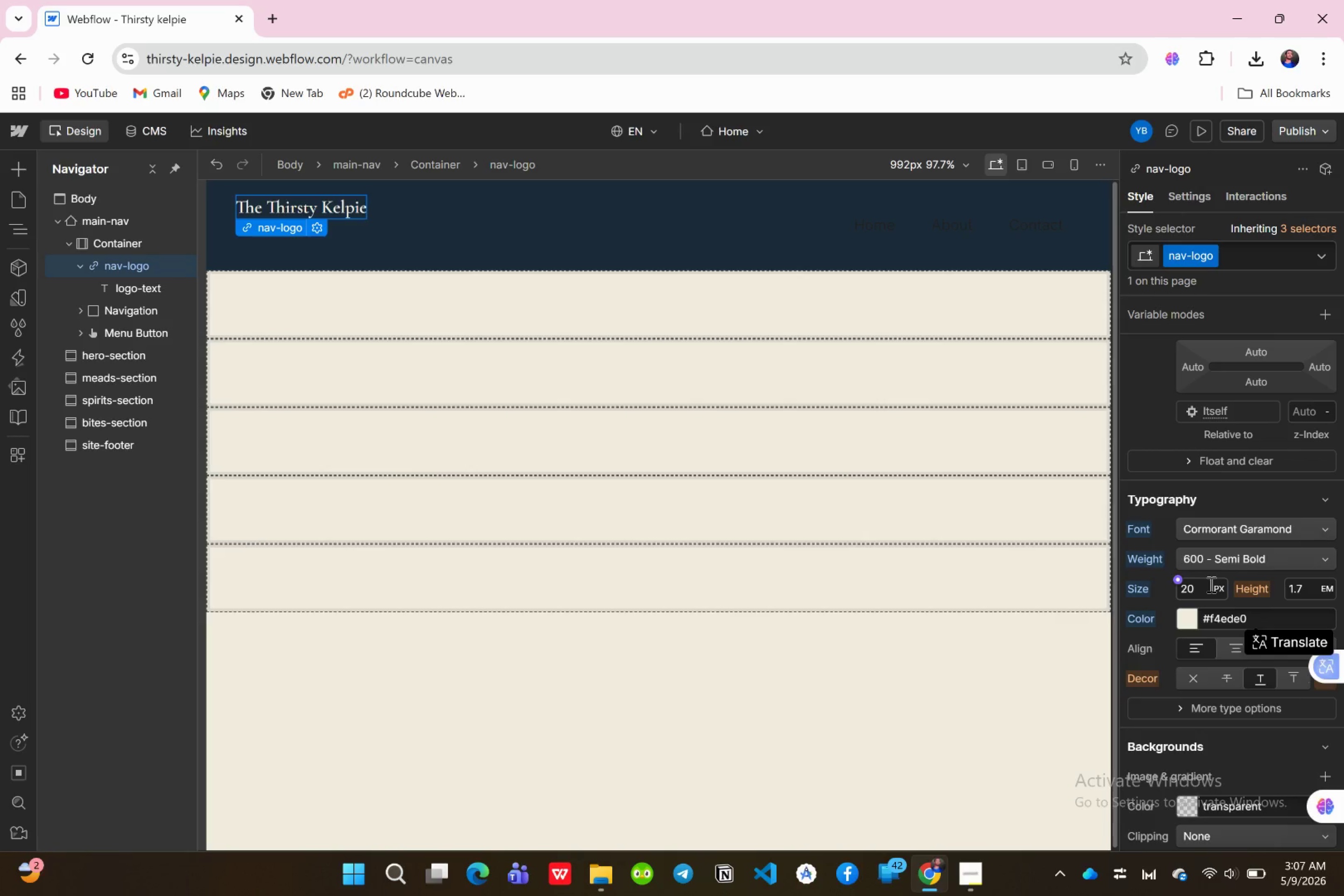 
wait(8.36)
 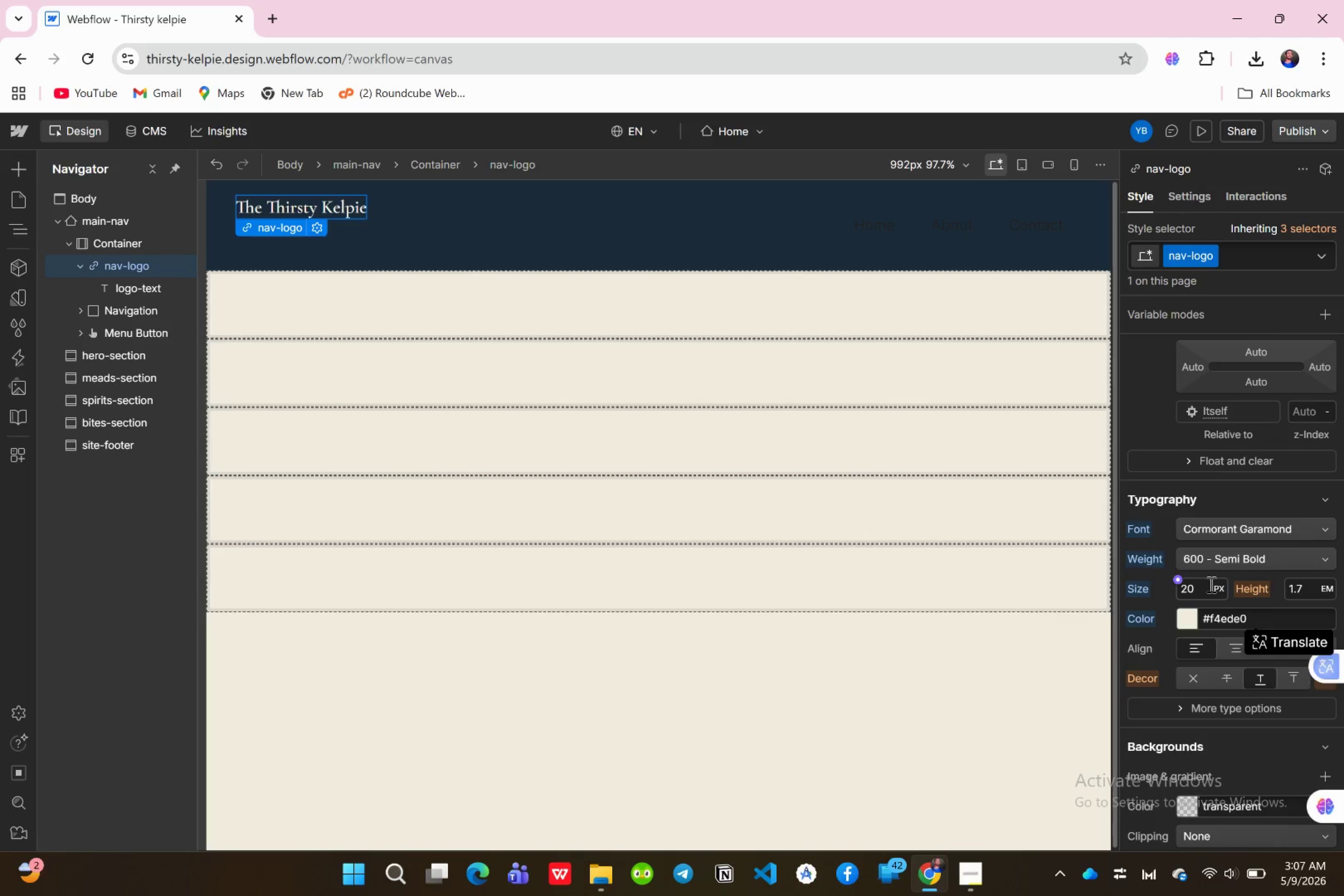 
left_click([80, 309])
 